 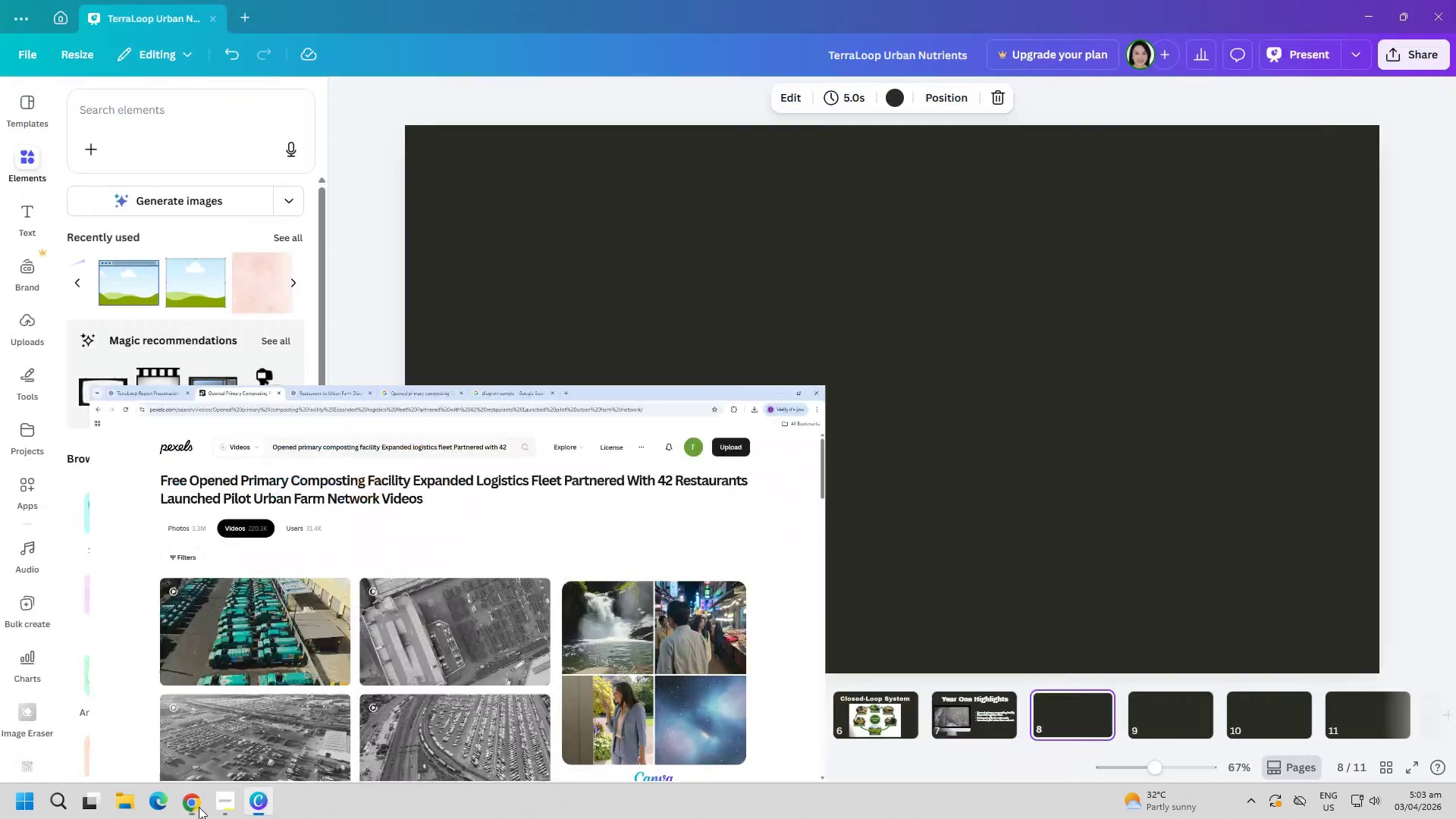 
left_click([199, 807])
 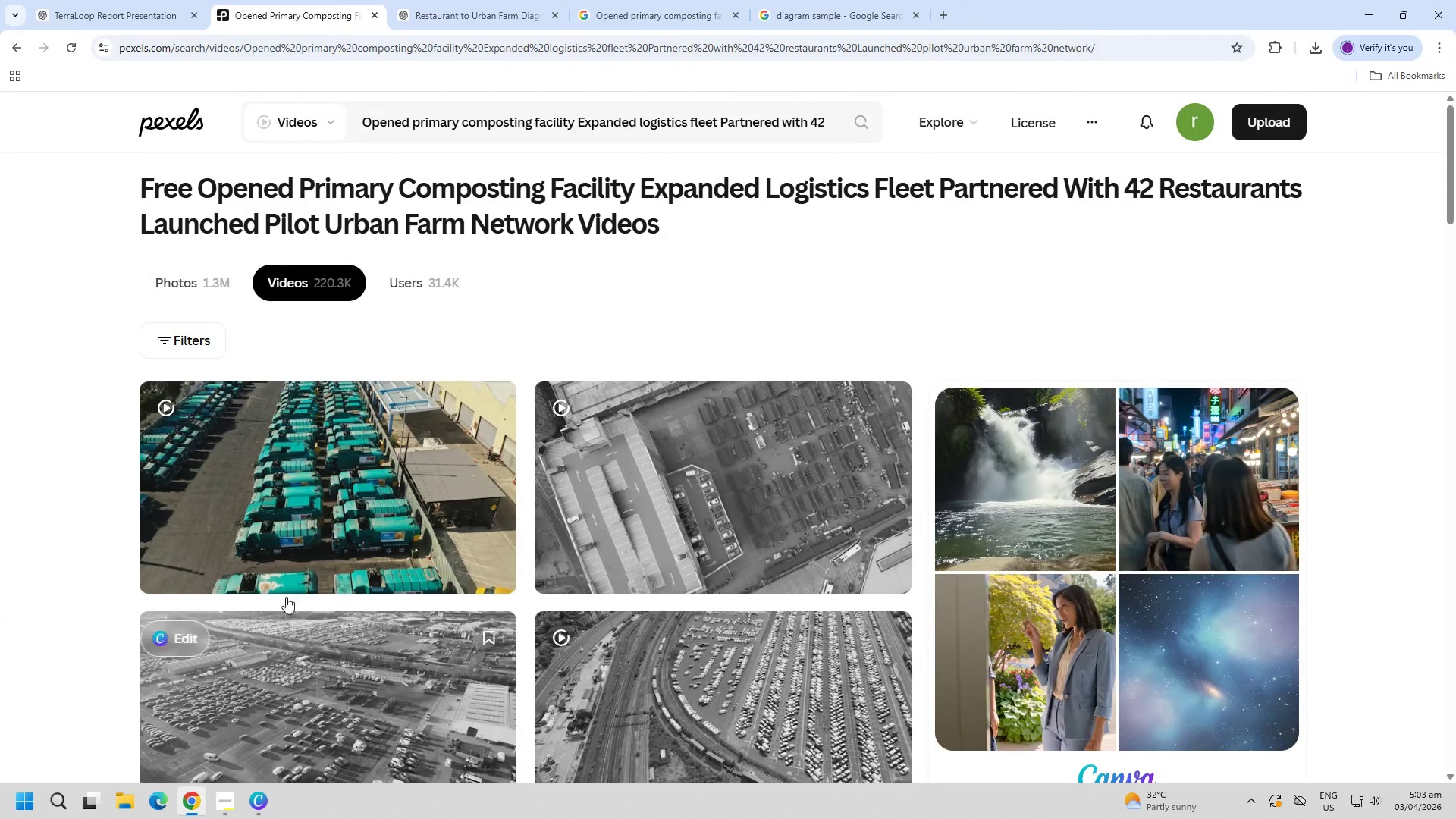 
left_click([138, 0])
 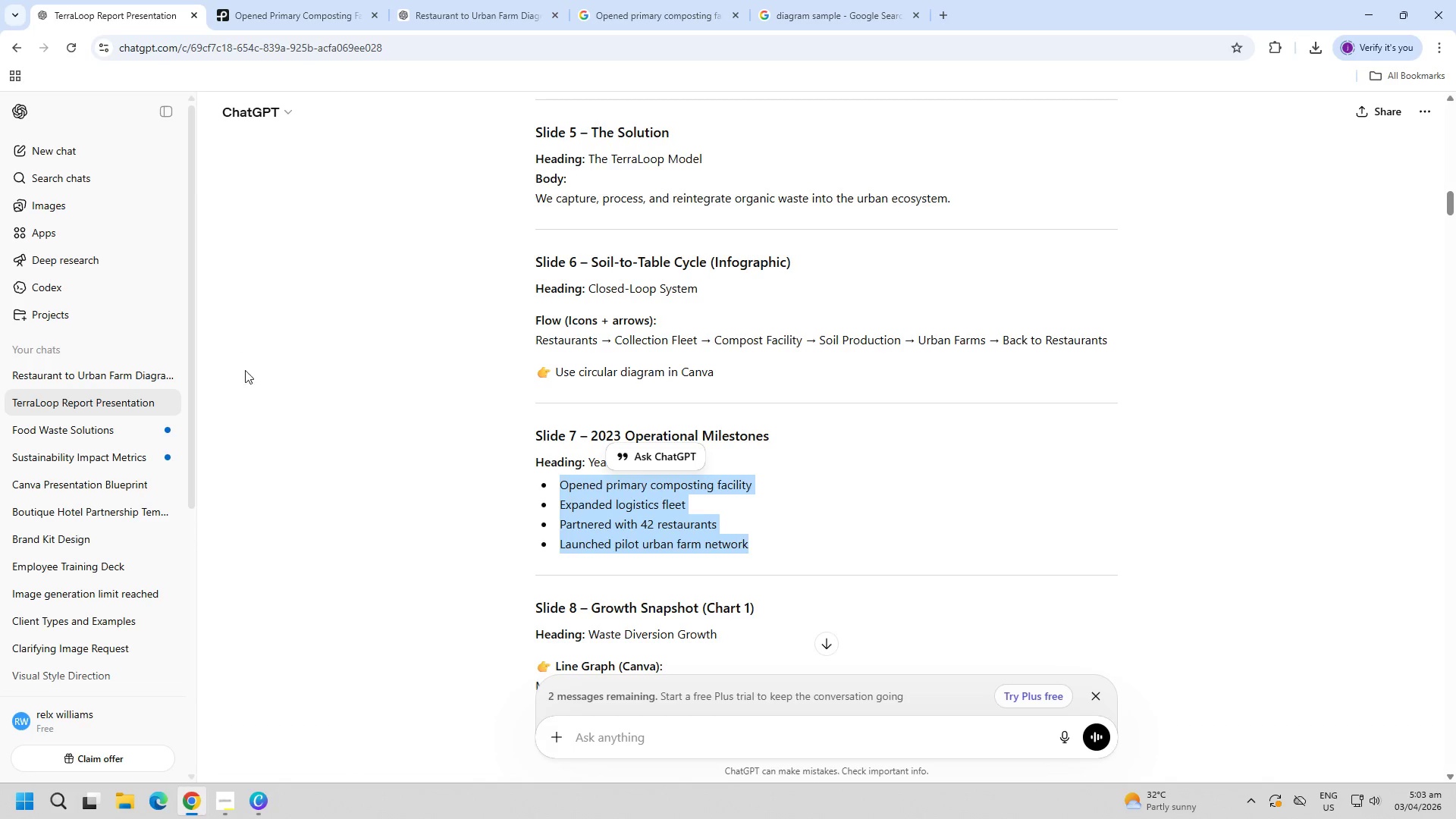 
left_click([402, 443])
 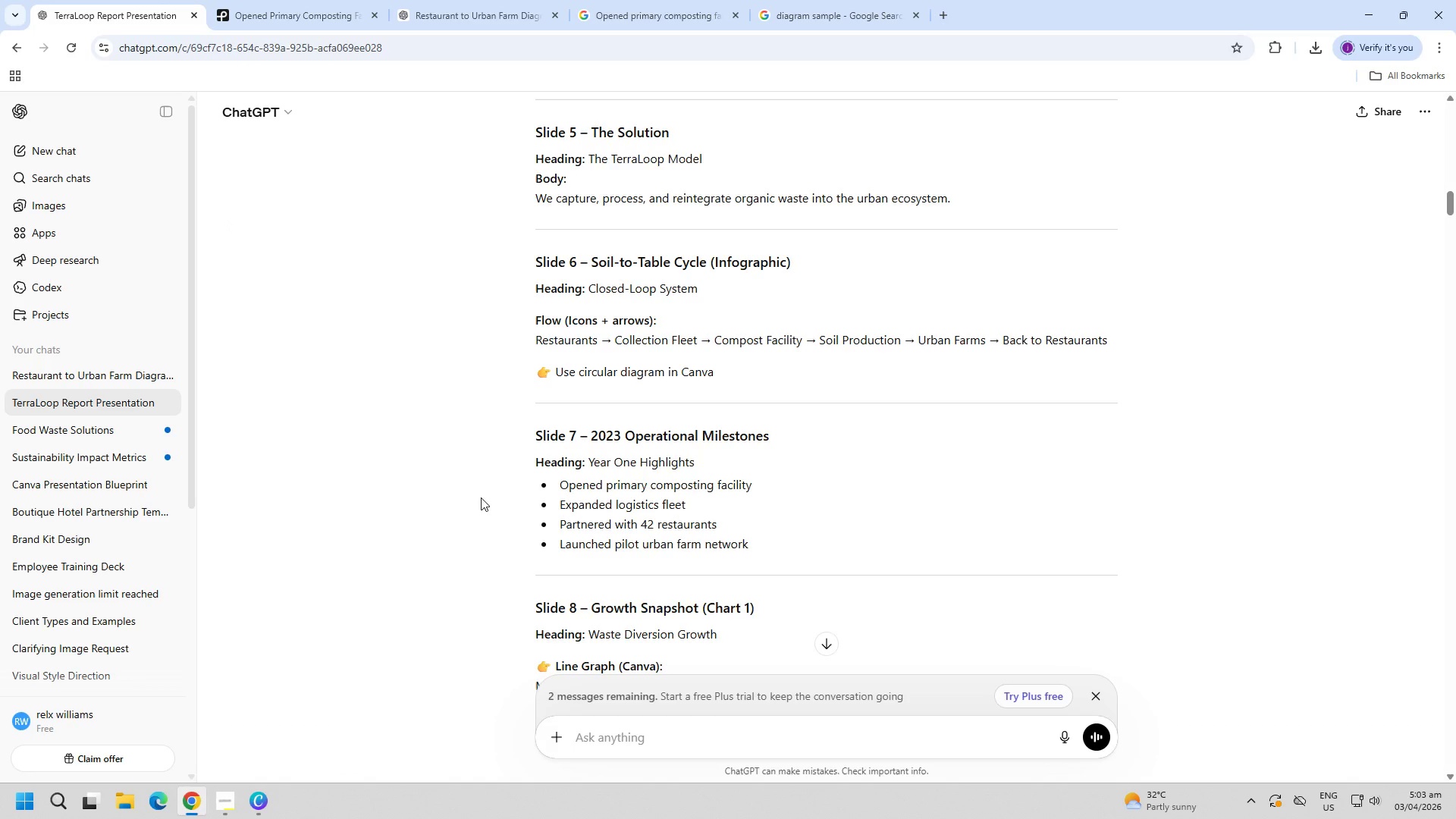 
scroll: coordinate [489, 507], scroll_direction: down, amount: 1.0
 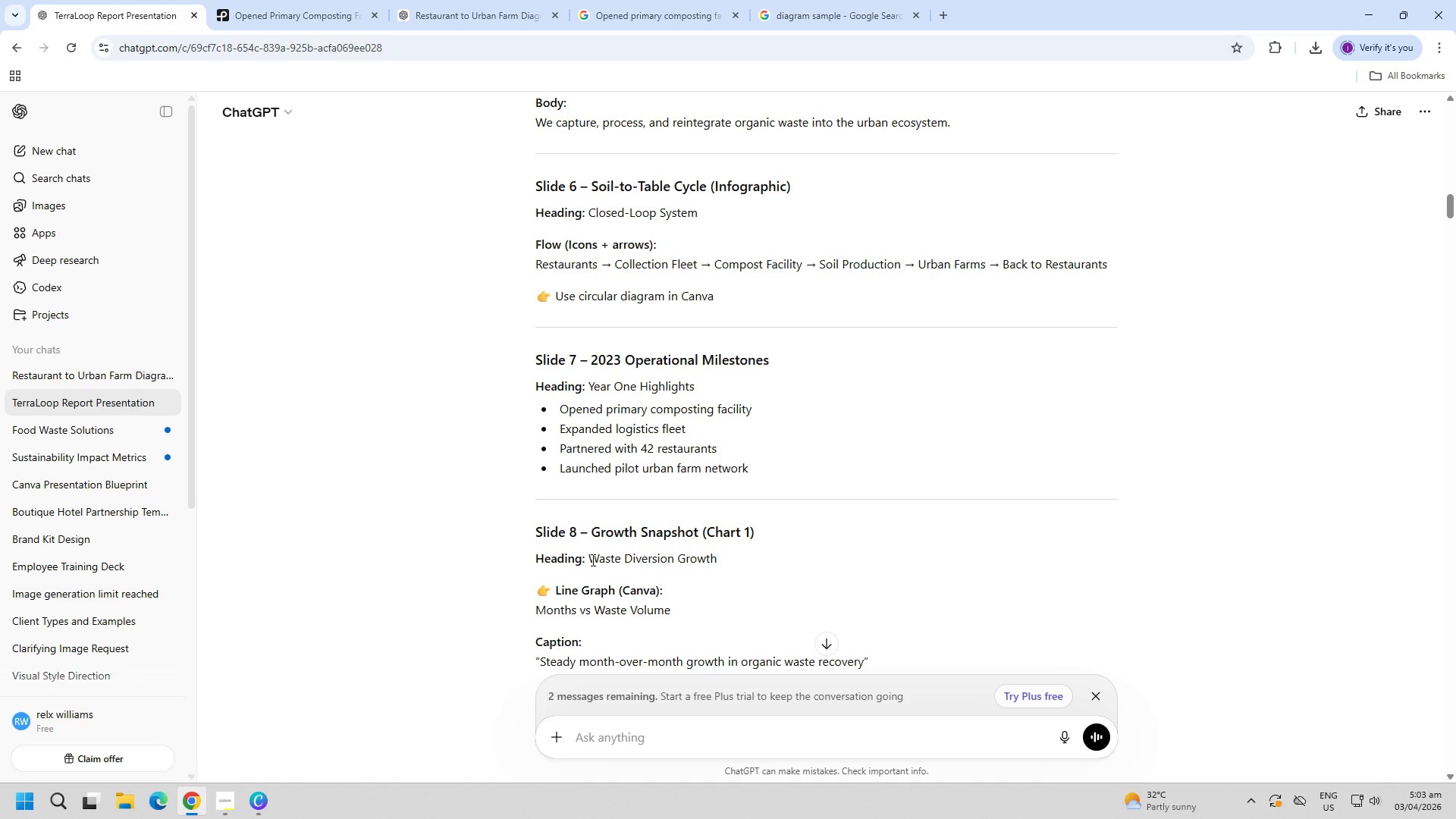 
left_click_drag(start_coordinate=[587, 560], to_coordinate=[720, 557])
 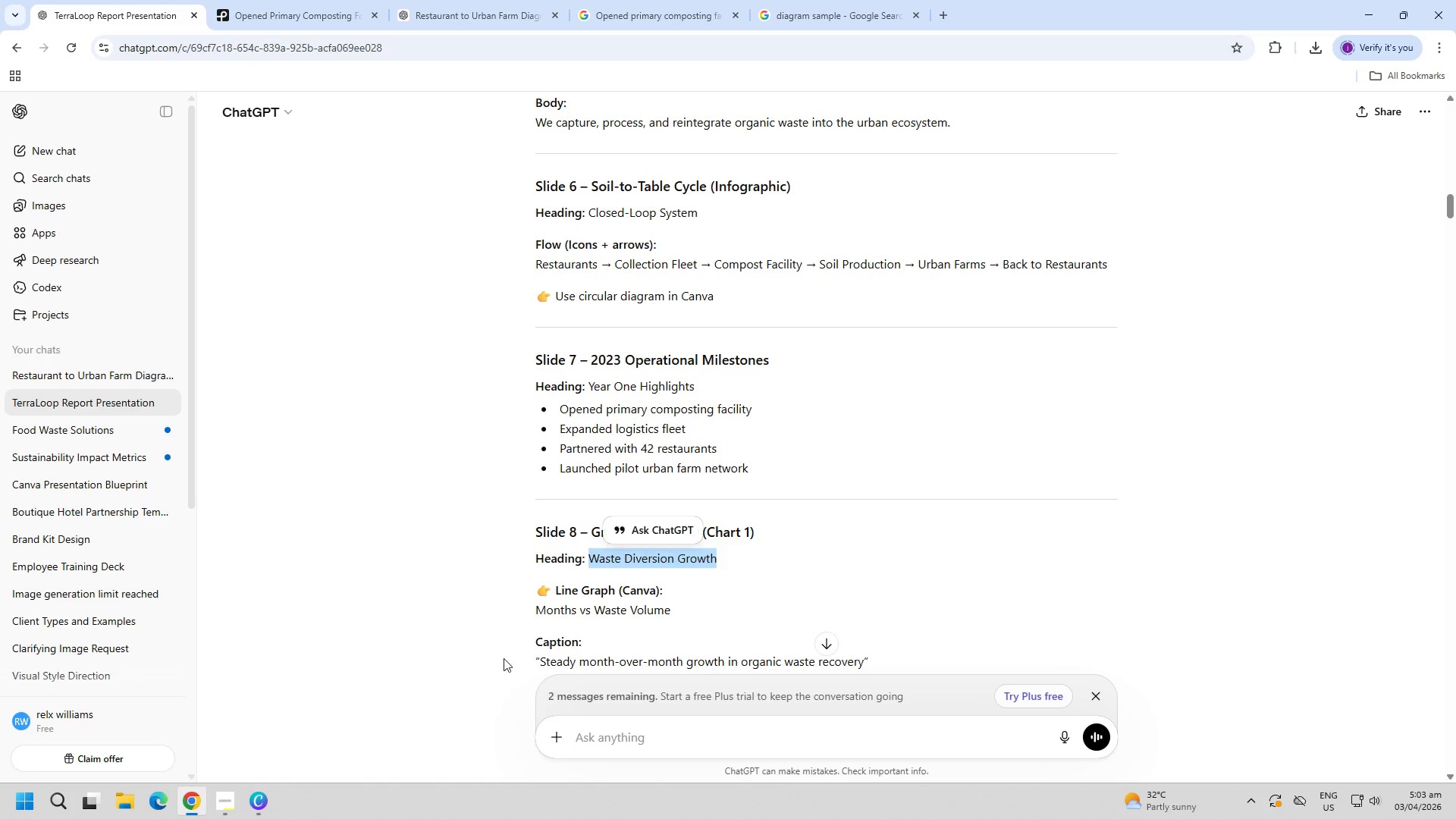 
key(Control+C)
 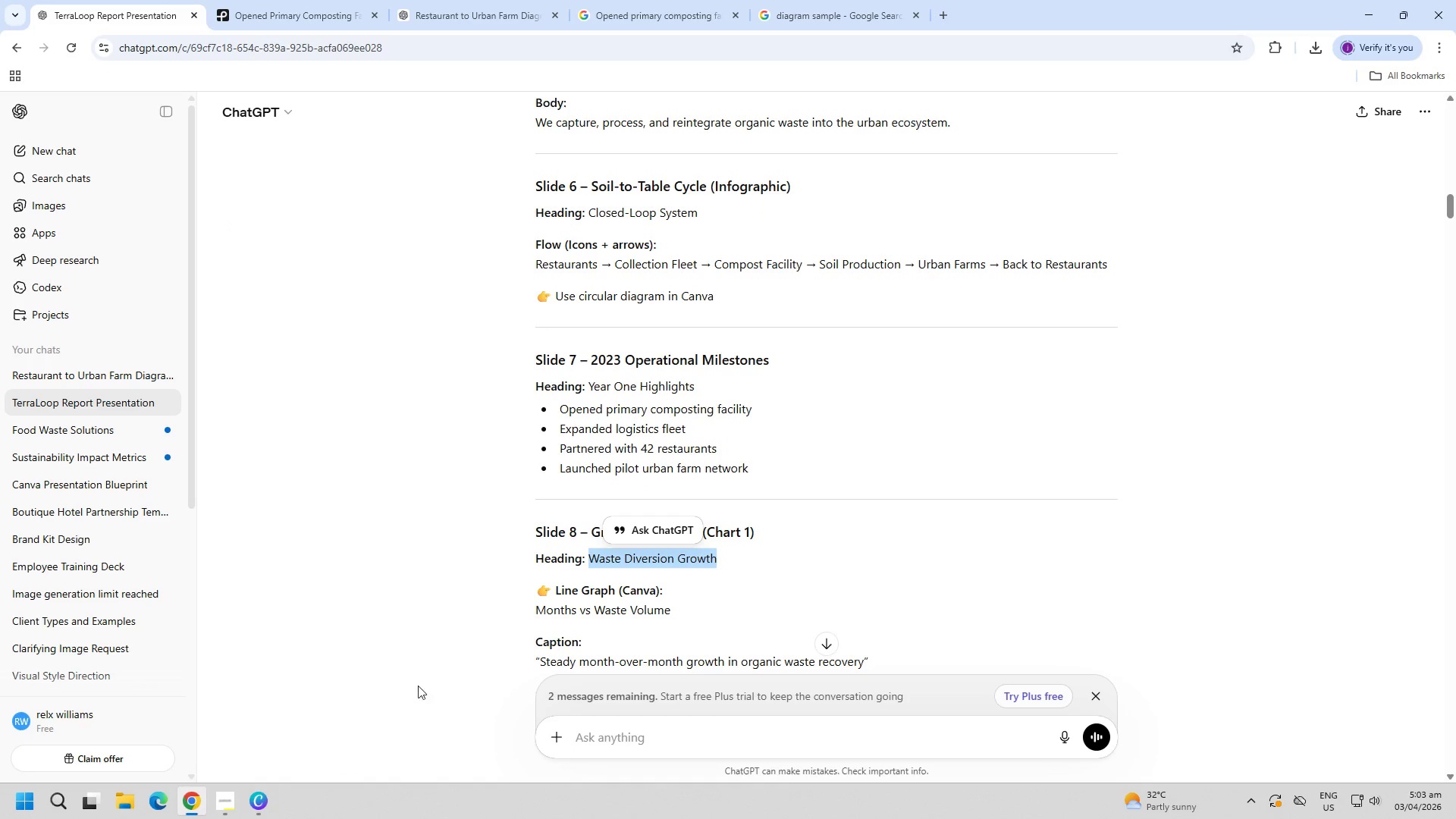 
key(Control+C)
 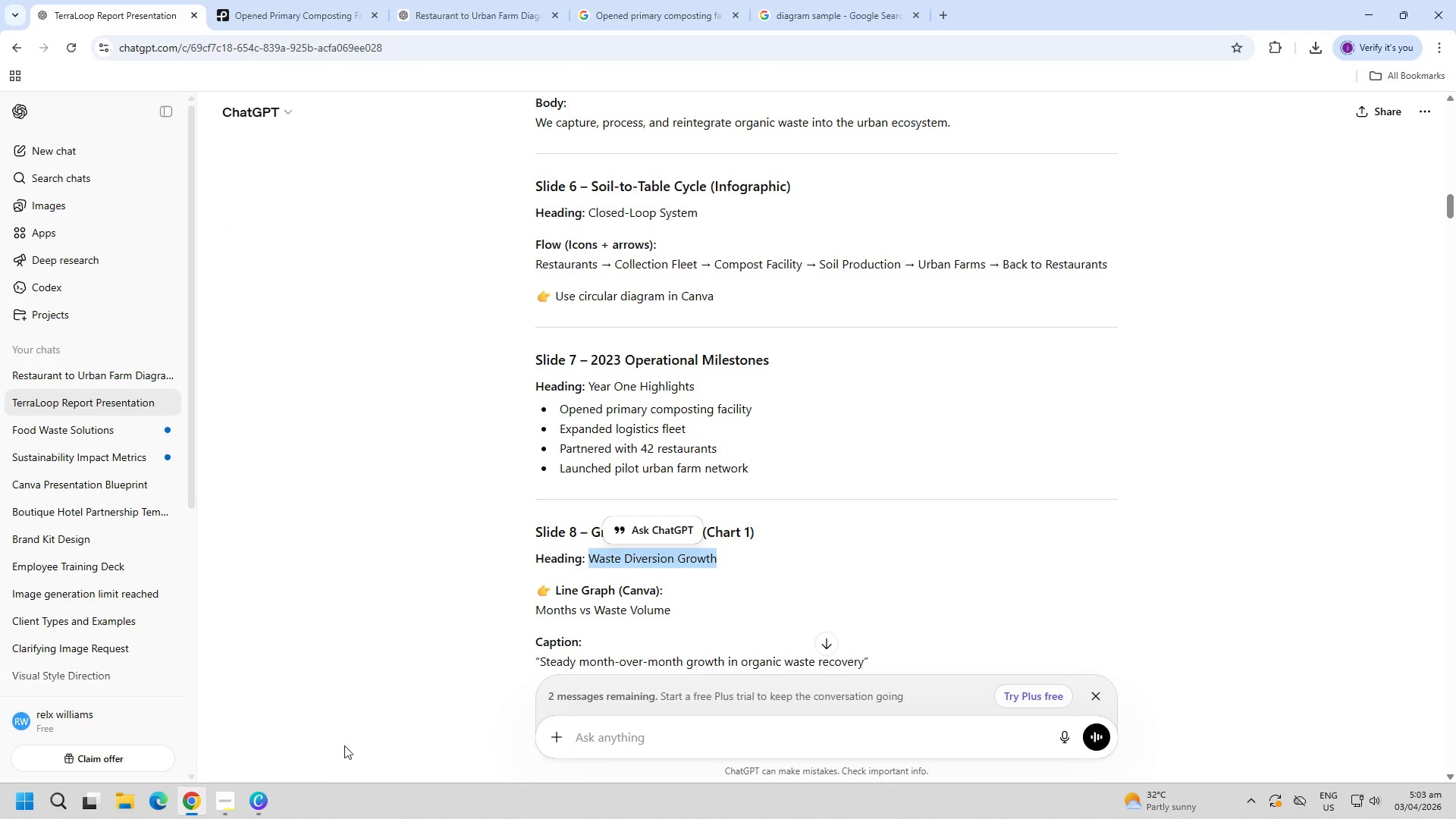 
key(Control+C)
 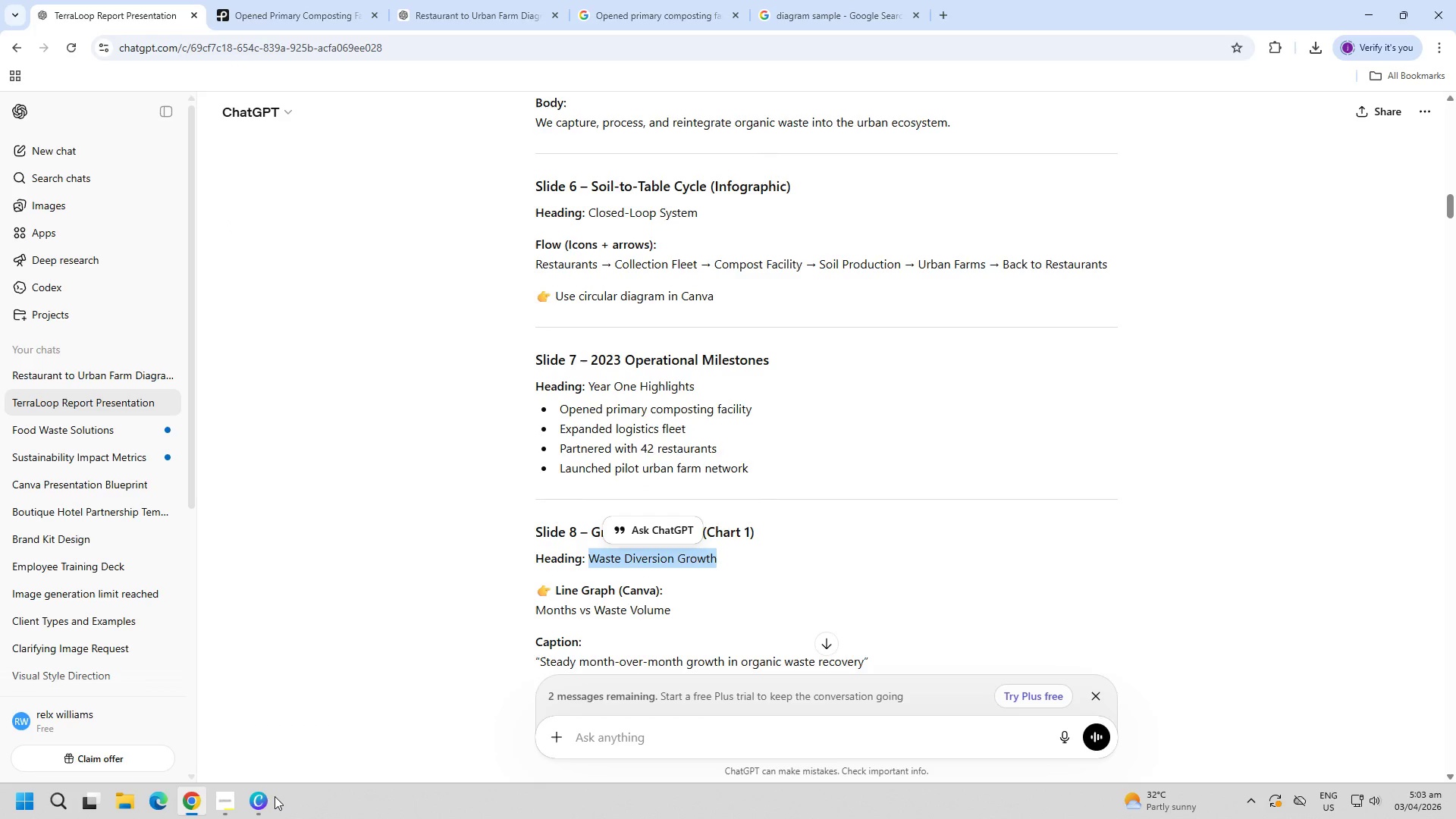 
left_click([254, 814])
 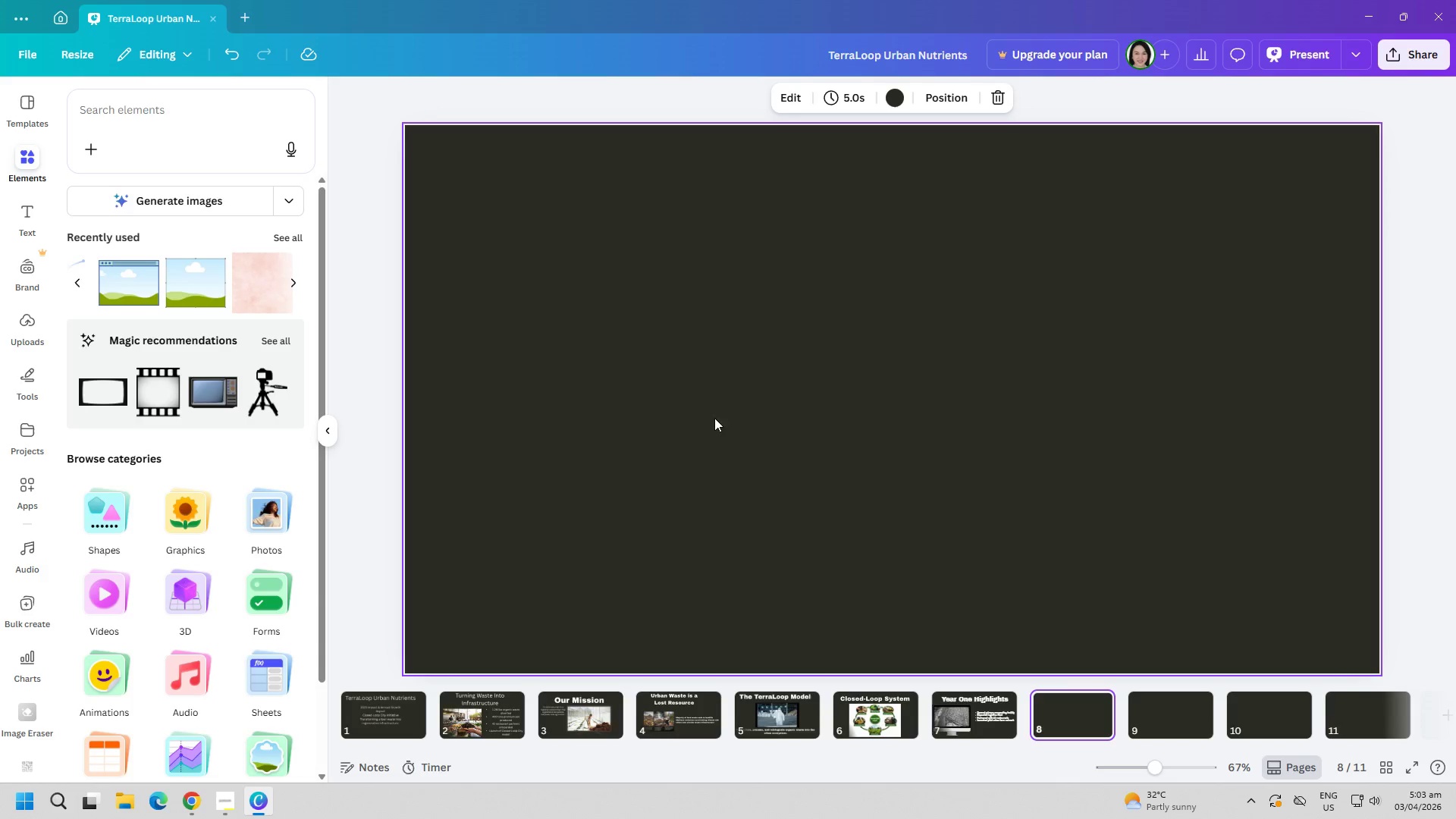 
left_click([745, 388])
 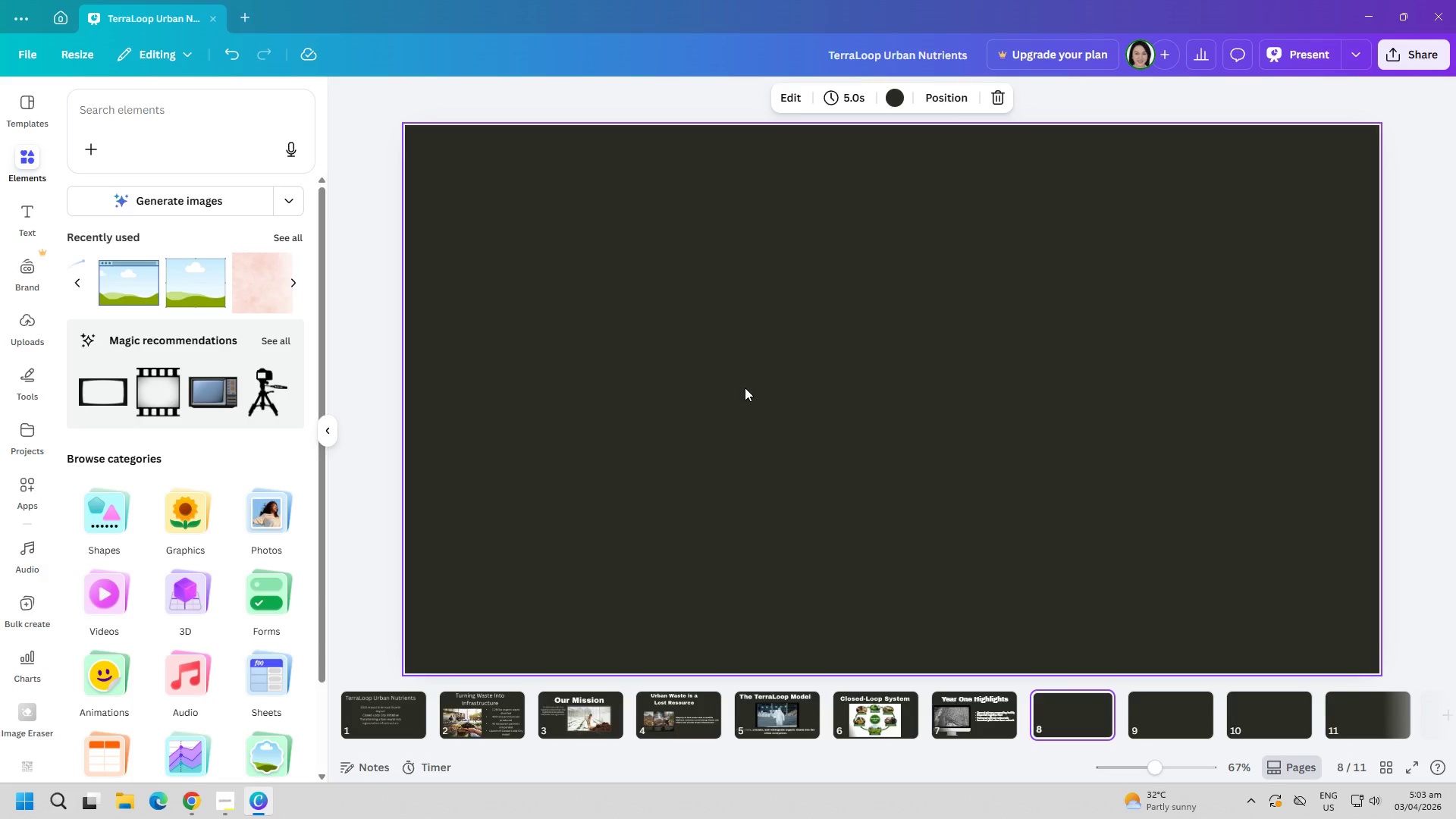 
key(Control+ControlLeft)
 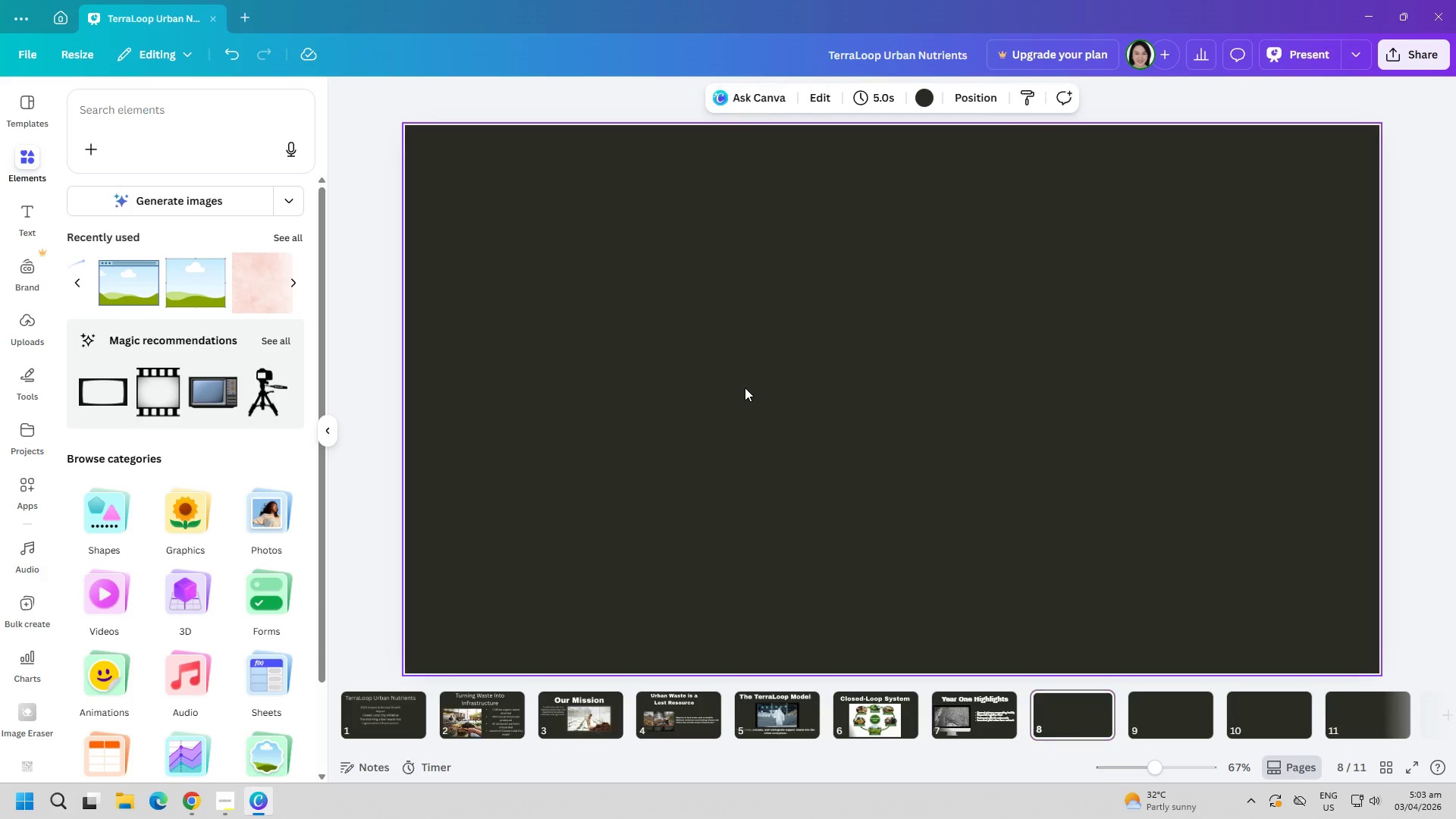 
key(Control+V)
 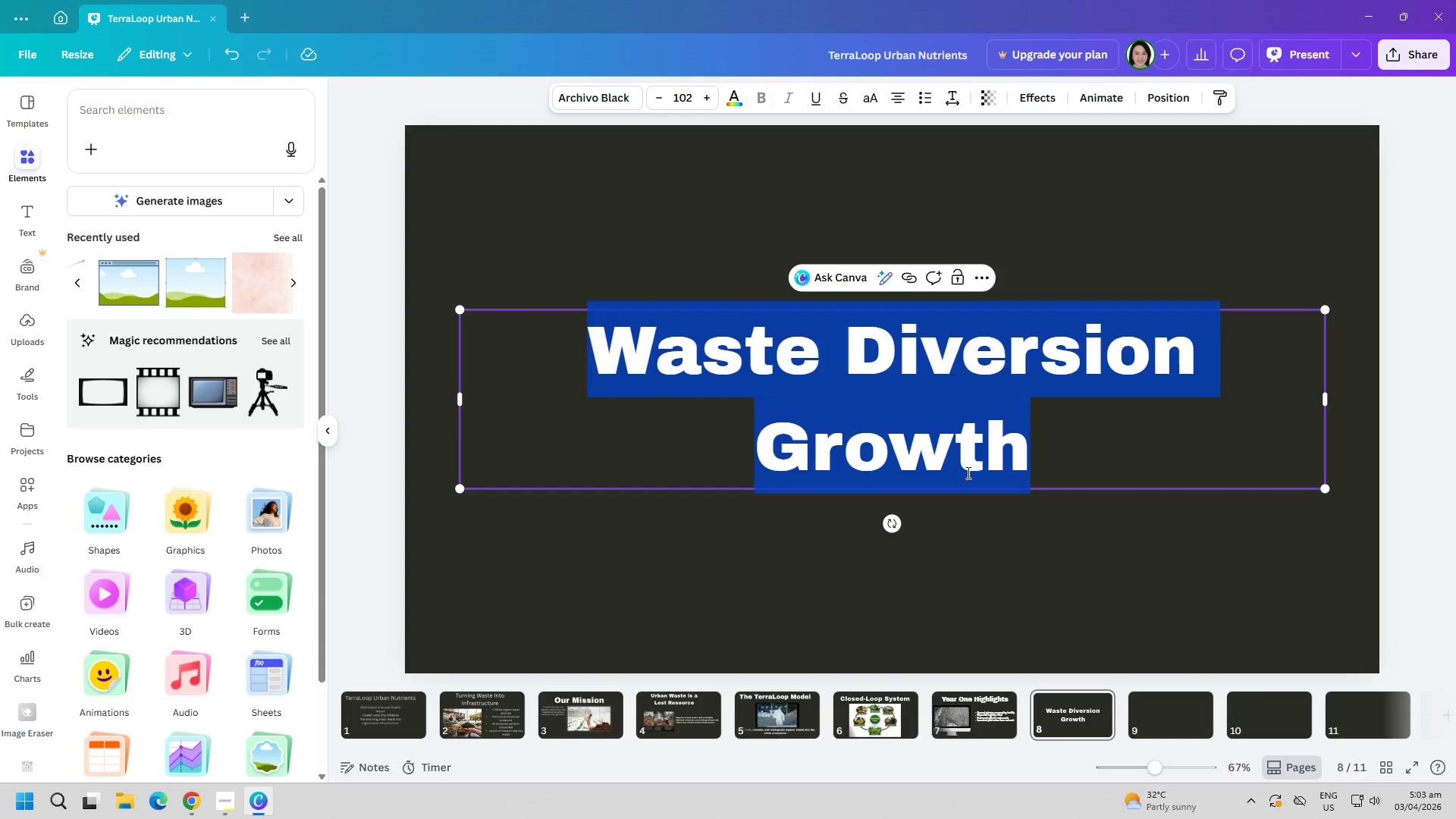 
left_click([984, 575])
 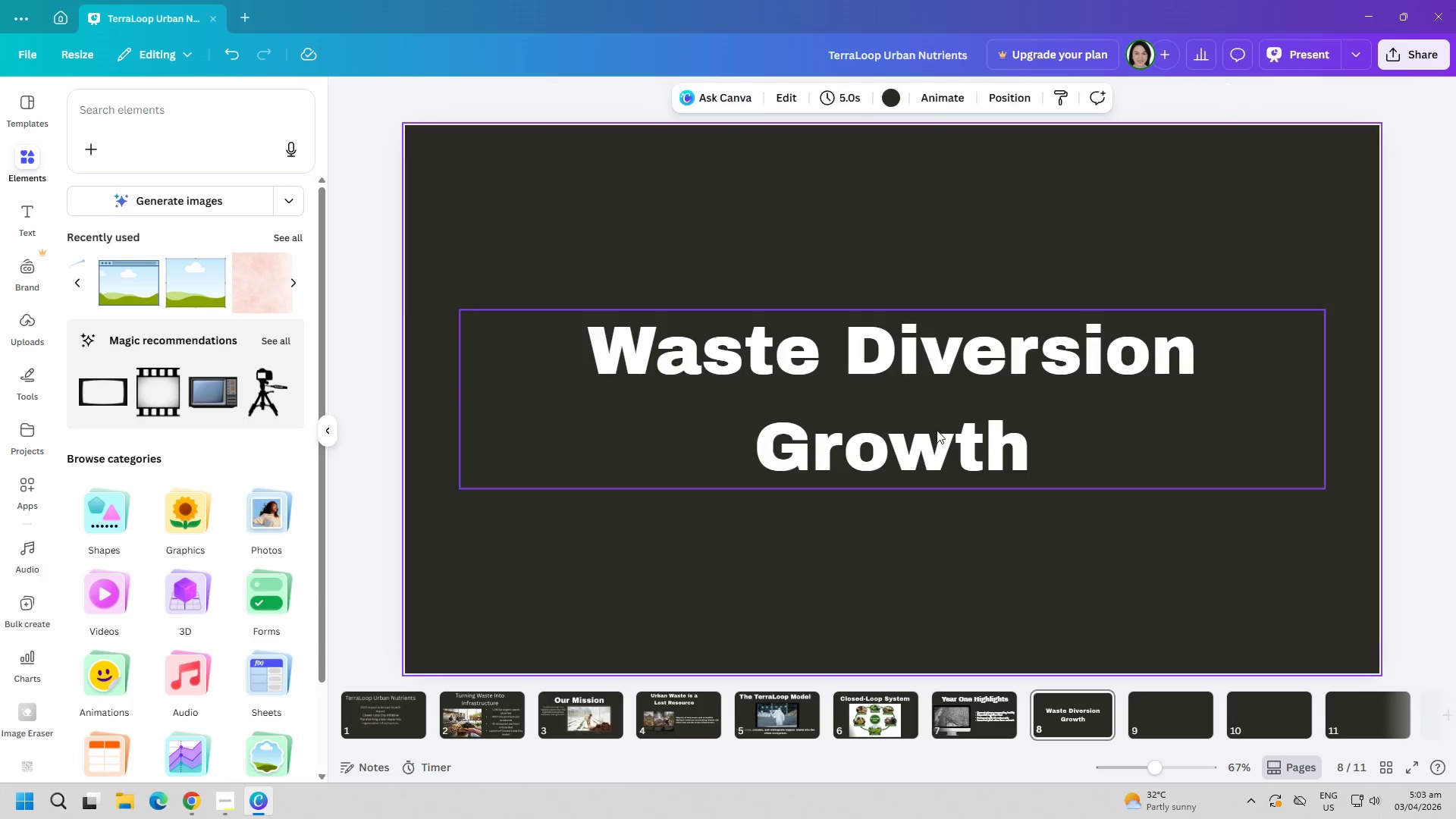 
left_click_drag(start_coordinate=[920, 403], to_coordinate=[908, 278])
 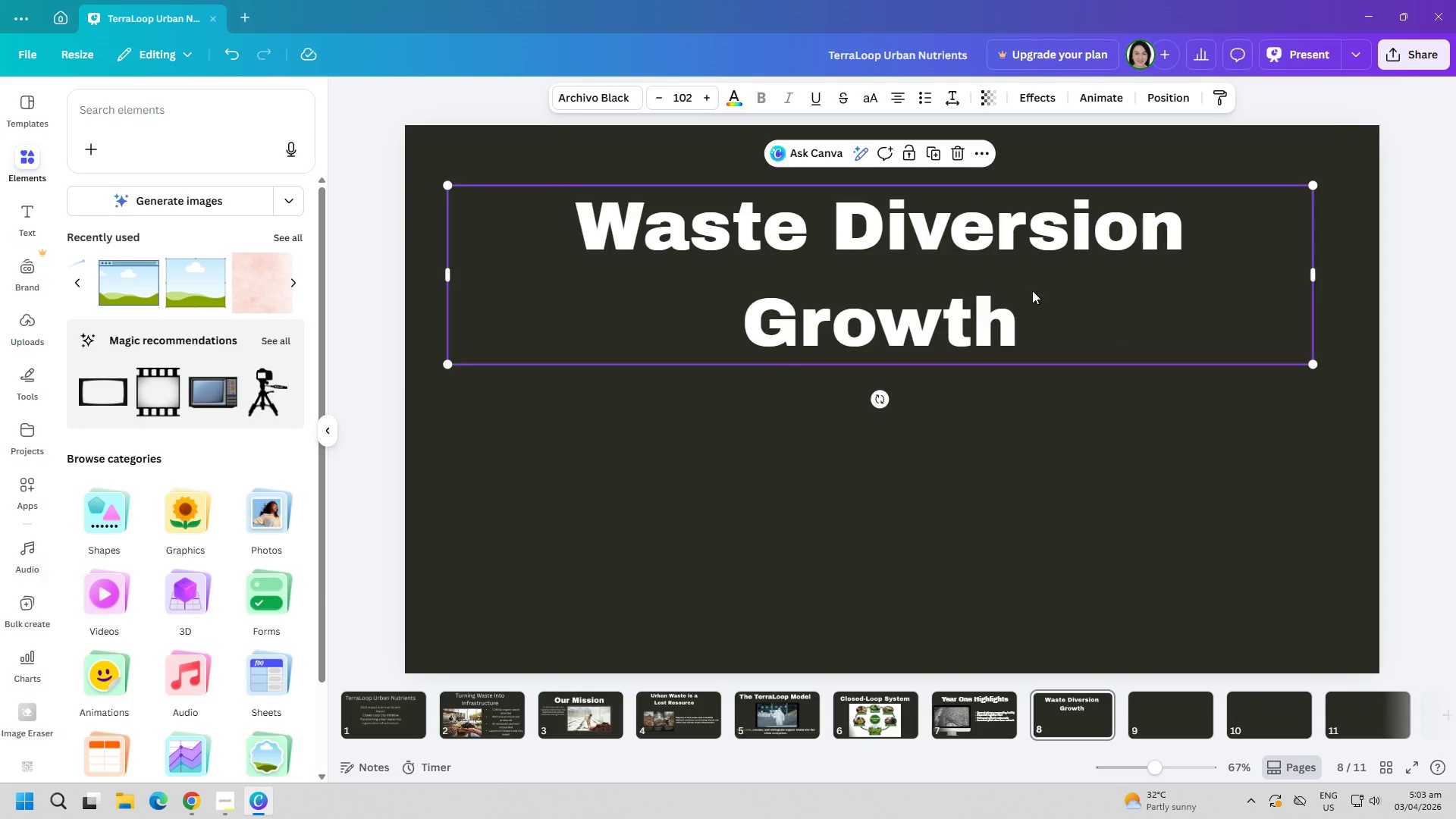 
left_click_drag(start_coordinate=[949, 300], to_coordinate=[949, 270])
 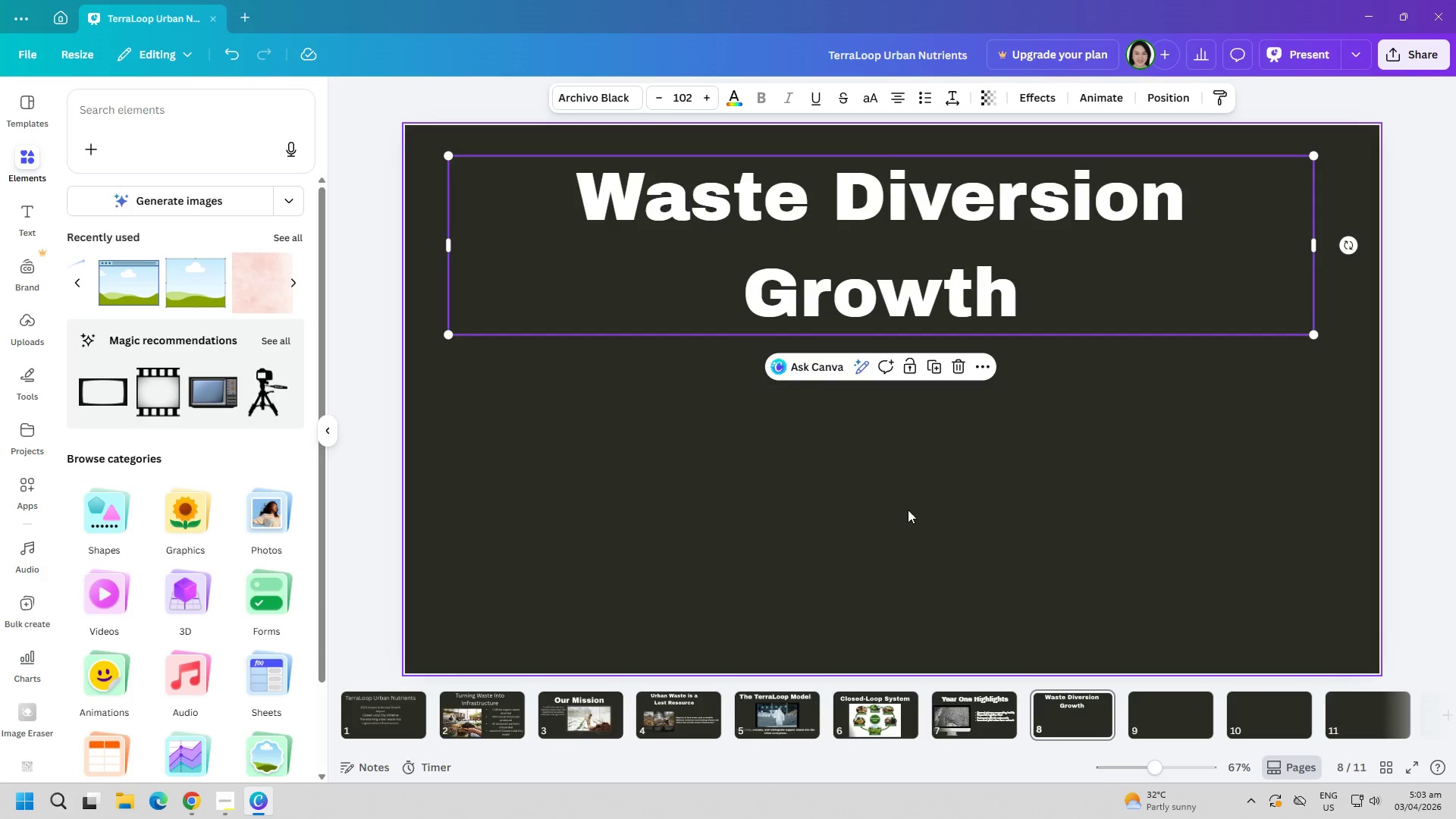 
left_click([908, 510])
 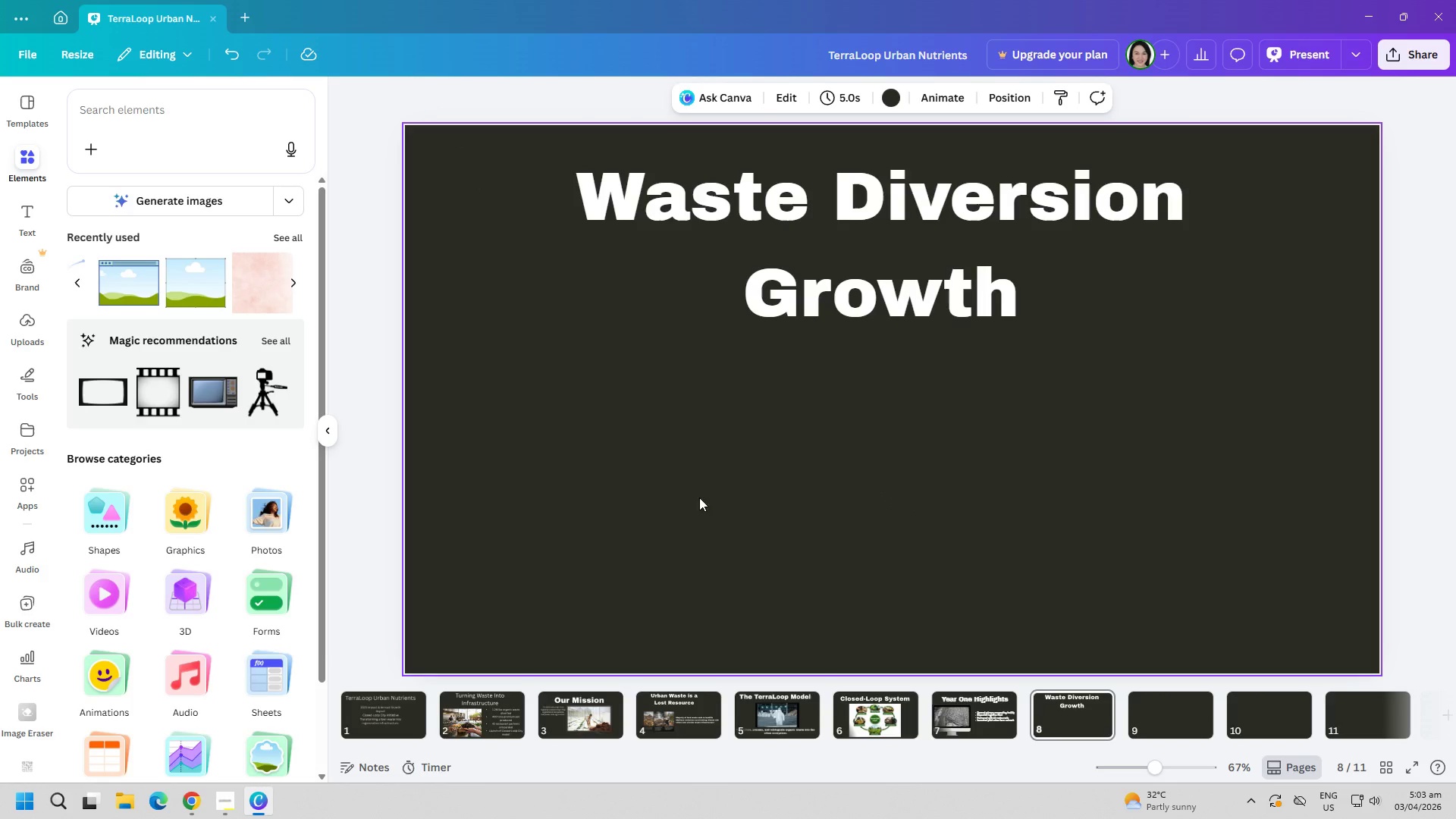 
left_click([186, 811])
 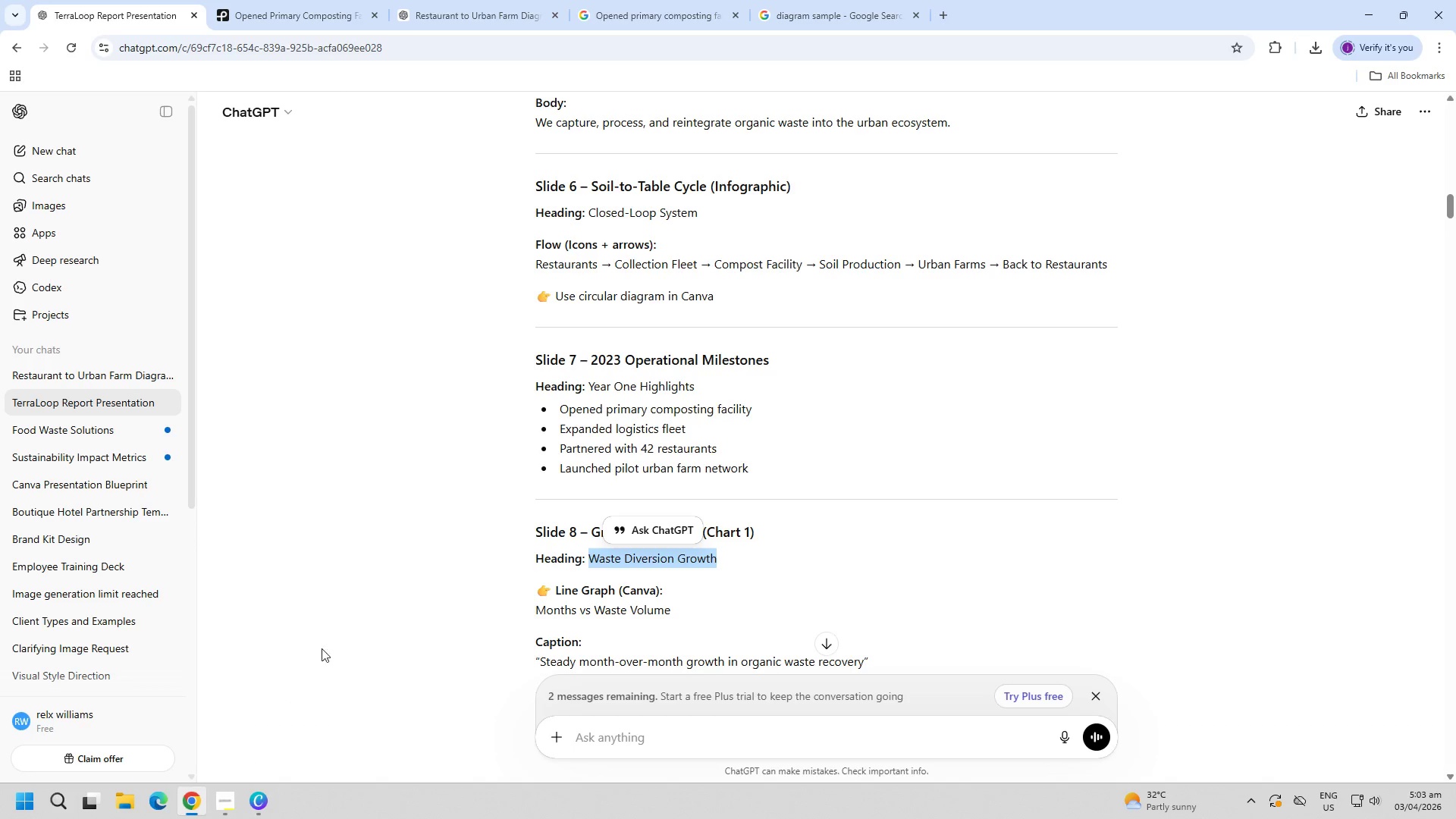 
left_click_drag(start_coordinate=[331, 642], to_coordinate=[335, 639])
 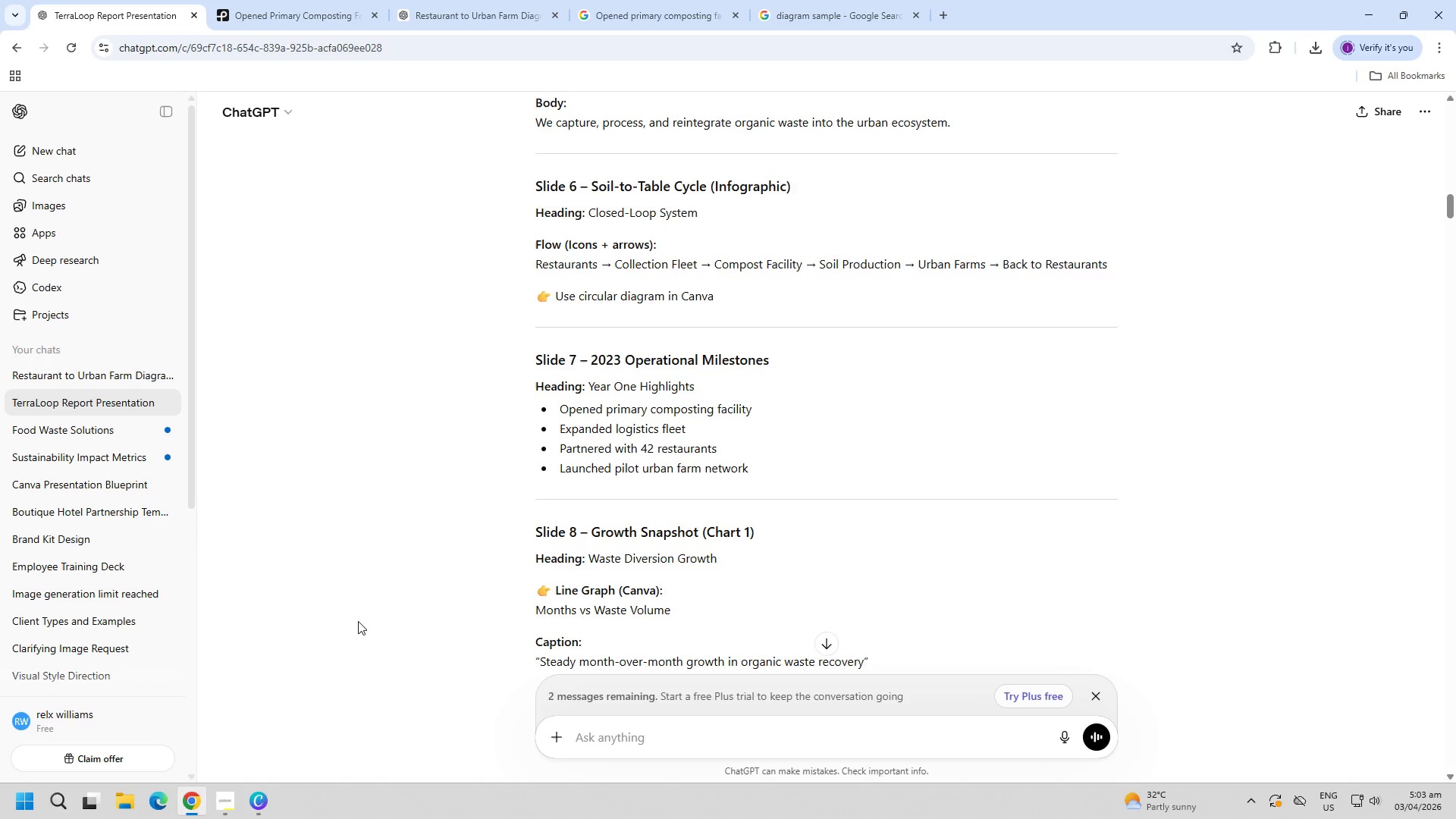 
scroll: coordinate [392, 587], scroll_direction: down, amount: 2.0
 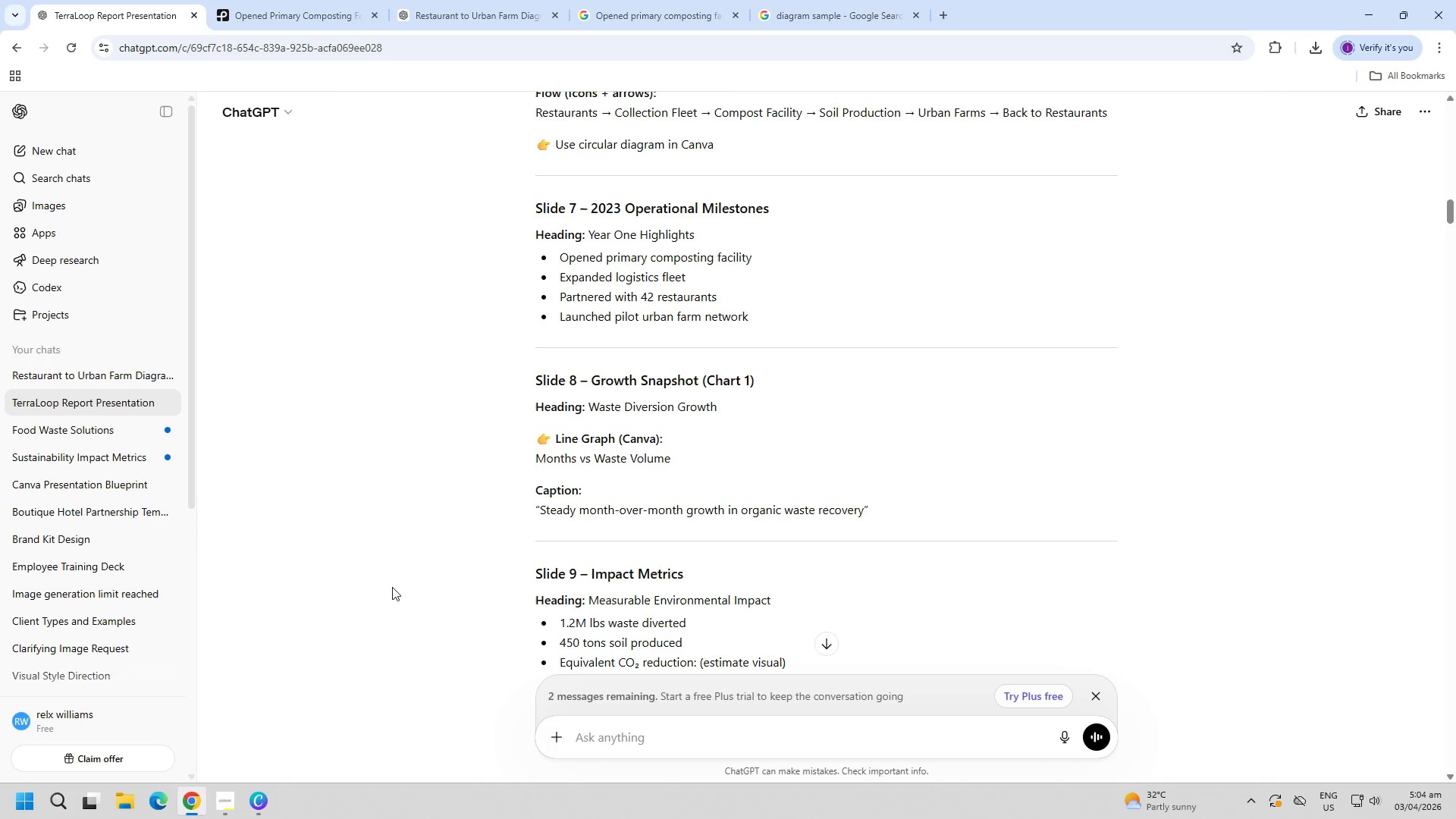 
wait(11.39)
 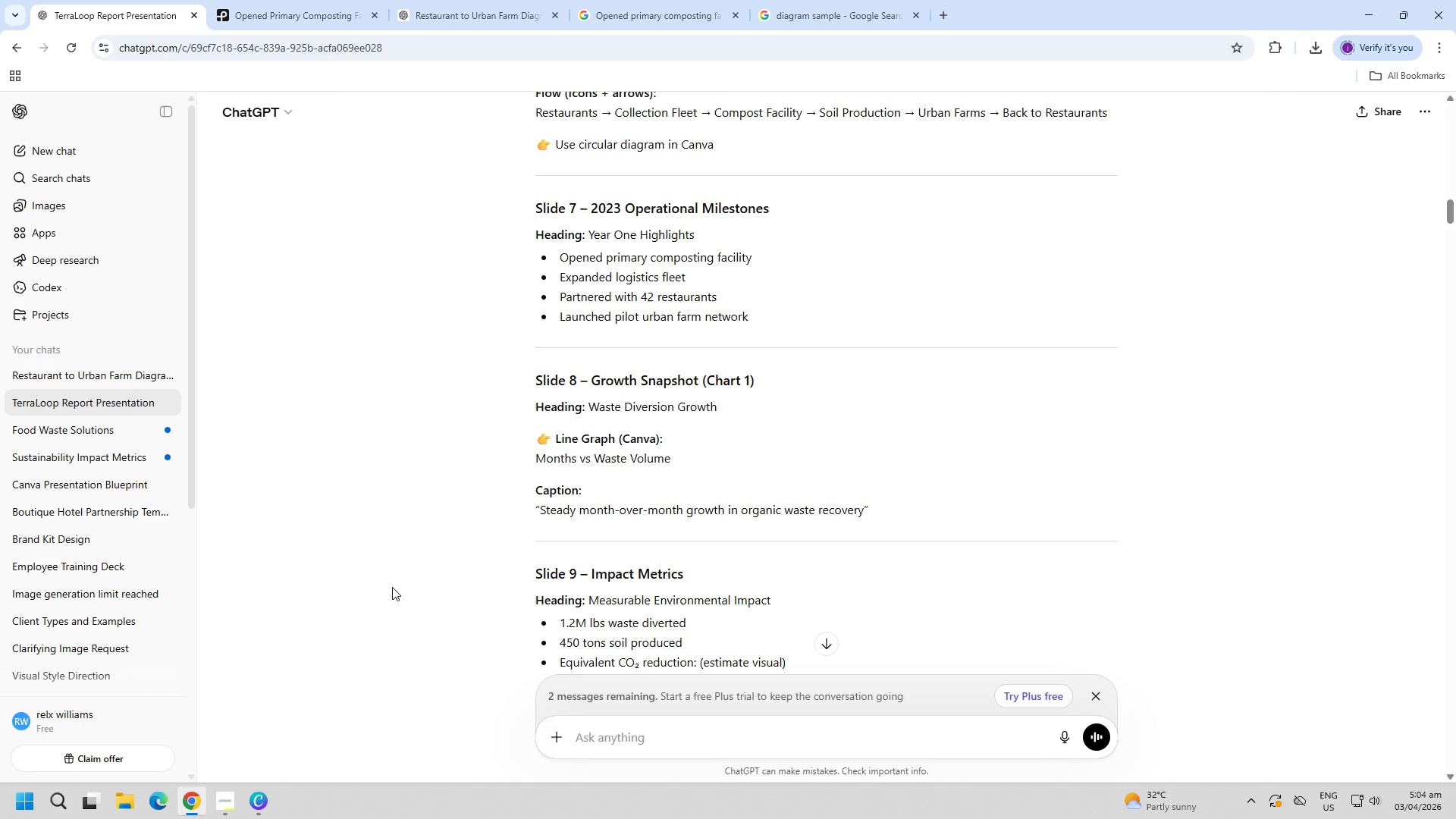 
left_click_drag(start_coordinate=[507, 434], to_coordinate=[868, 516])
 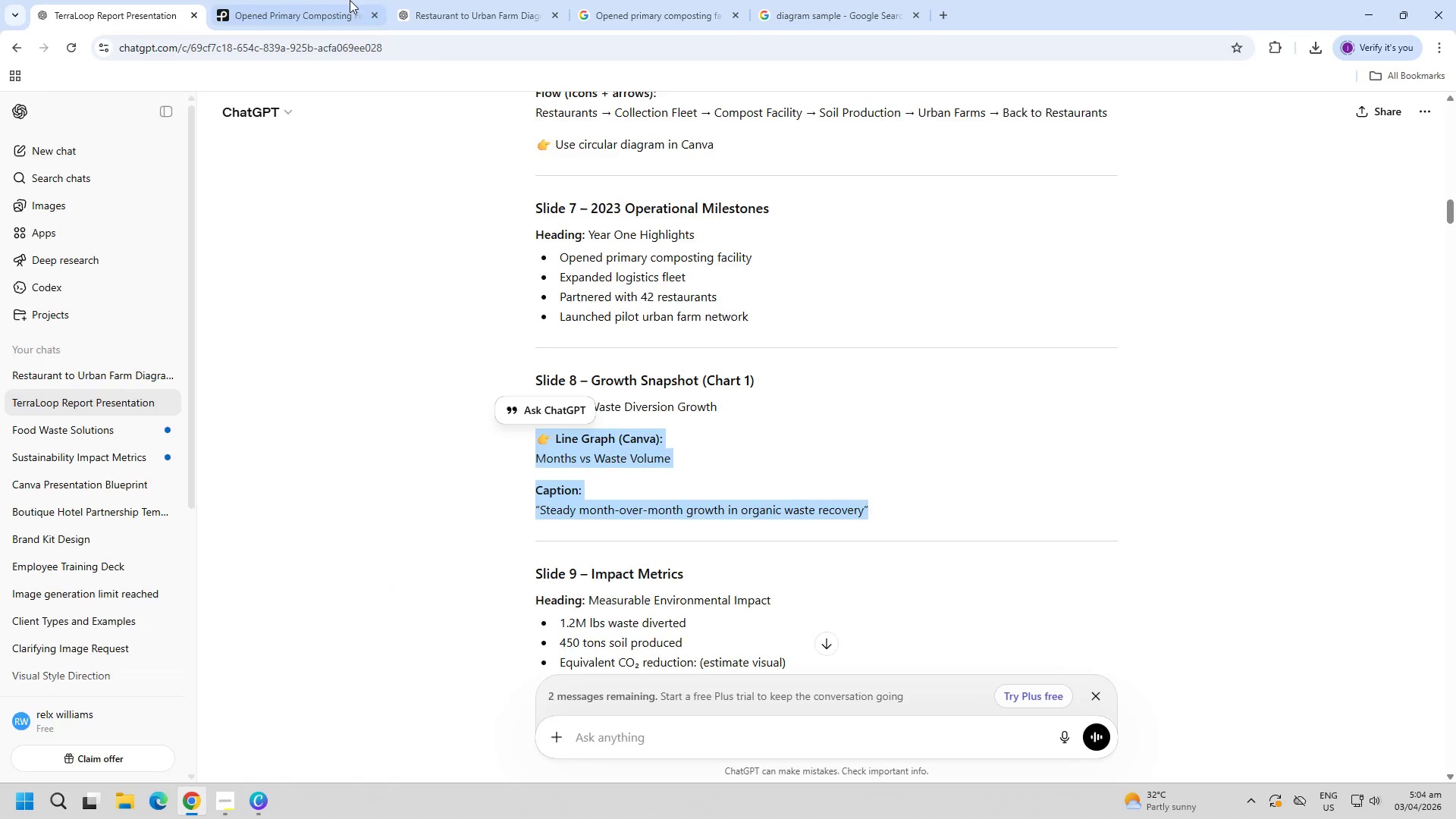 
key(Control+C)
 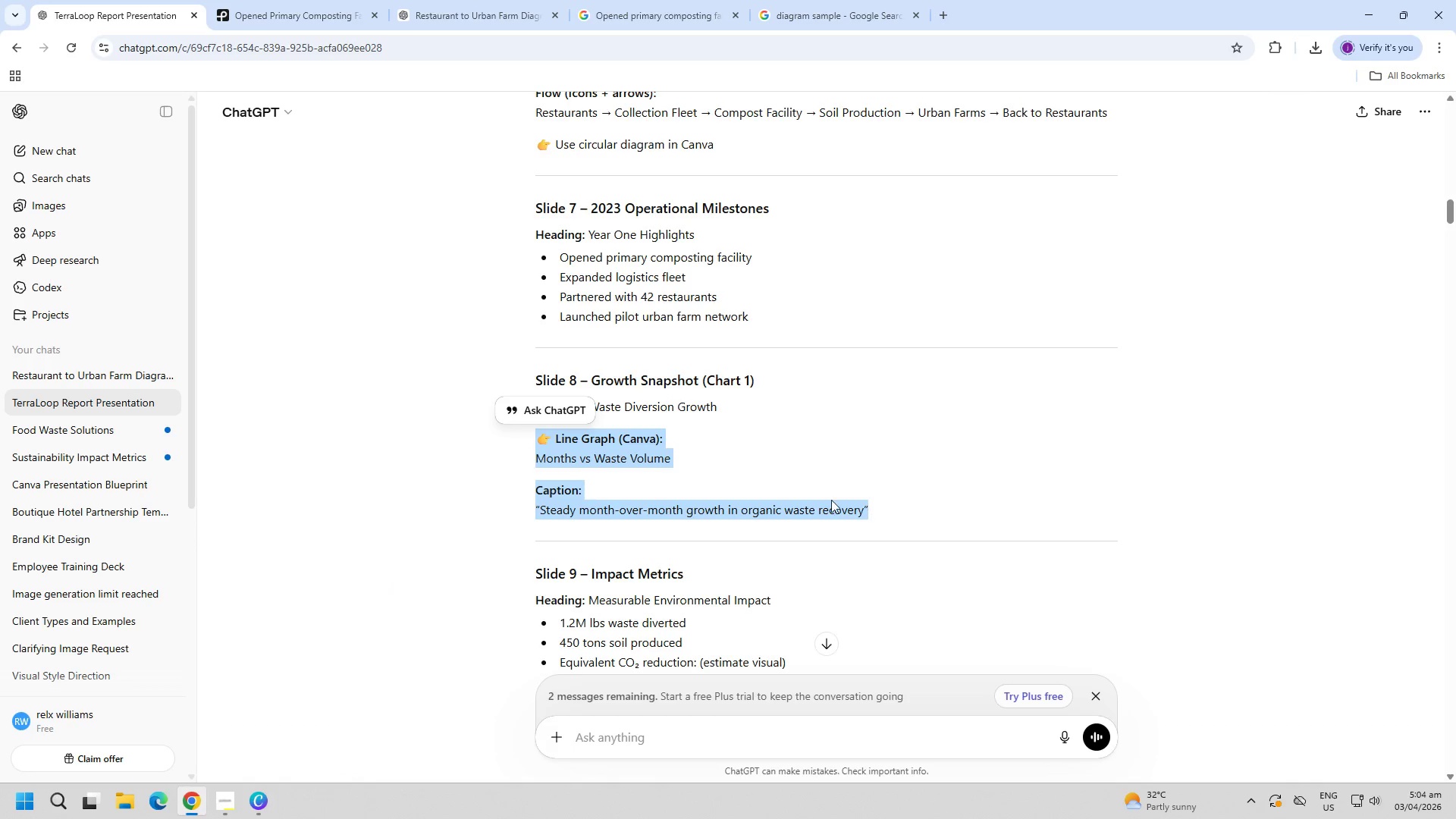 
key(Control+C)
 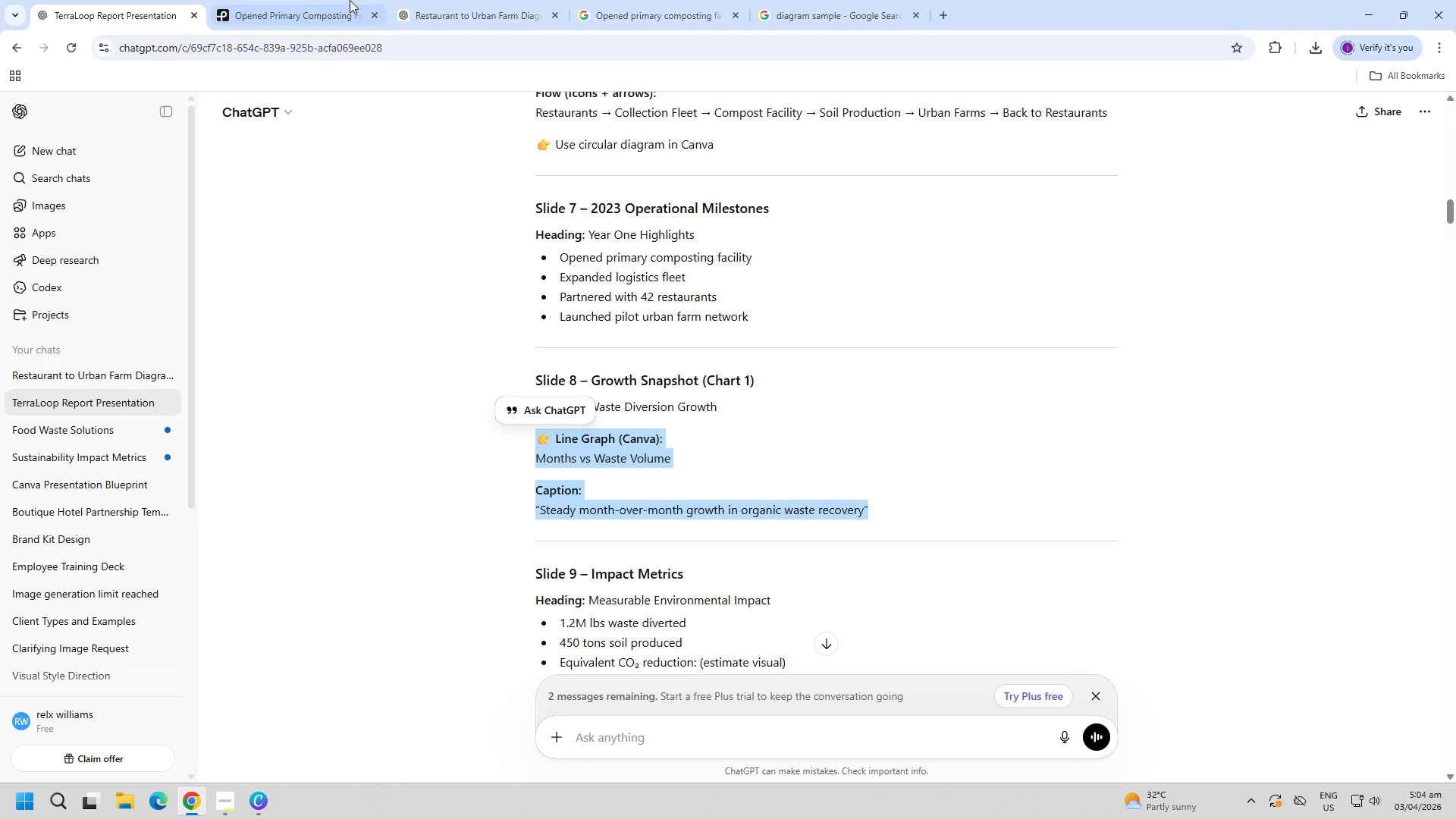 
left_click([319, 0])
 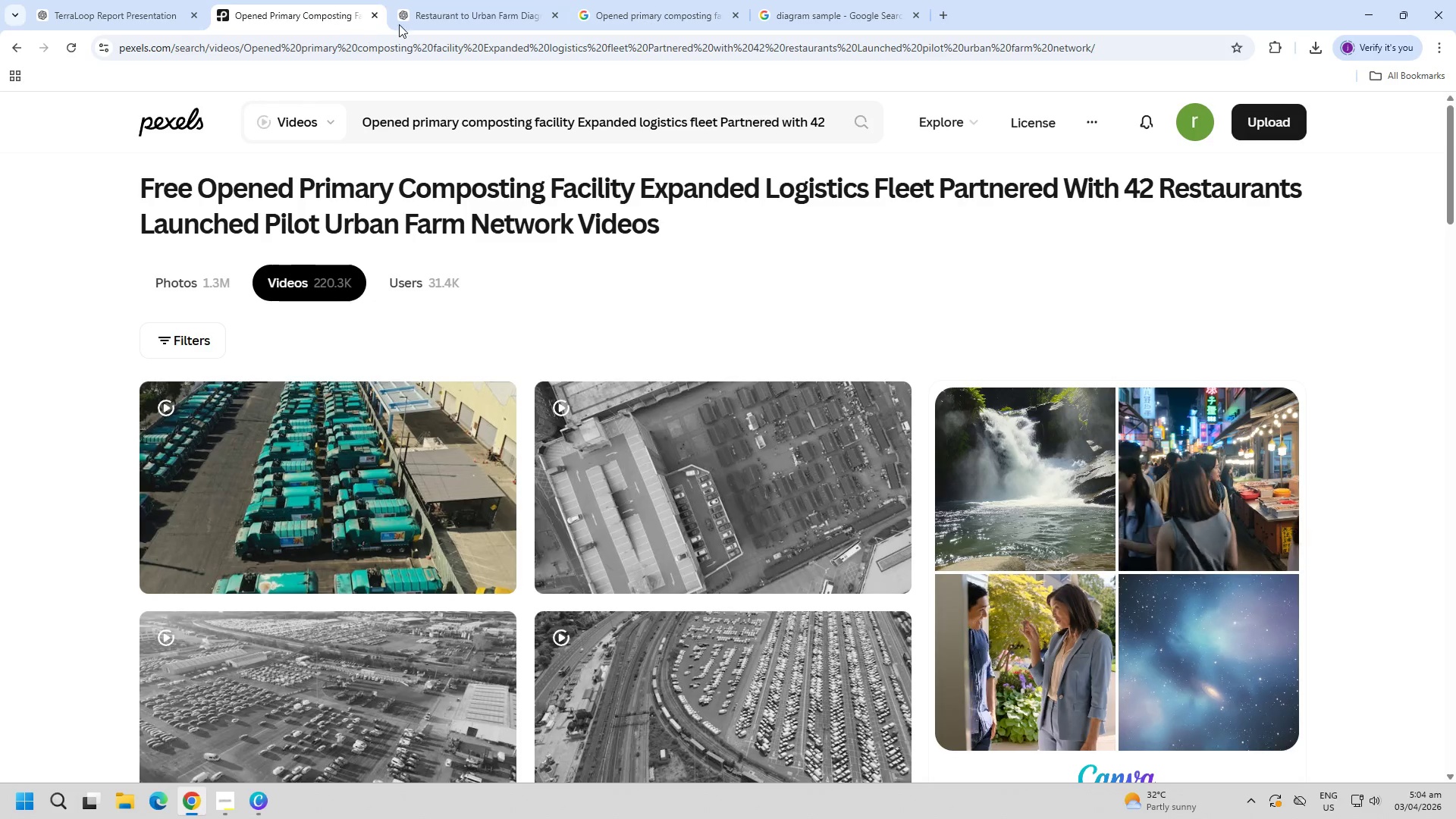 
left_click([436, 0])
 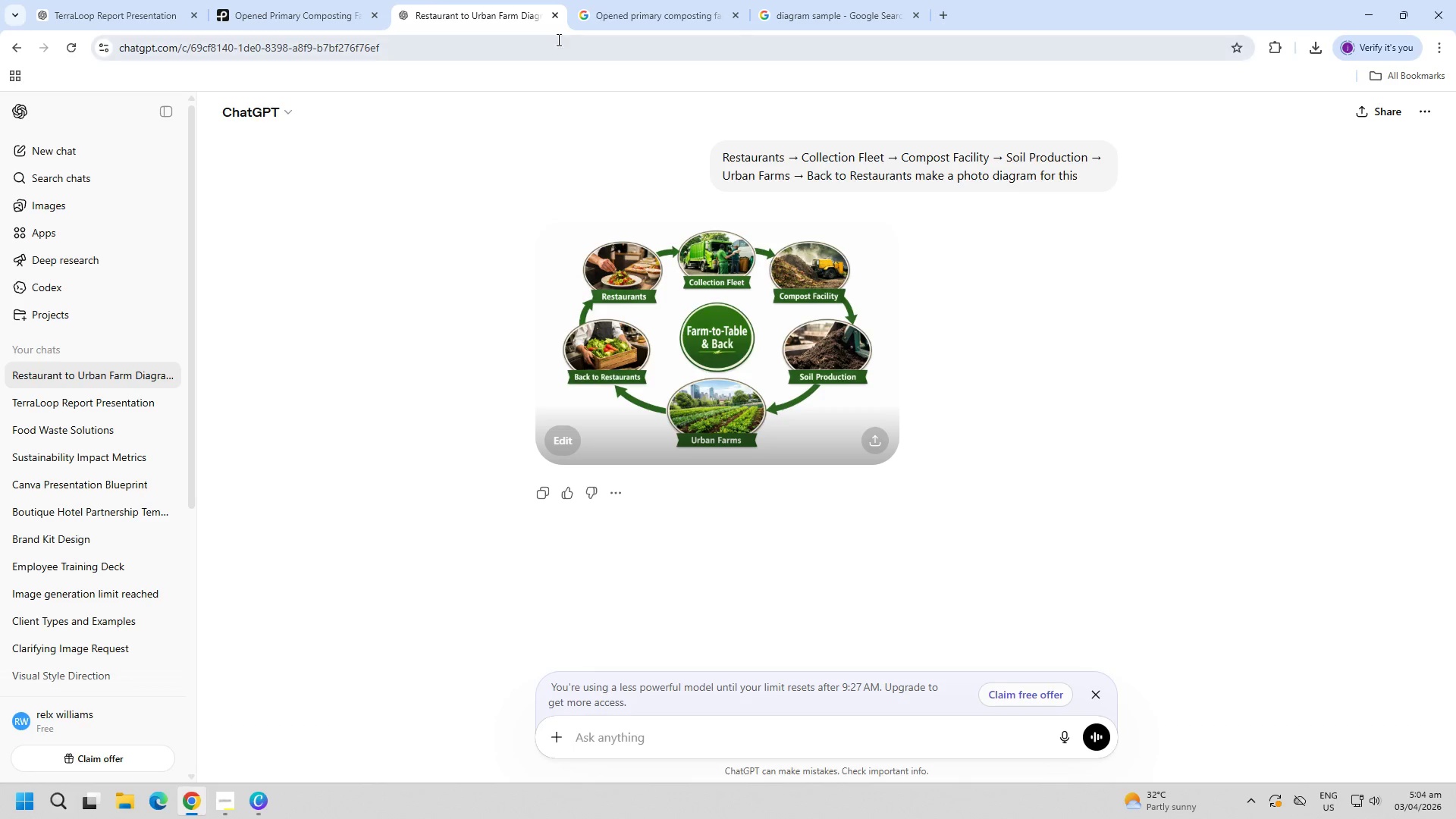 
left_click([620, 0])
 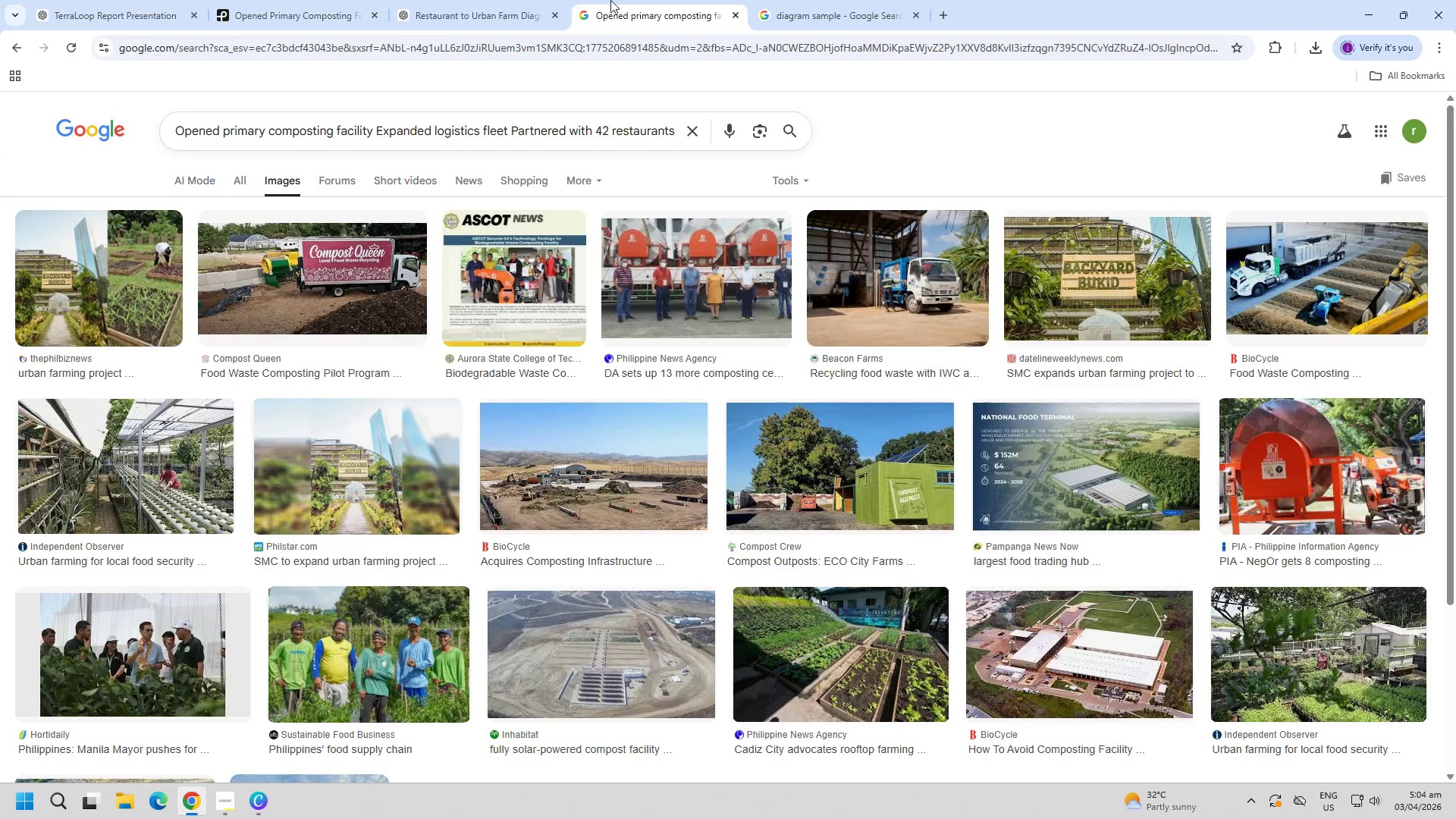 
left_click([534, 0])
 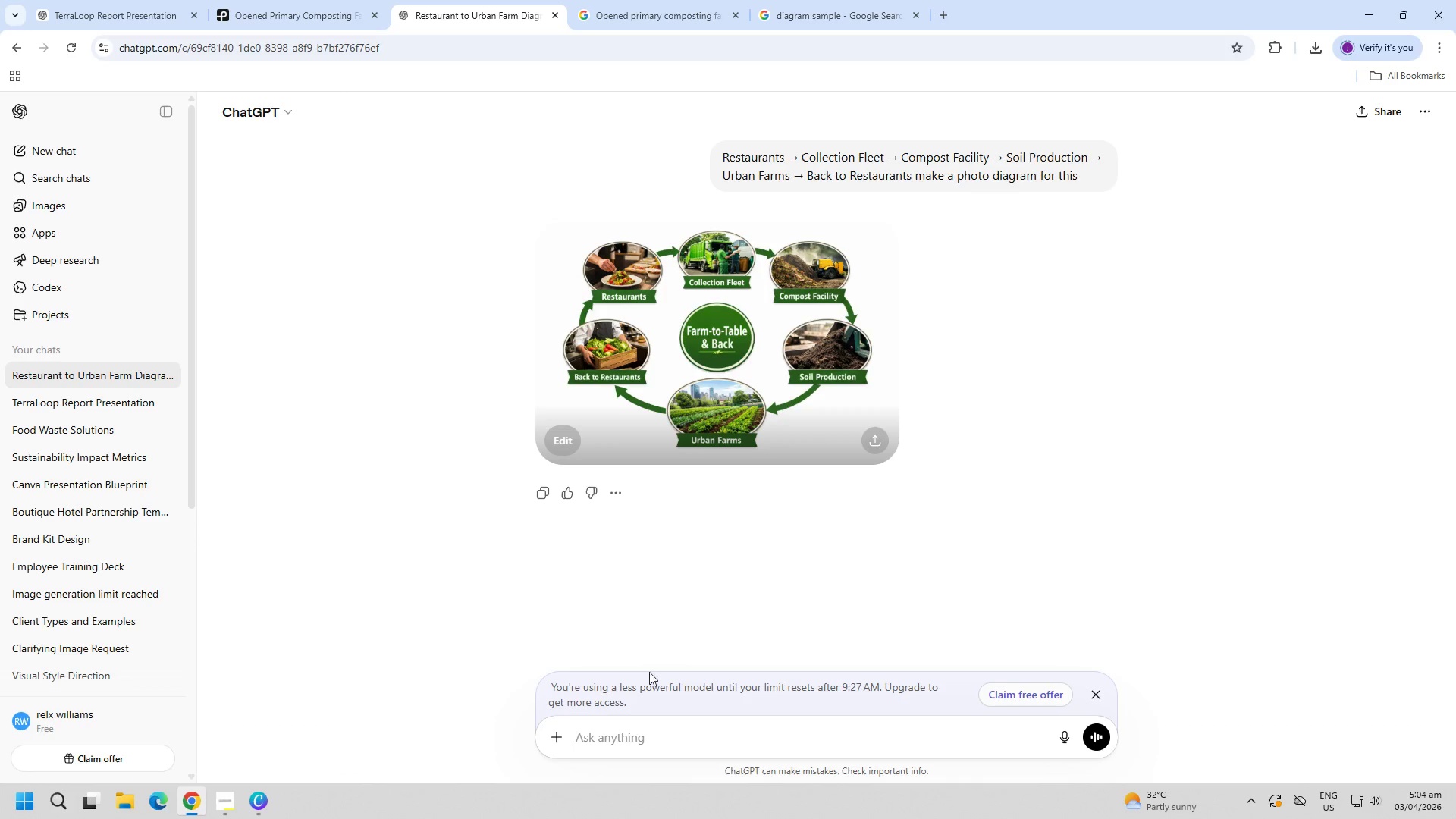 
left_click([640, 740])
 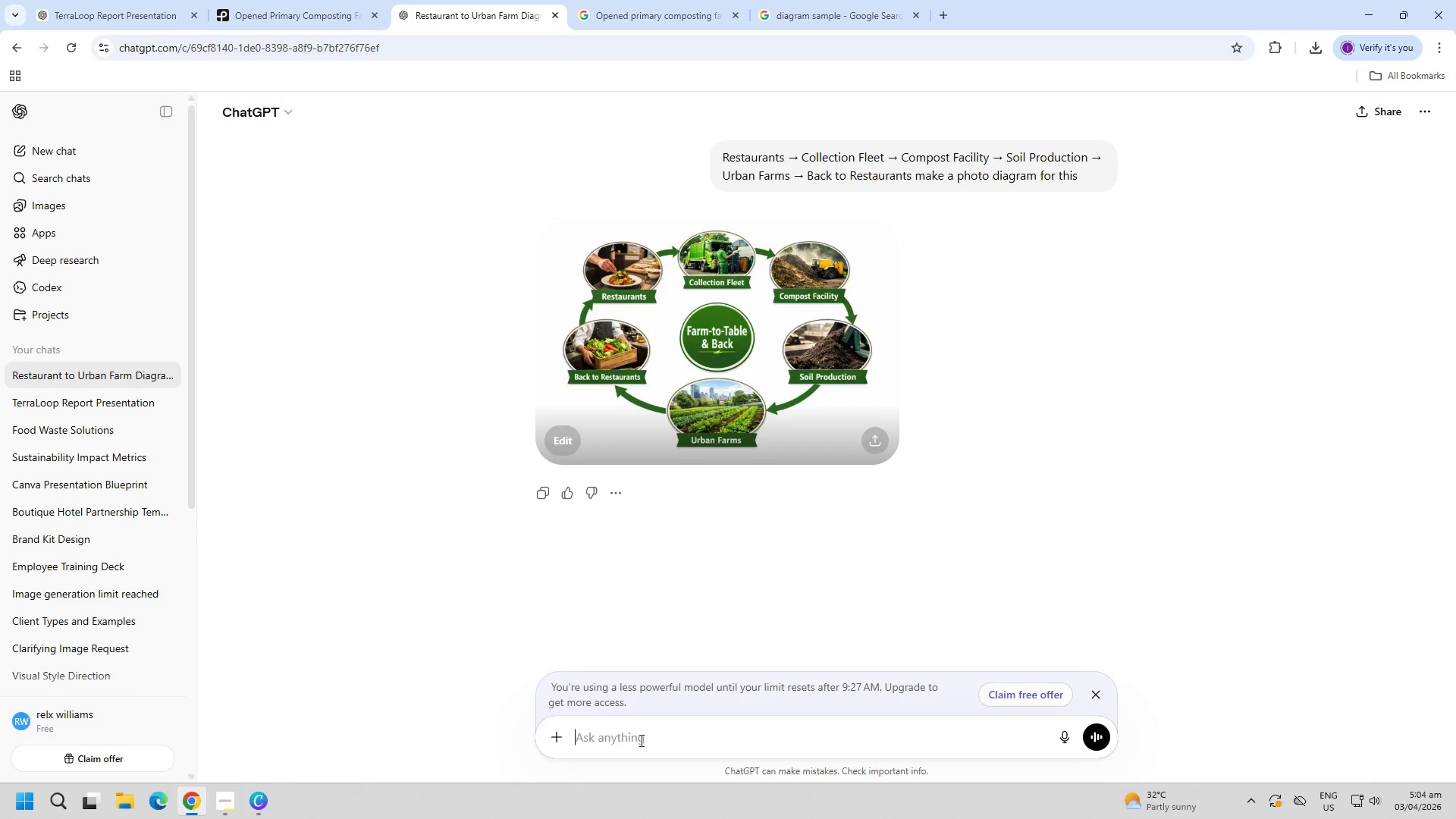 
key(Control+ControlLeft)
 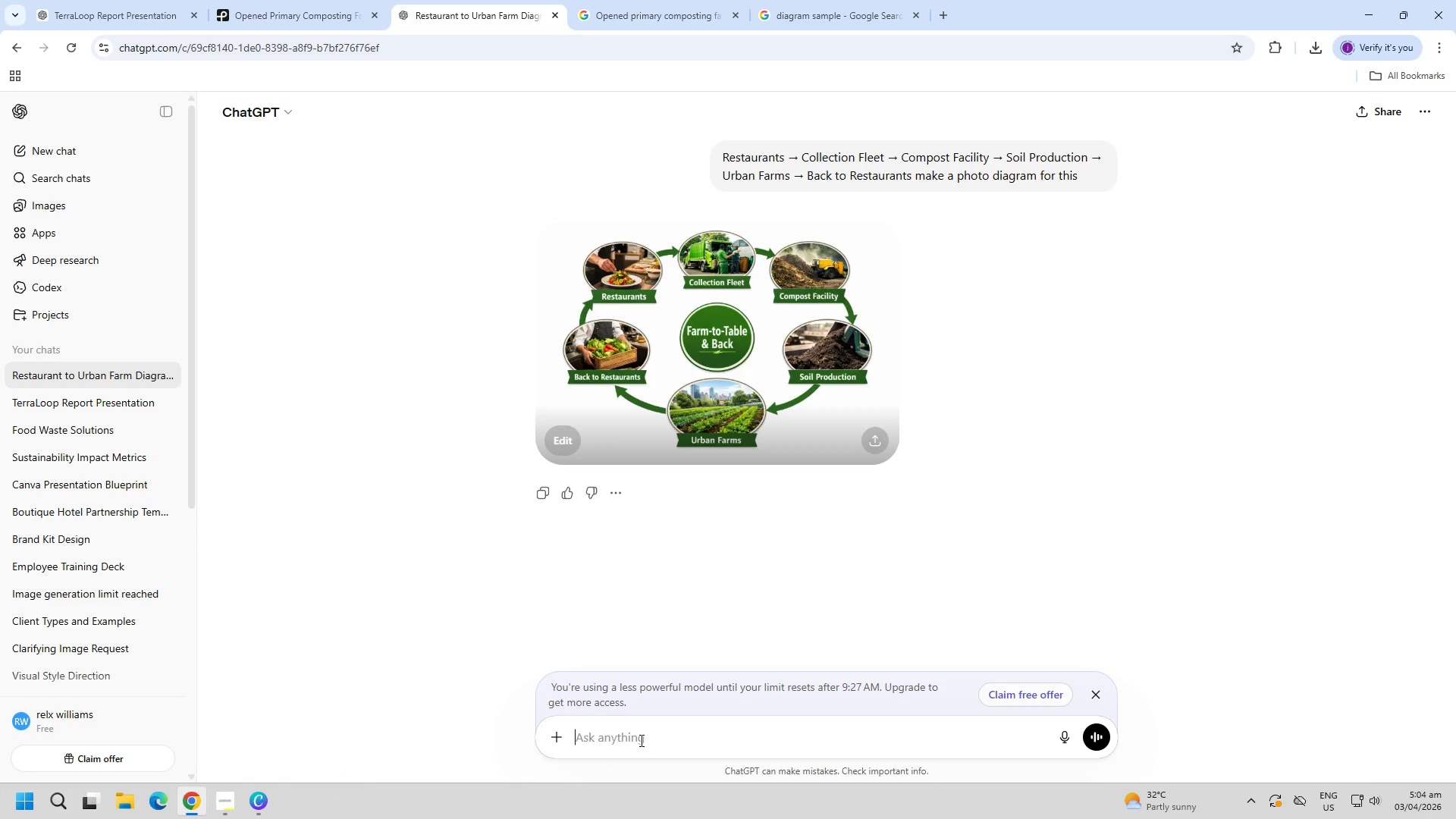 
key(Control+V)
 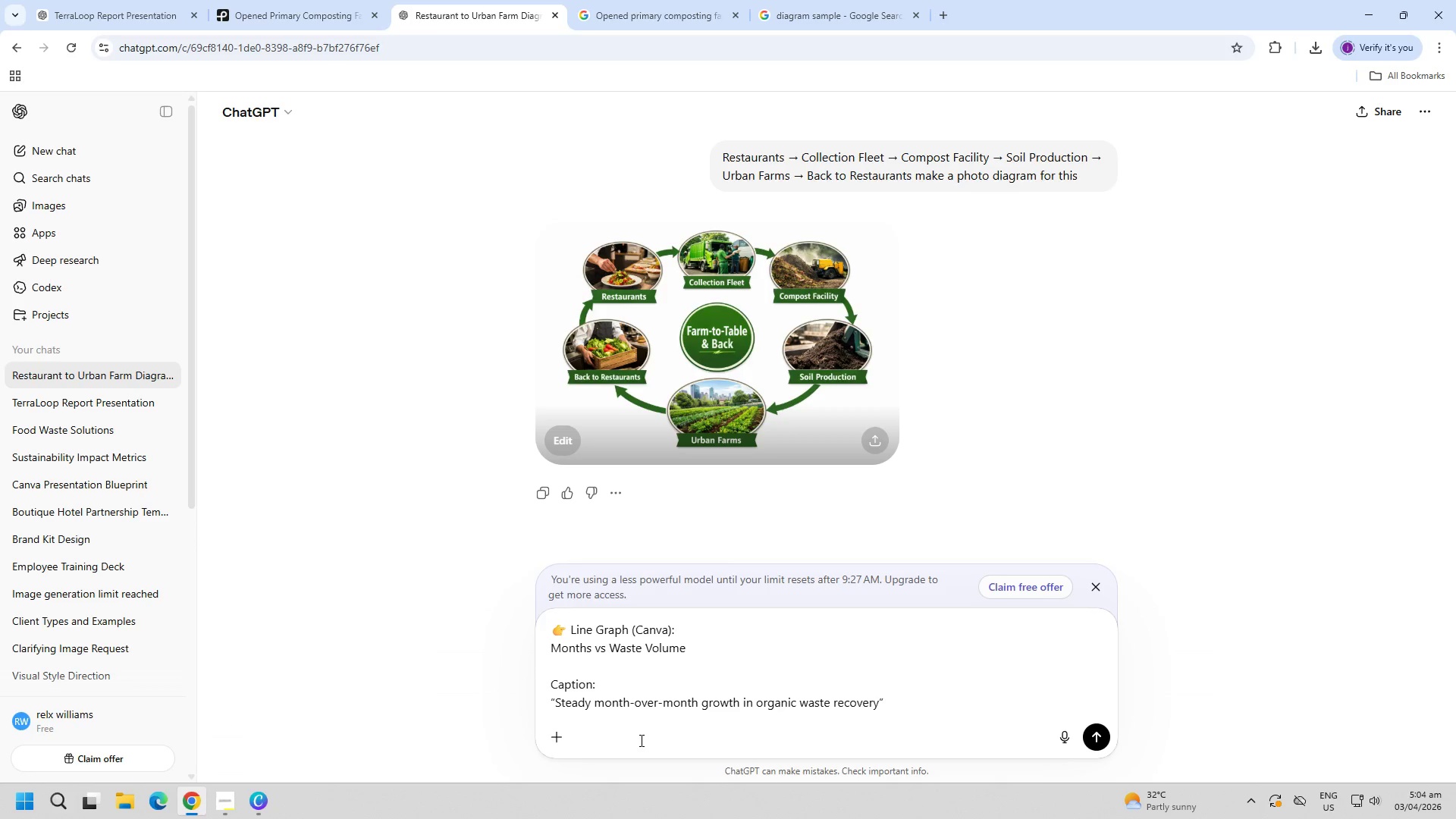 
key(Space)
 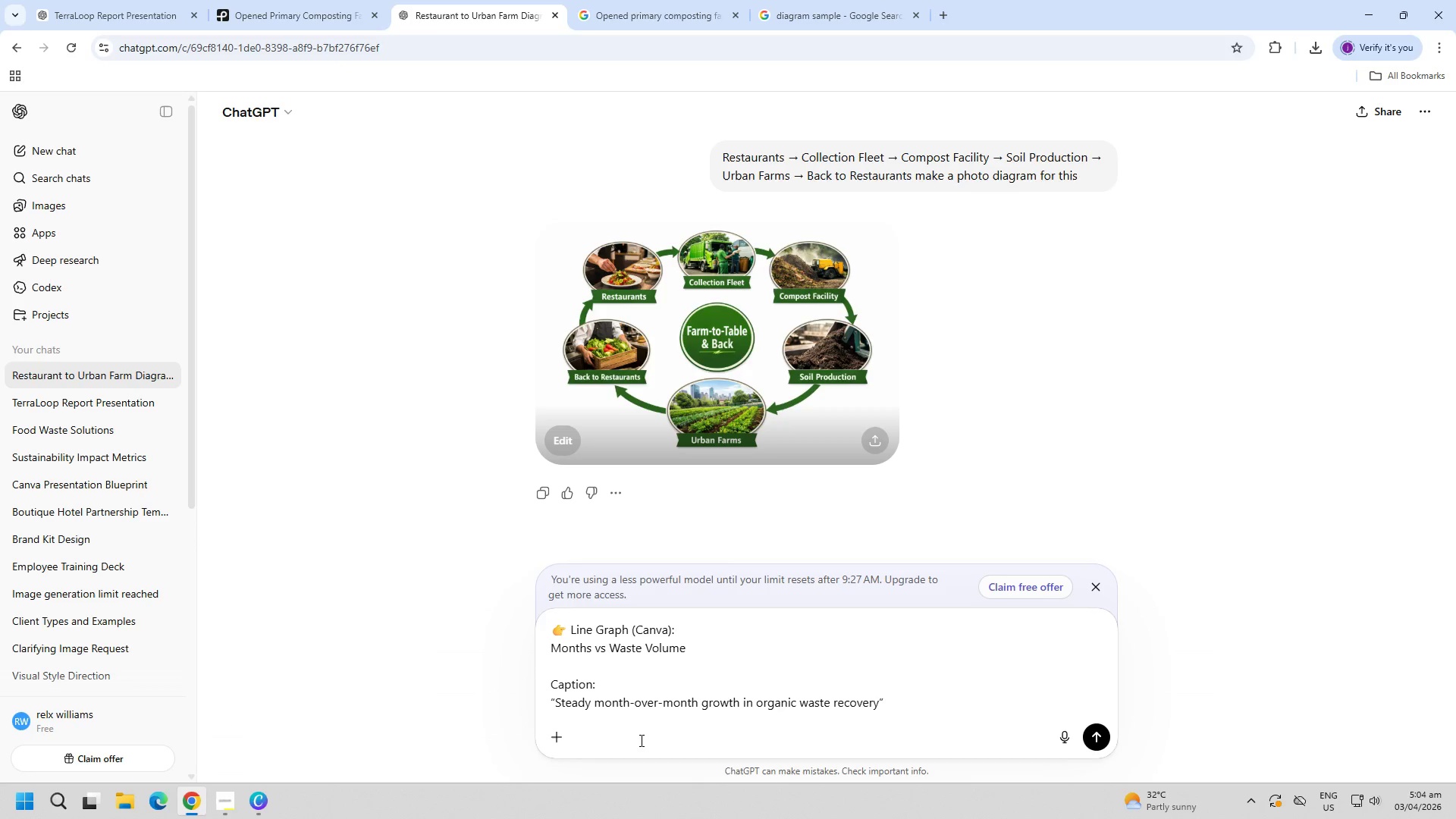 
key(Enter)
 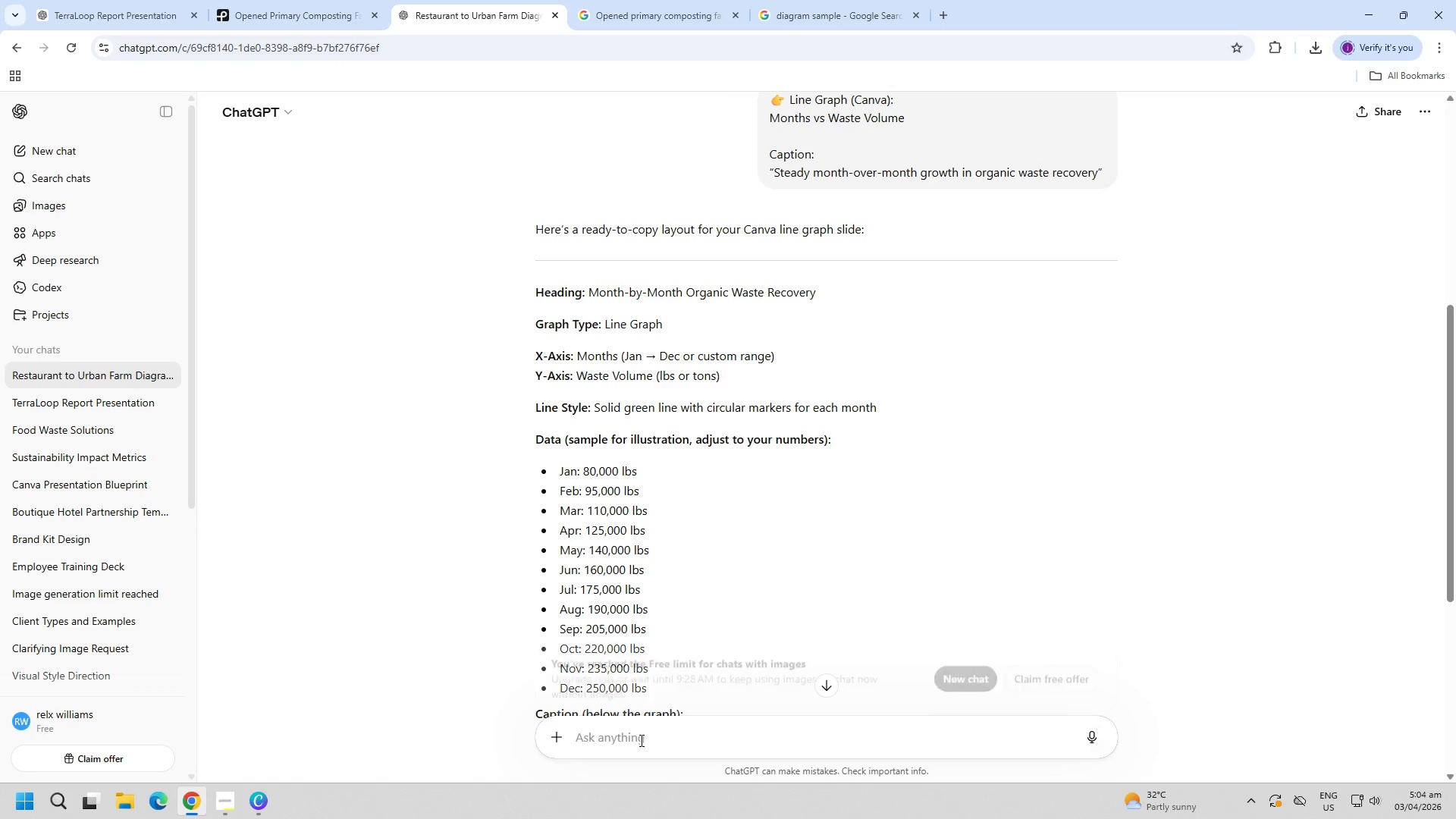 
wait(7.16)
 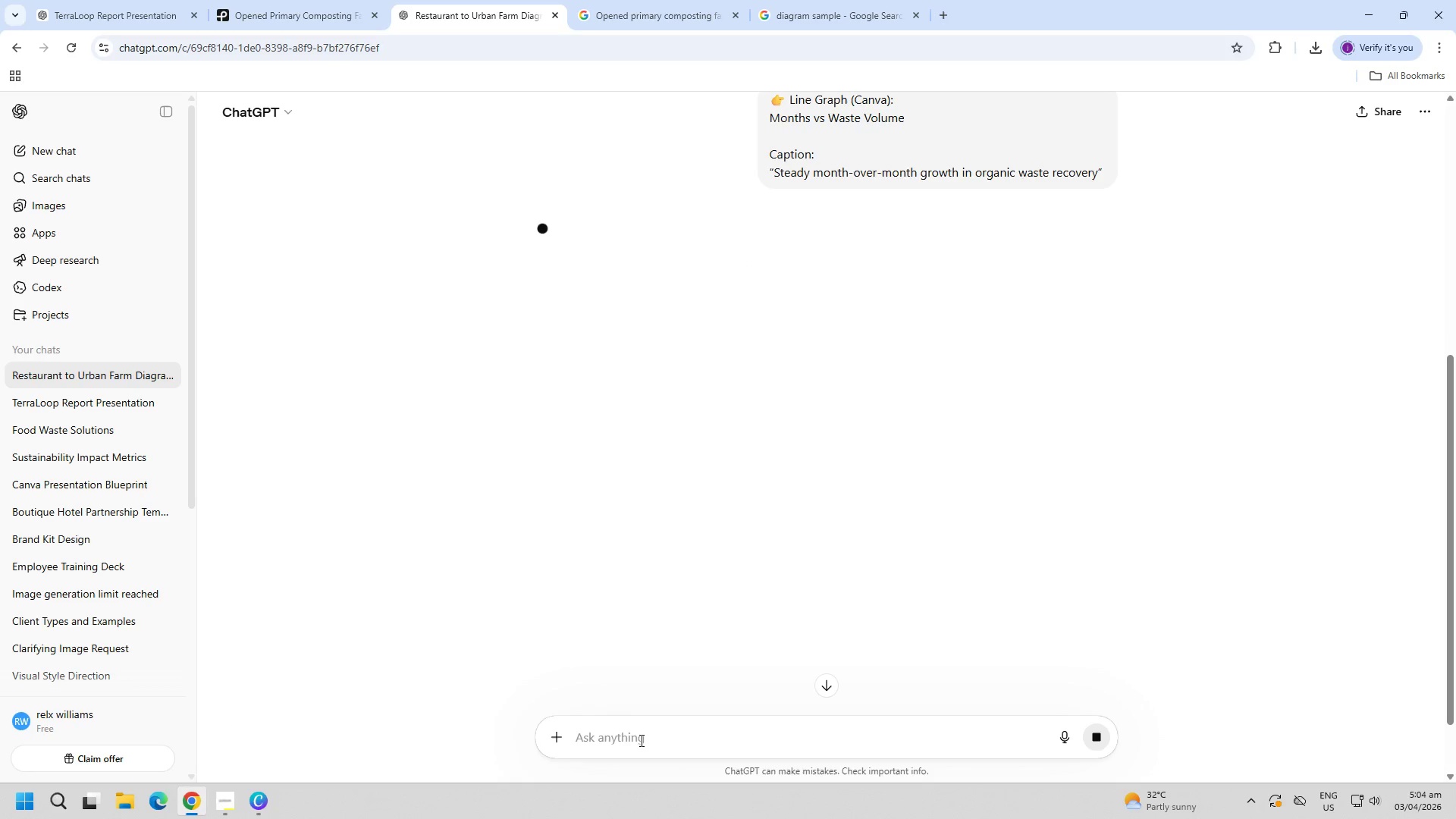 
scroll: coordinate [608, 695], scroll_direction: down, amount: 4.0
 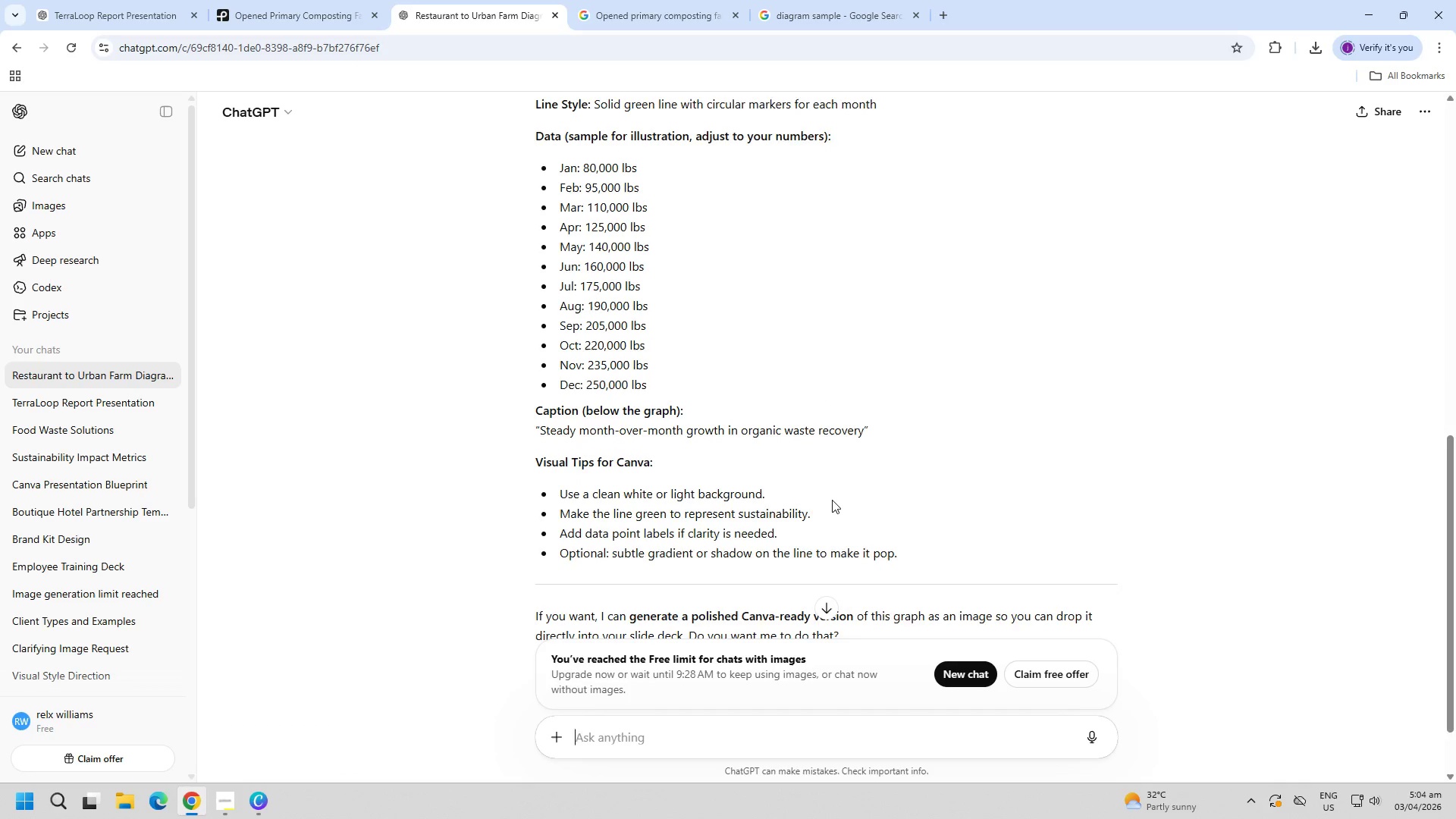 
scroll: coordinate [836, 495], scroll_direction: up, amount: 5.0
 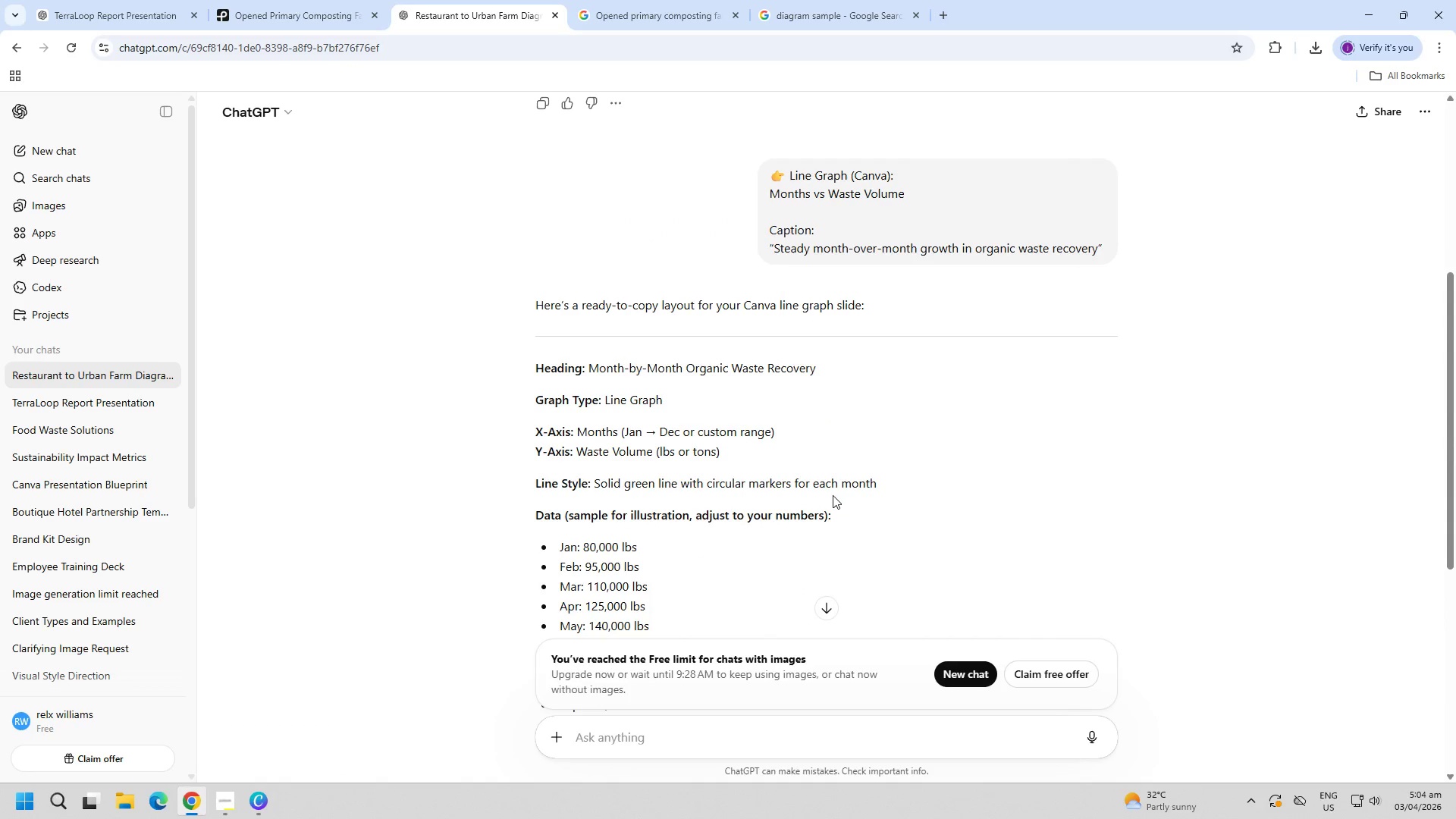 
left_click([130, 0])
 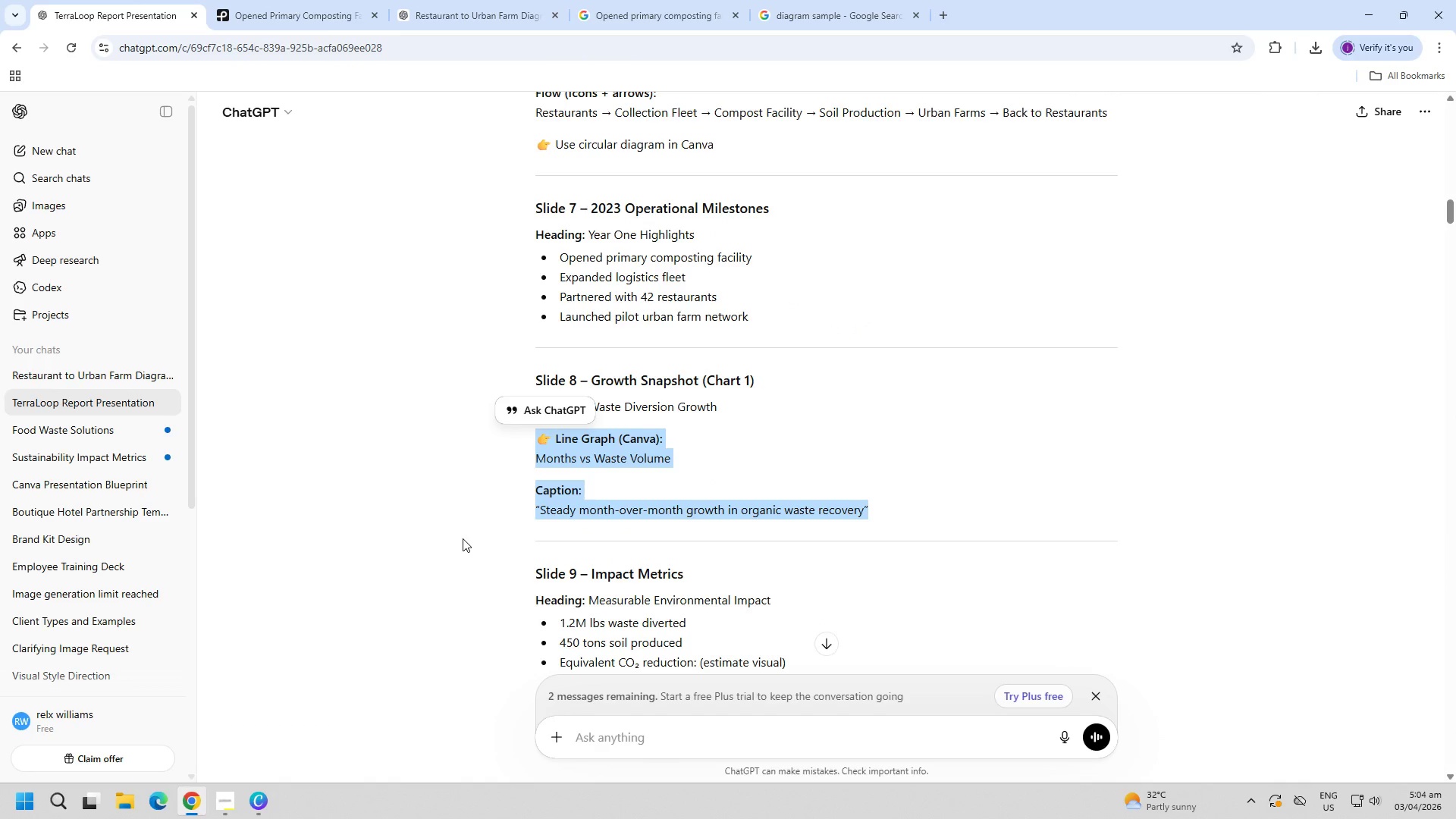 
left_click([463, 538])
 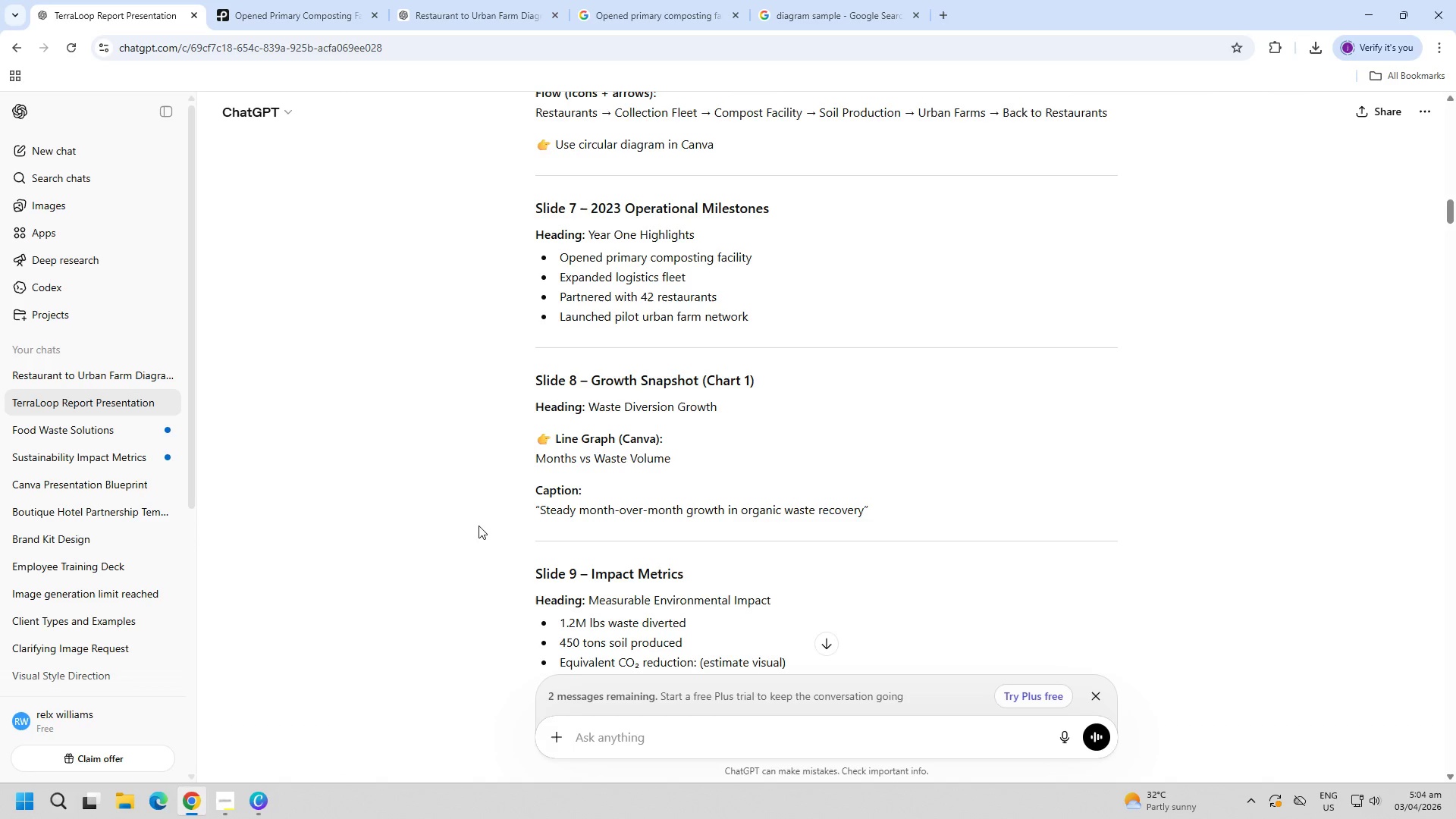 
wait(9.19)
 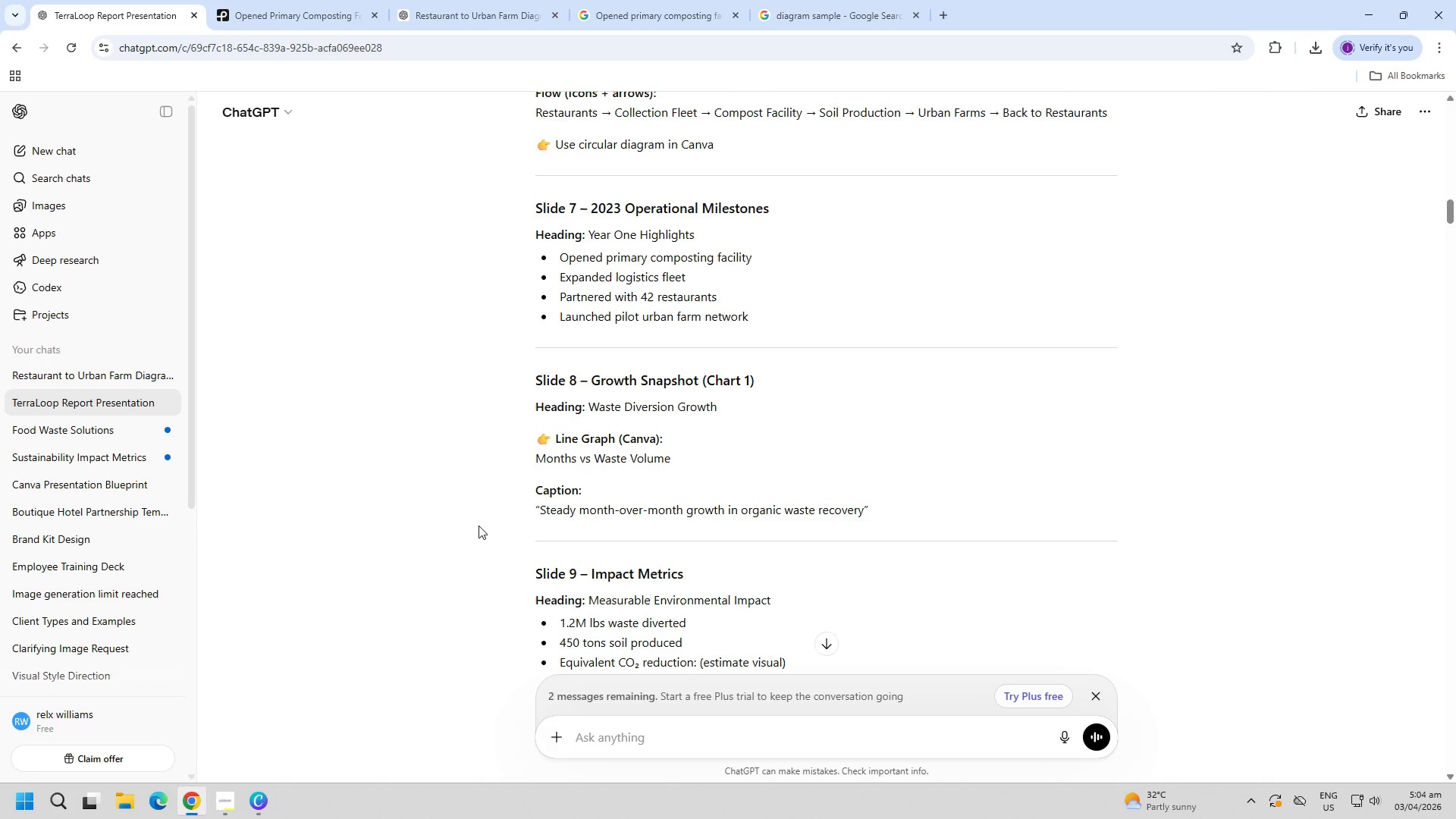 
key(Alt+AltLeft)
 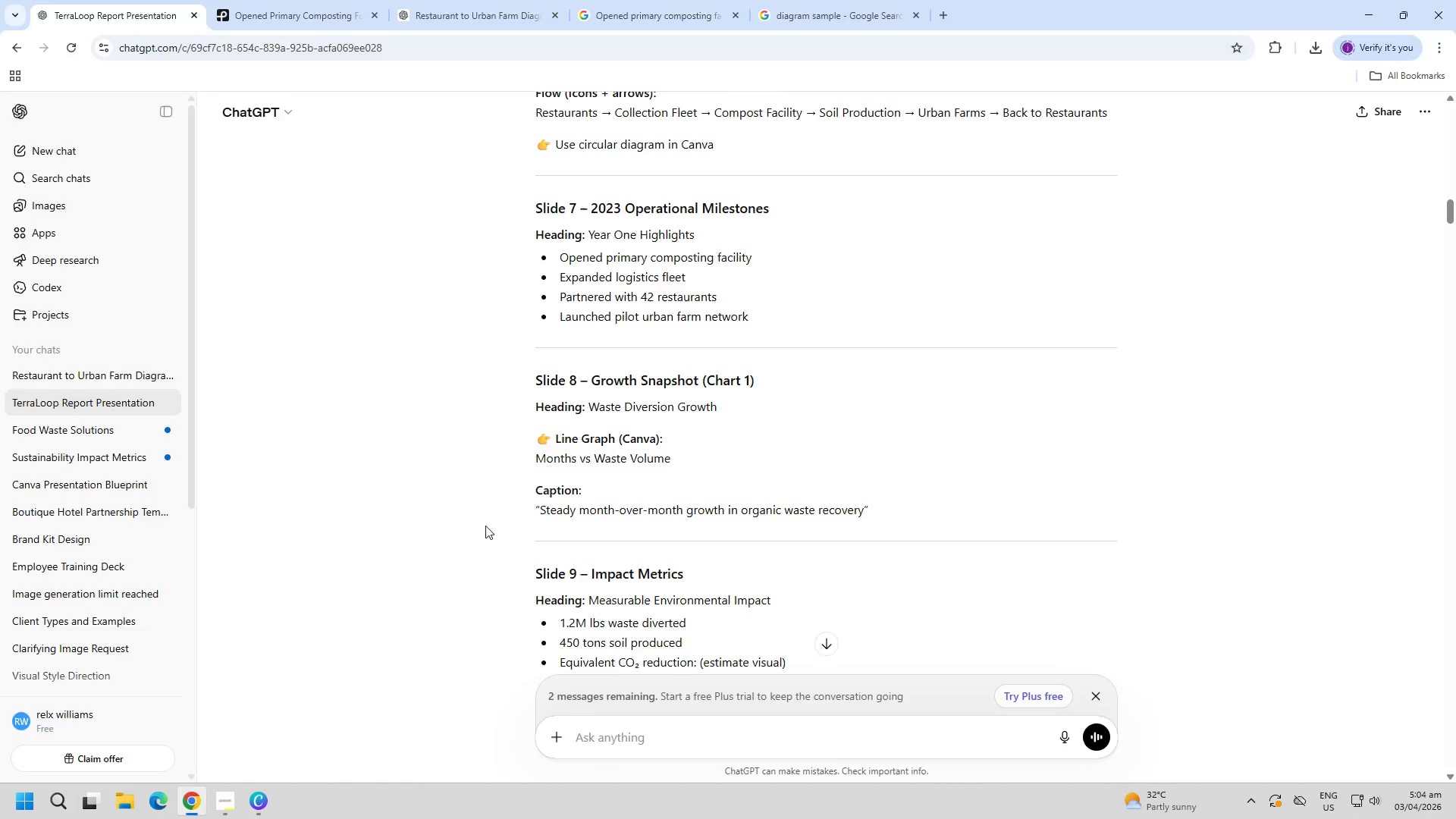 
key(Alt+Tab)
 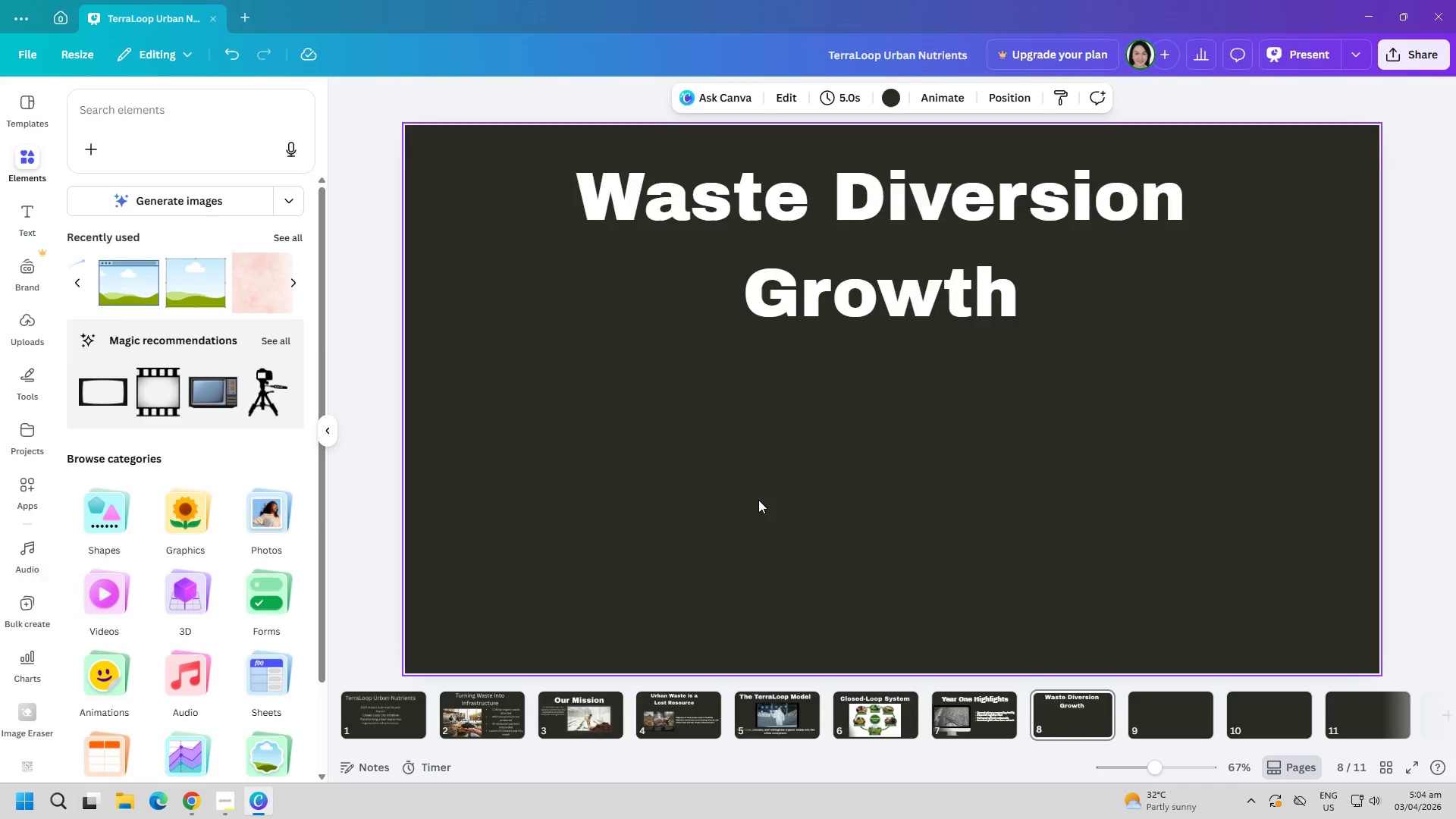 
key(Alt+AltLeft)
 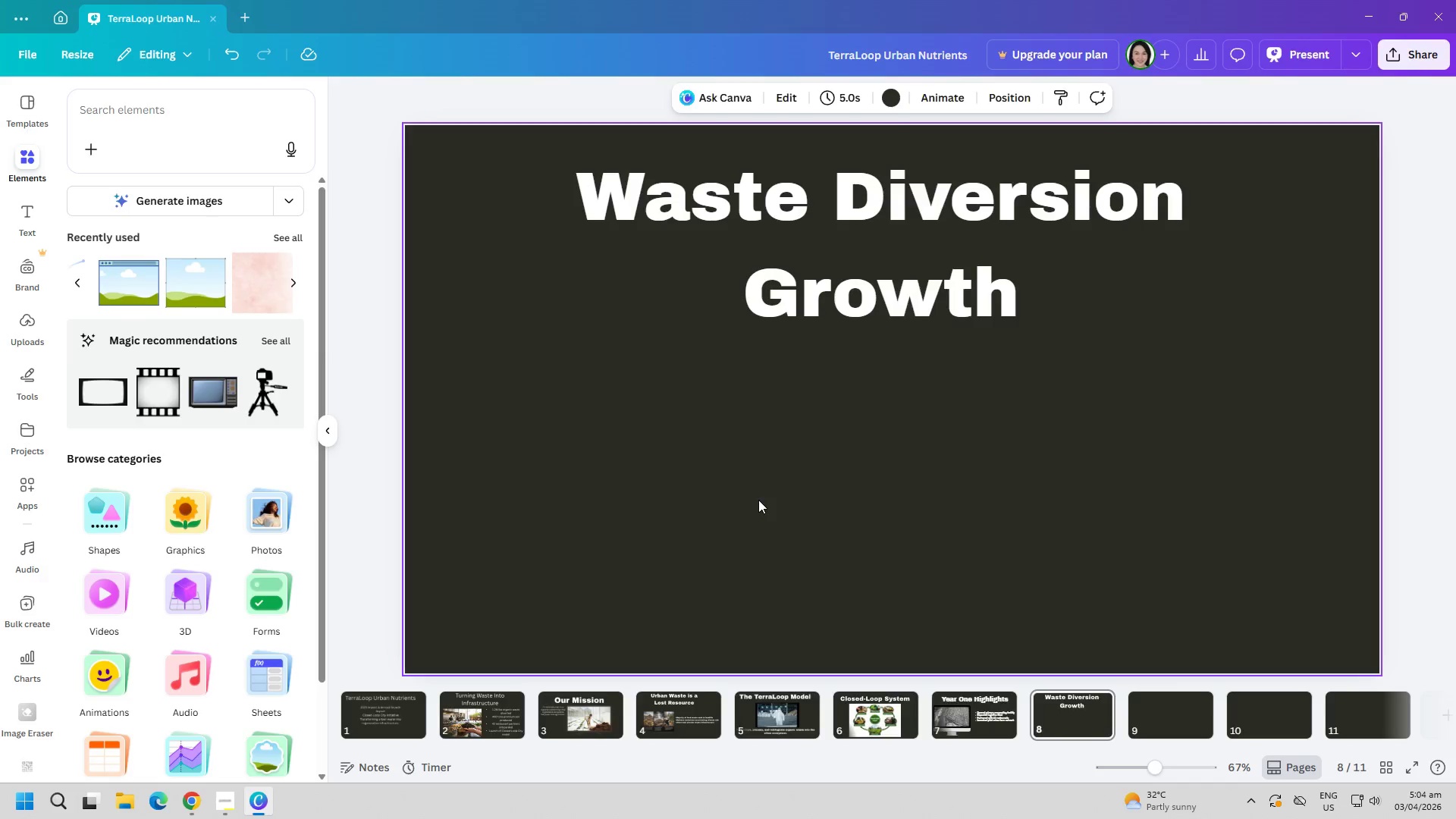 
key(Alt+Tab)
 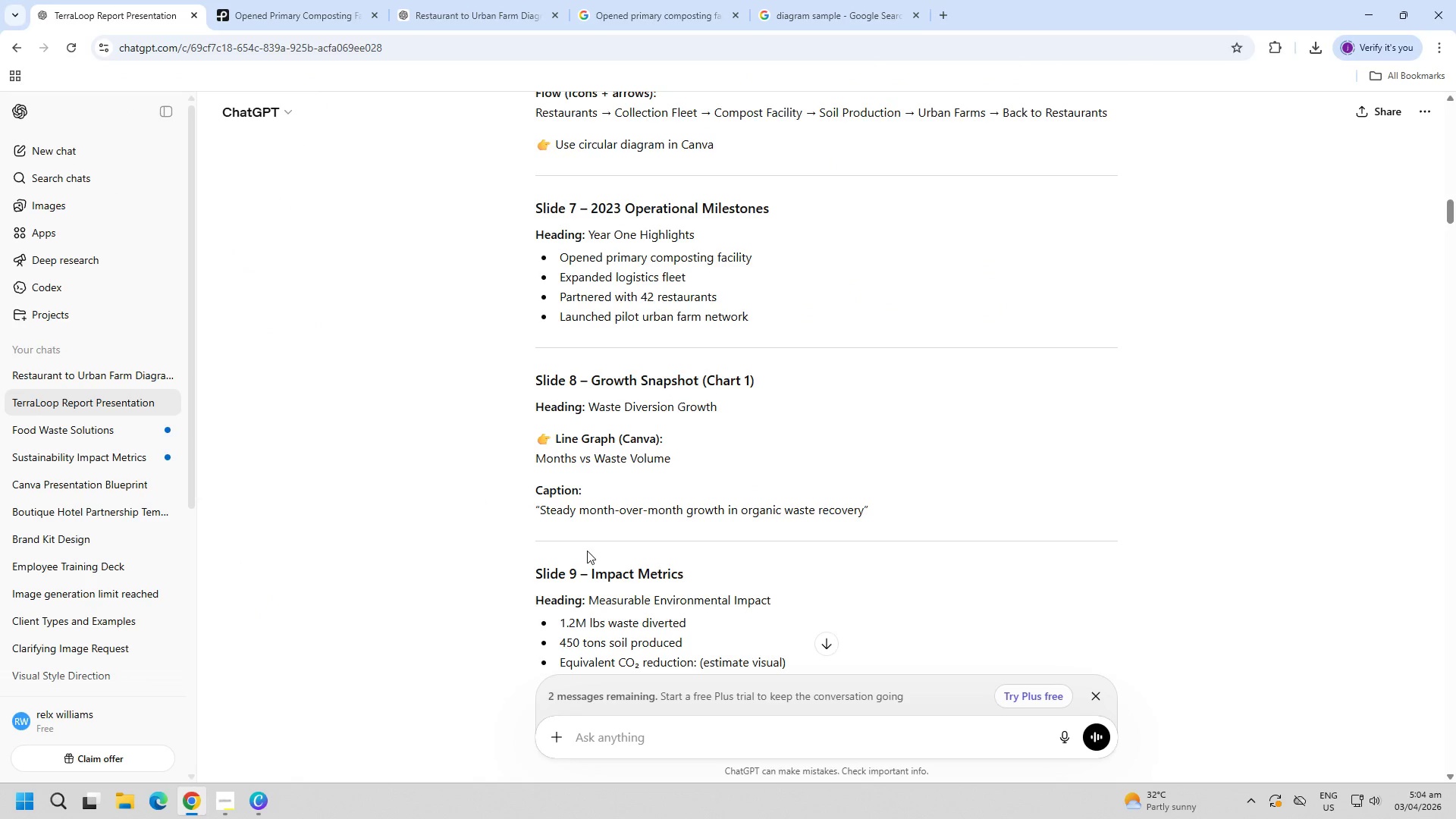 
wait(6.56)
 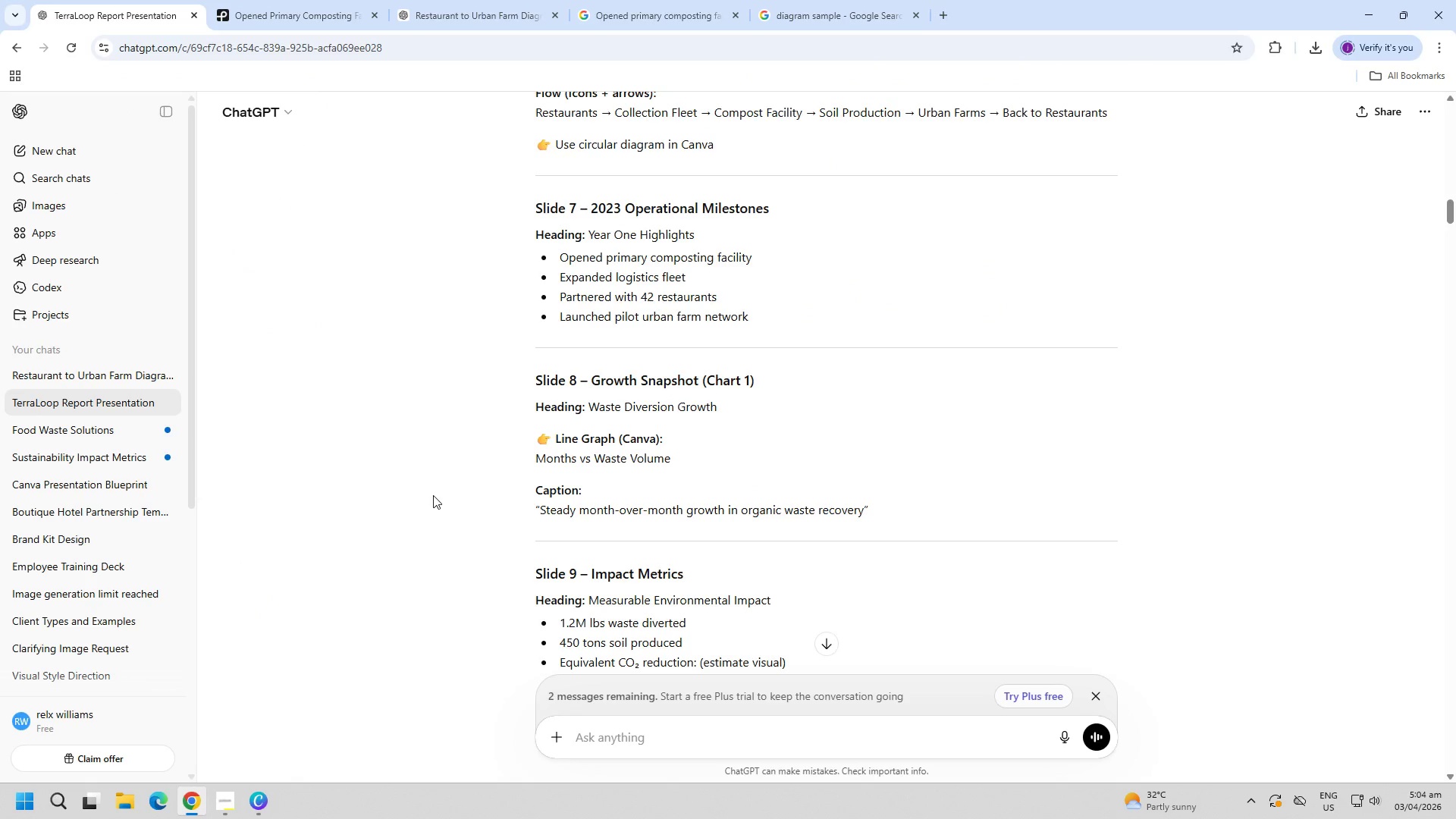 
scroll: coordinate [459, 554], scroll_direction: down, amount: 13.0
 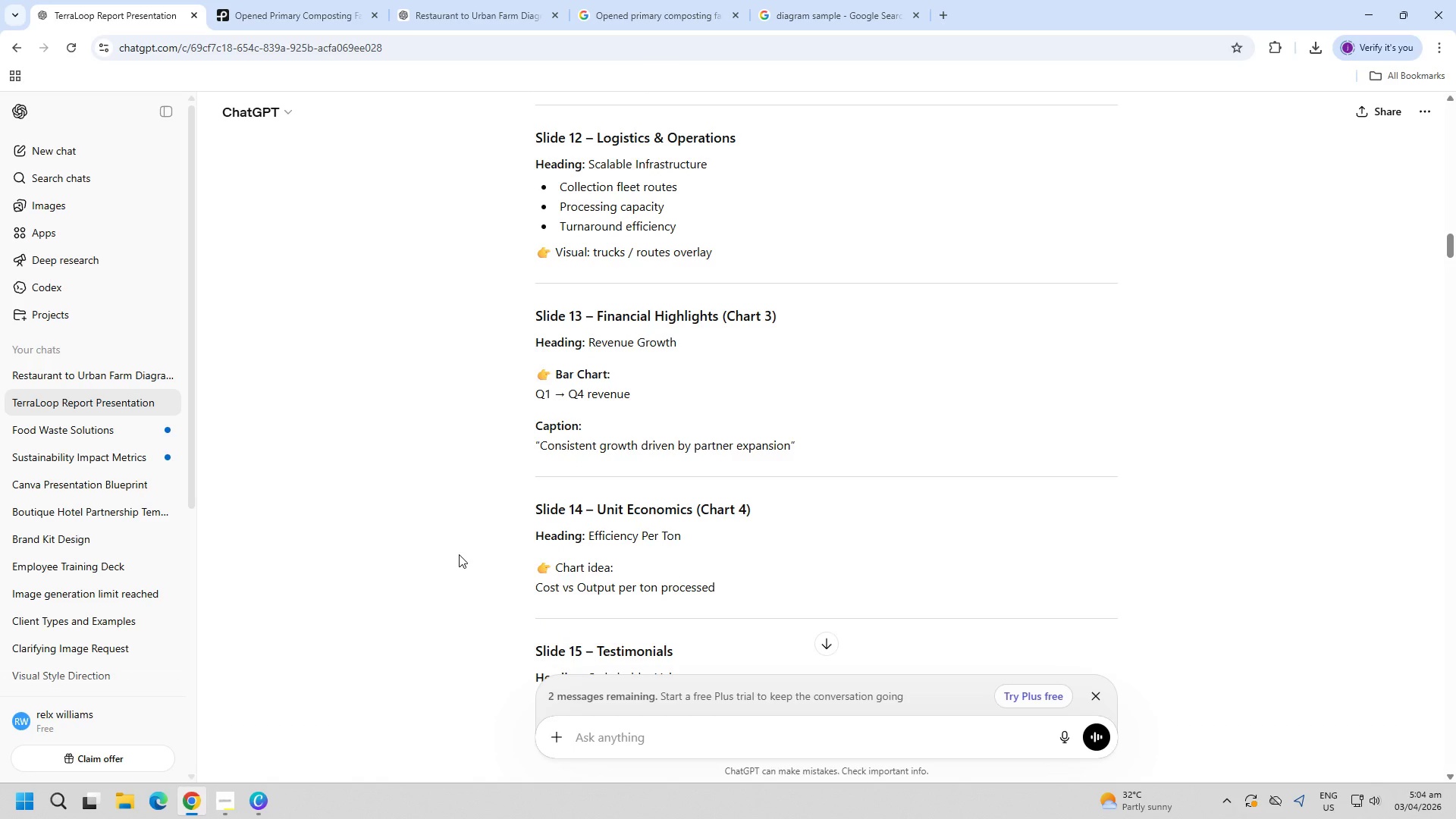 
scroll: coordinate [457, 543], scroll_direction: up, amount: 6.0
 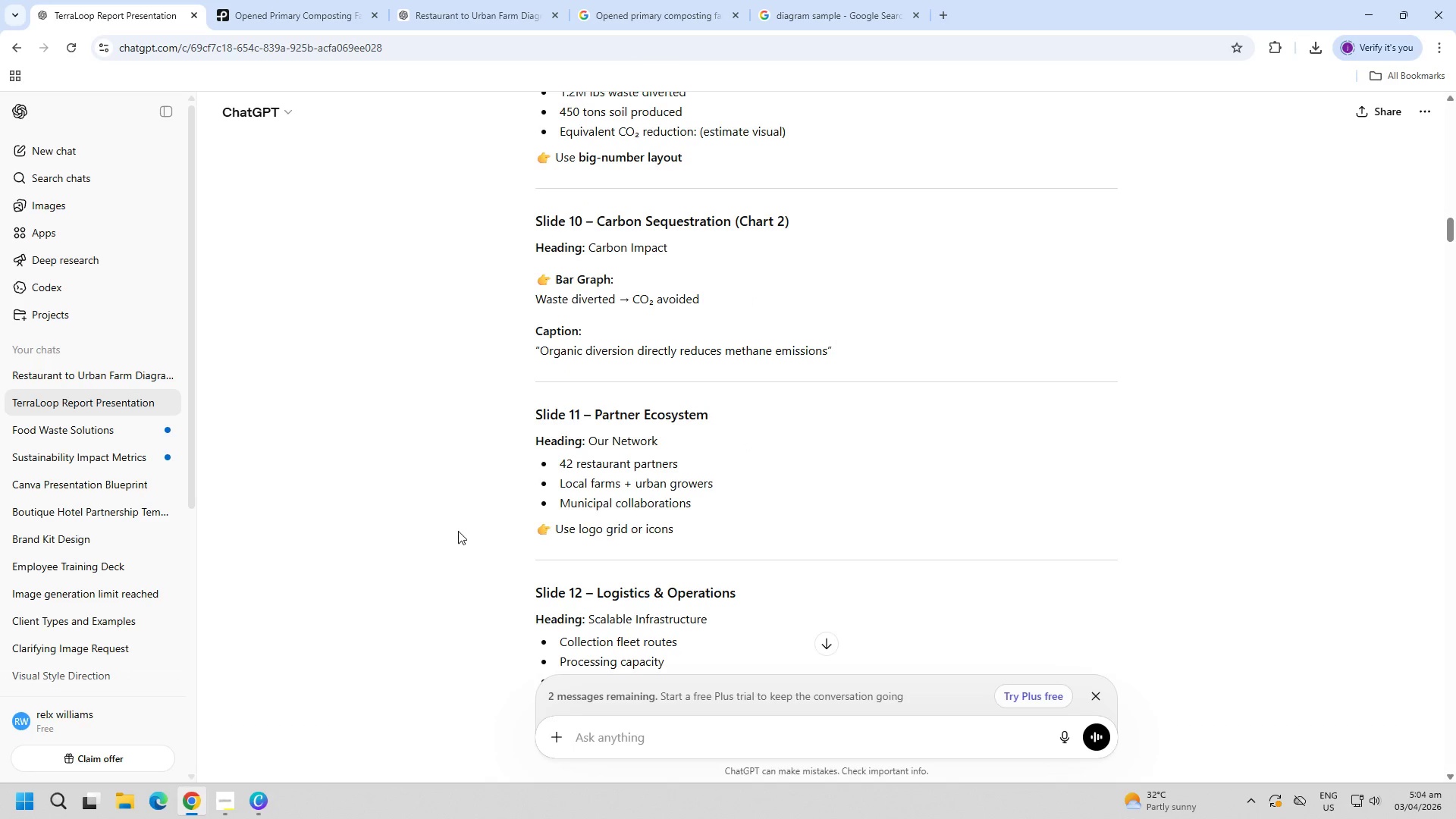 
scroll: coordinate [418, 486], scroll_direction: down, amount: 73.0
 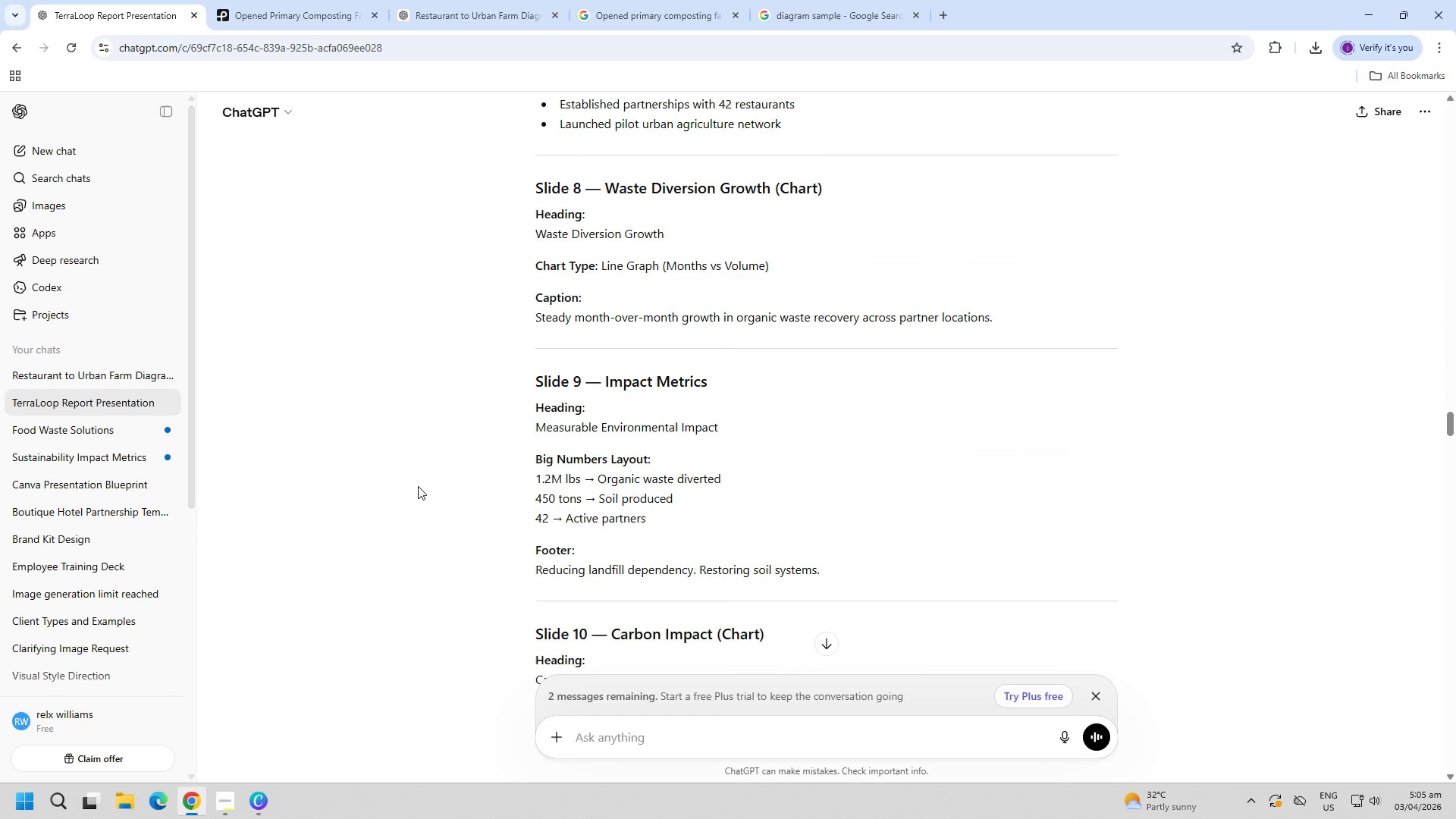 
scroll: coordinate [418, 486], scroll_direction: none, amount: 0.0
 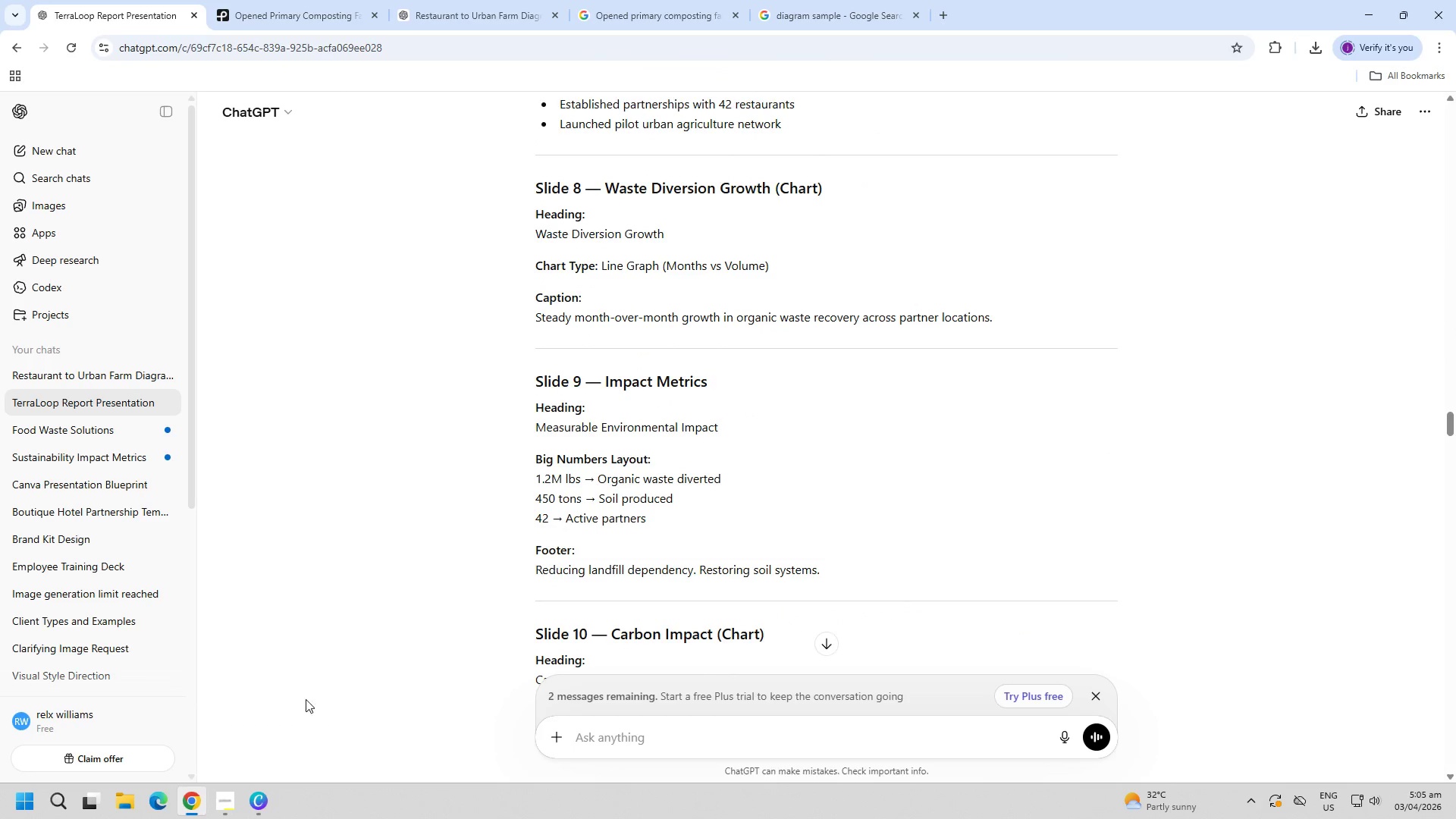 
left_click([259, 811])
 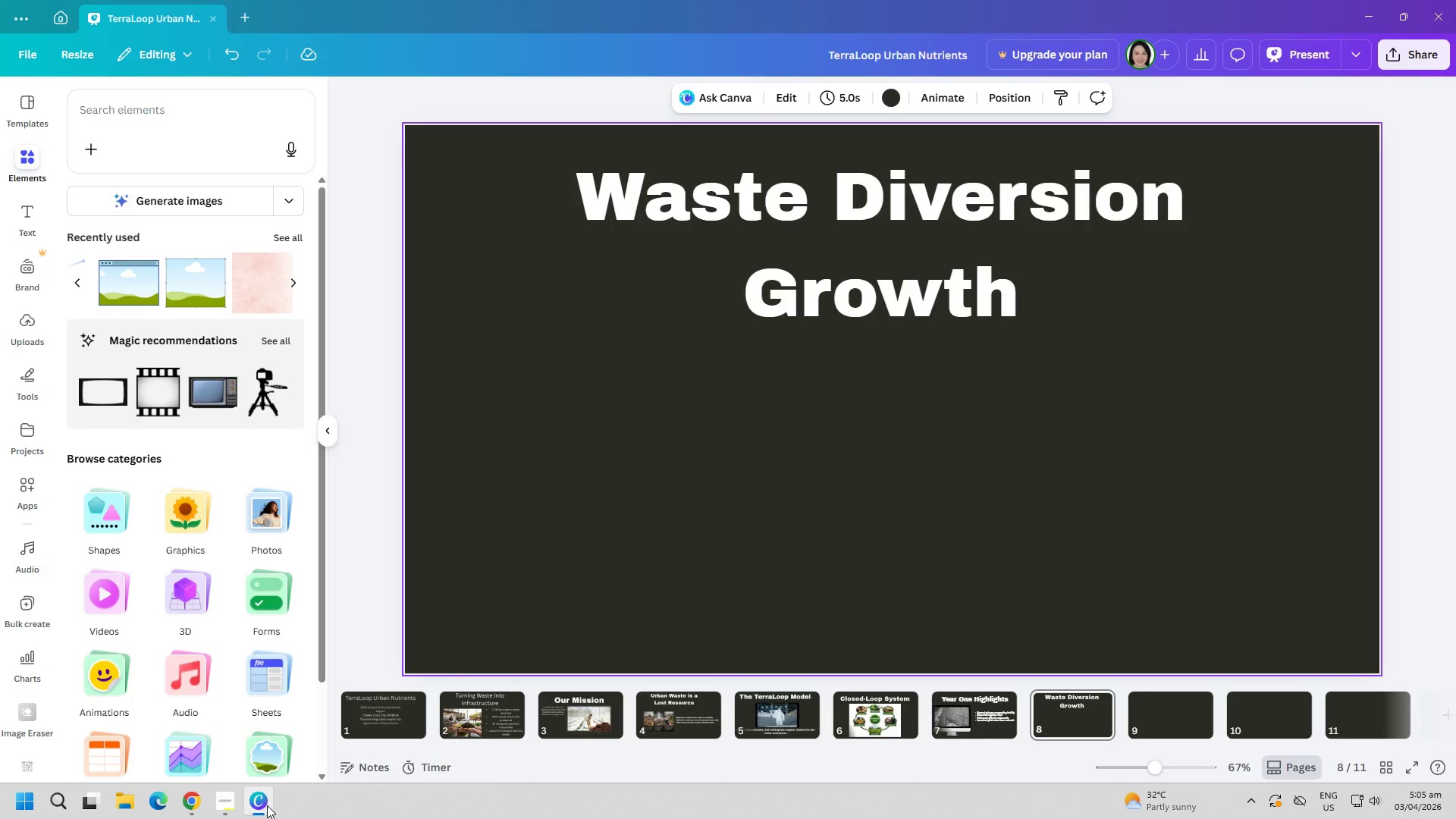 
left_click([271, 800])
 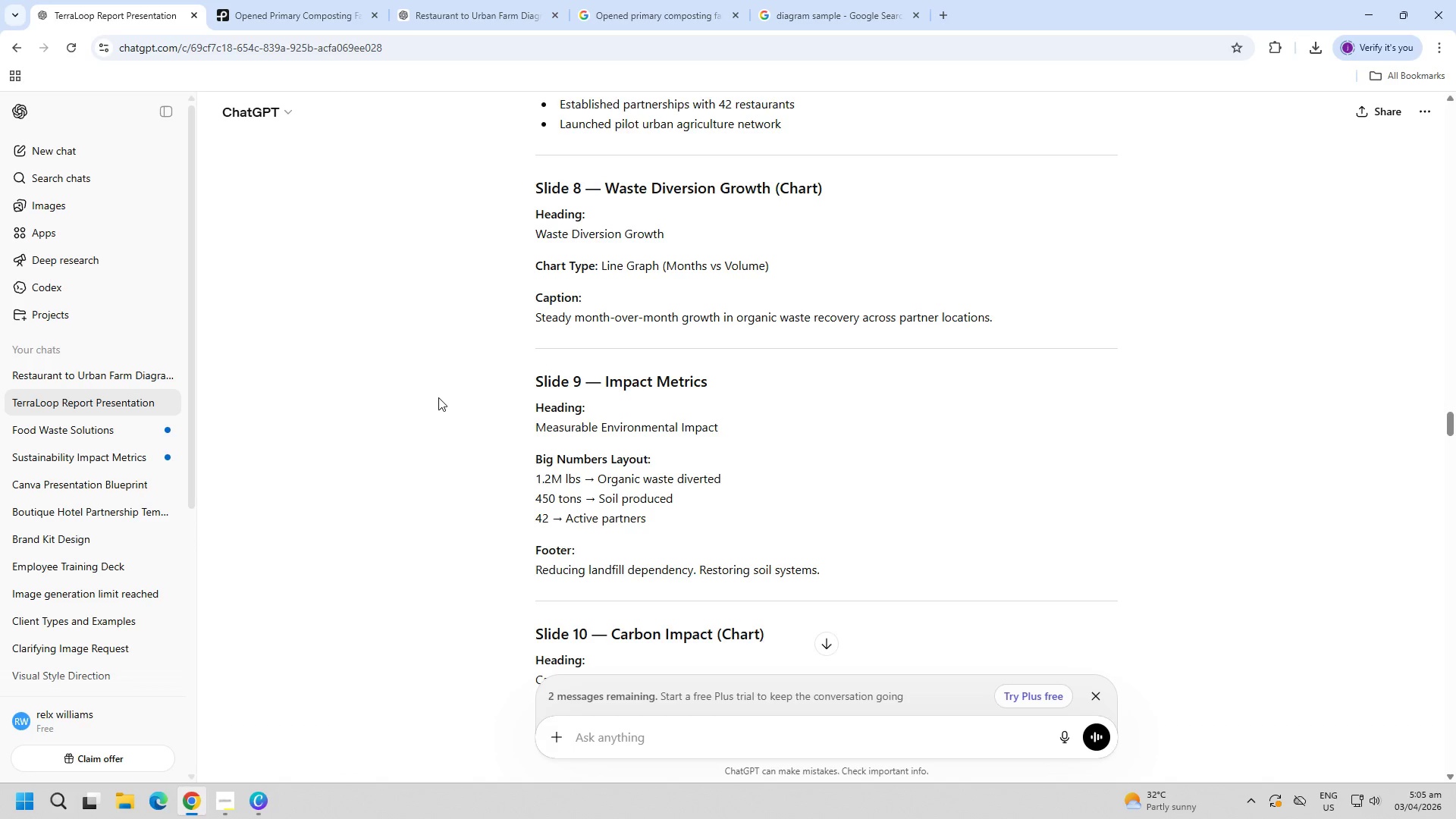 
wait(14.7)
 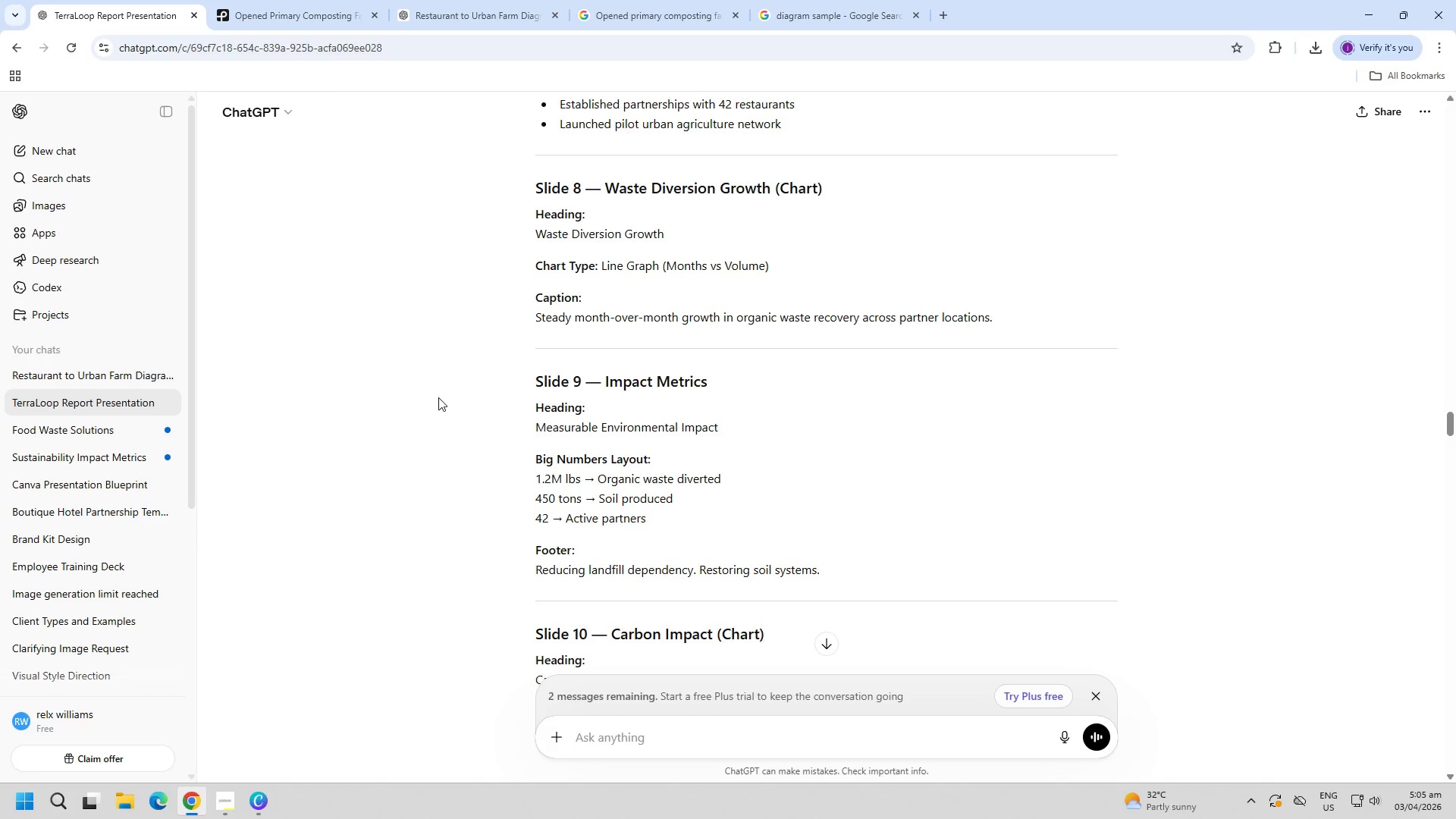 
scroll: coordinate [435, 333], scroll_direction: down, amount: 74.0
 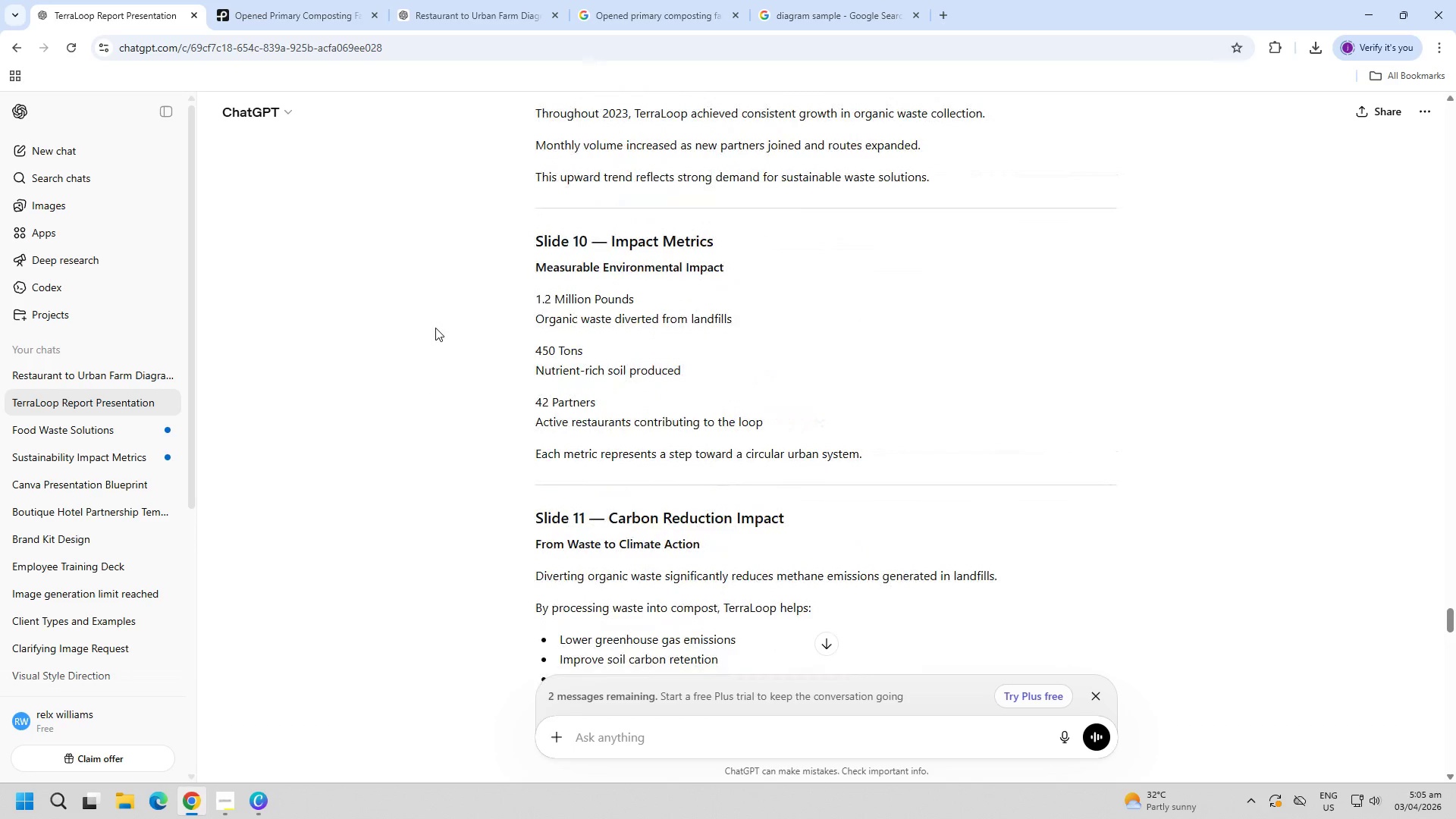 
scroll: coordinate [433, 331], scroll_direction: up, amount: 6.0
 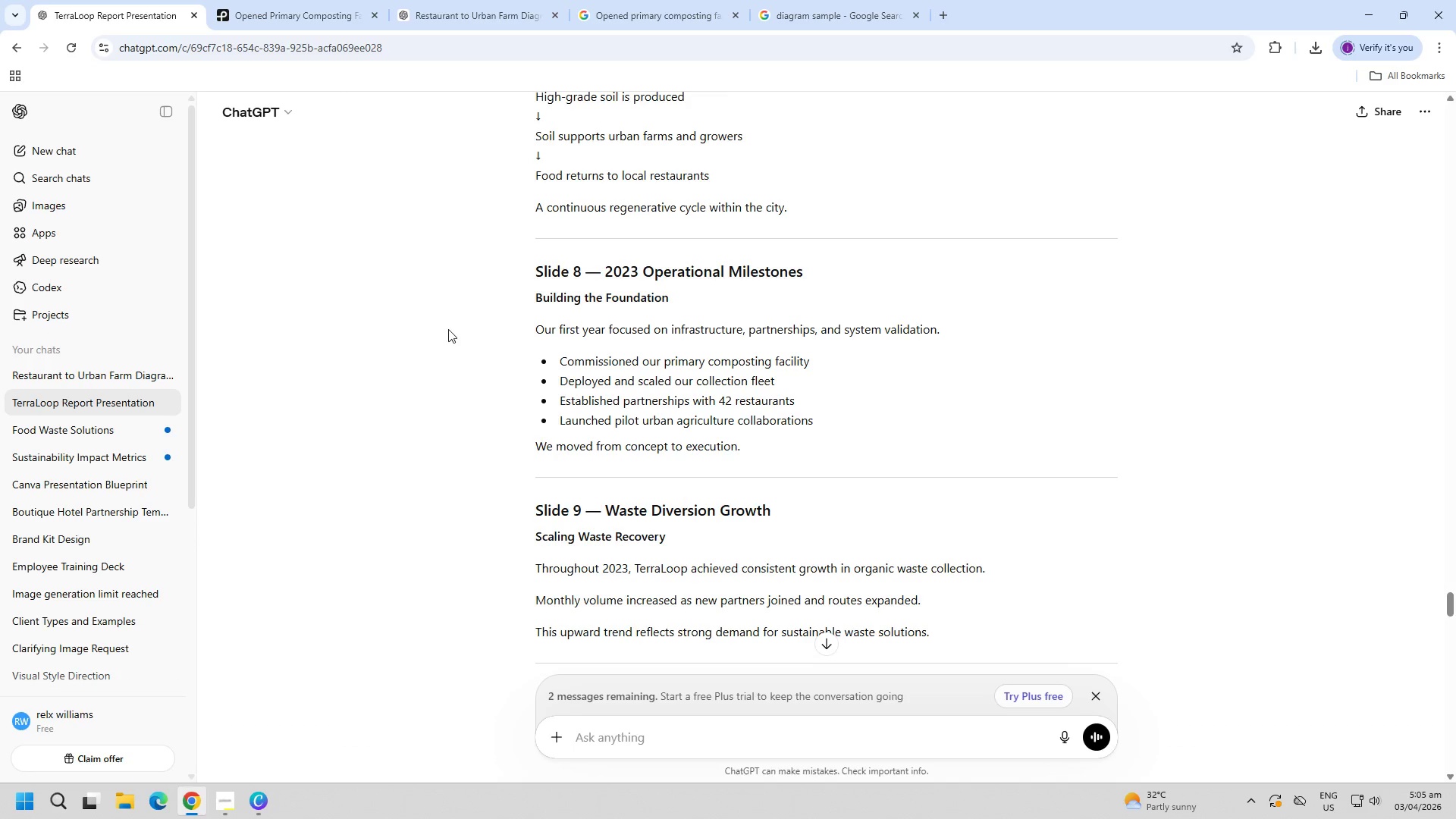 
scroll: coordinate [467, 303], scroll_direction: down, amount: 61.0
 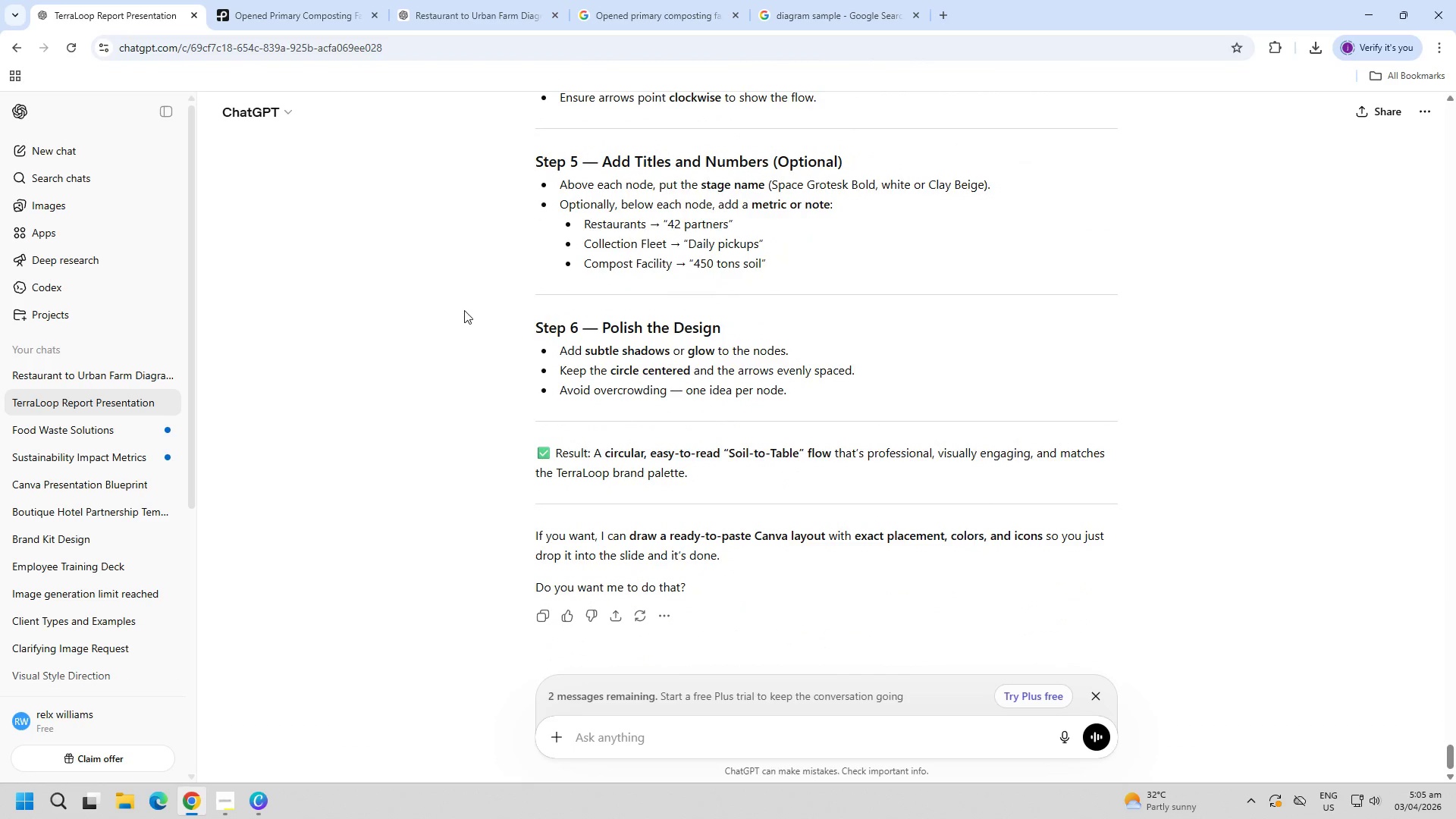 
scroll: coordinate [465, 329], scroll_direction: up, amount: 7.0
 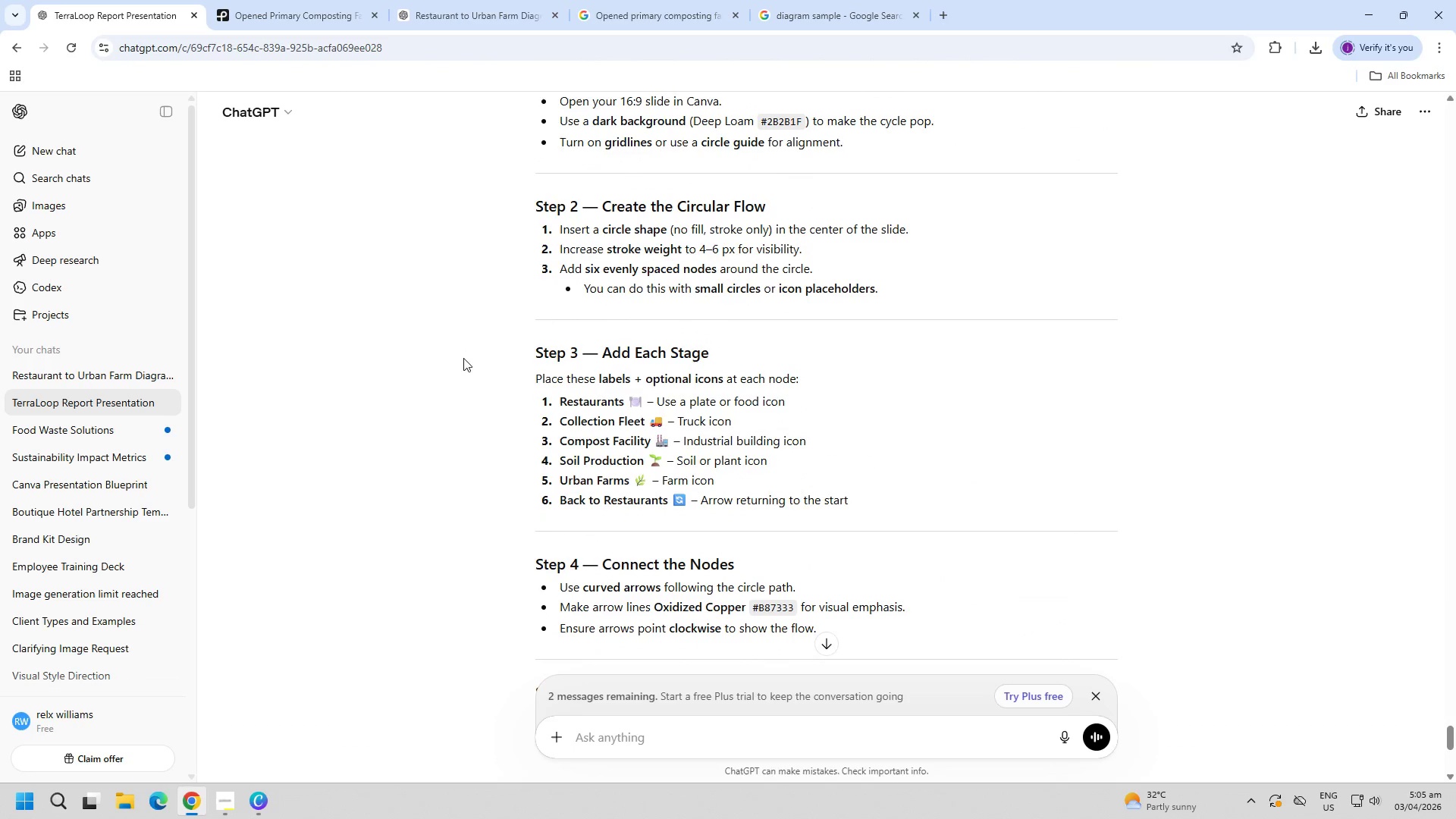 
middle_click([474, 500])
 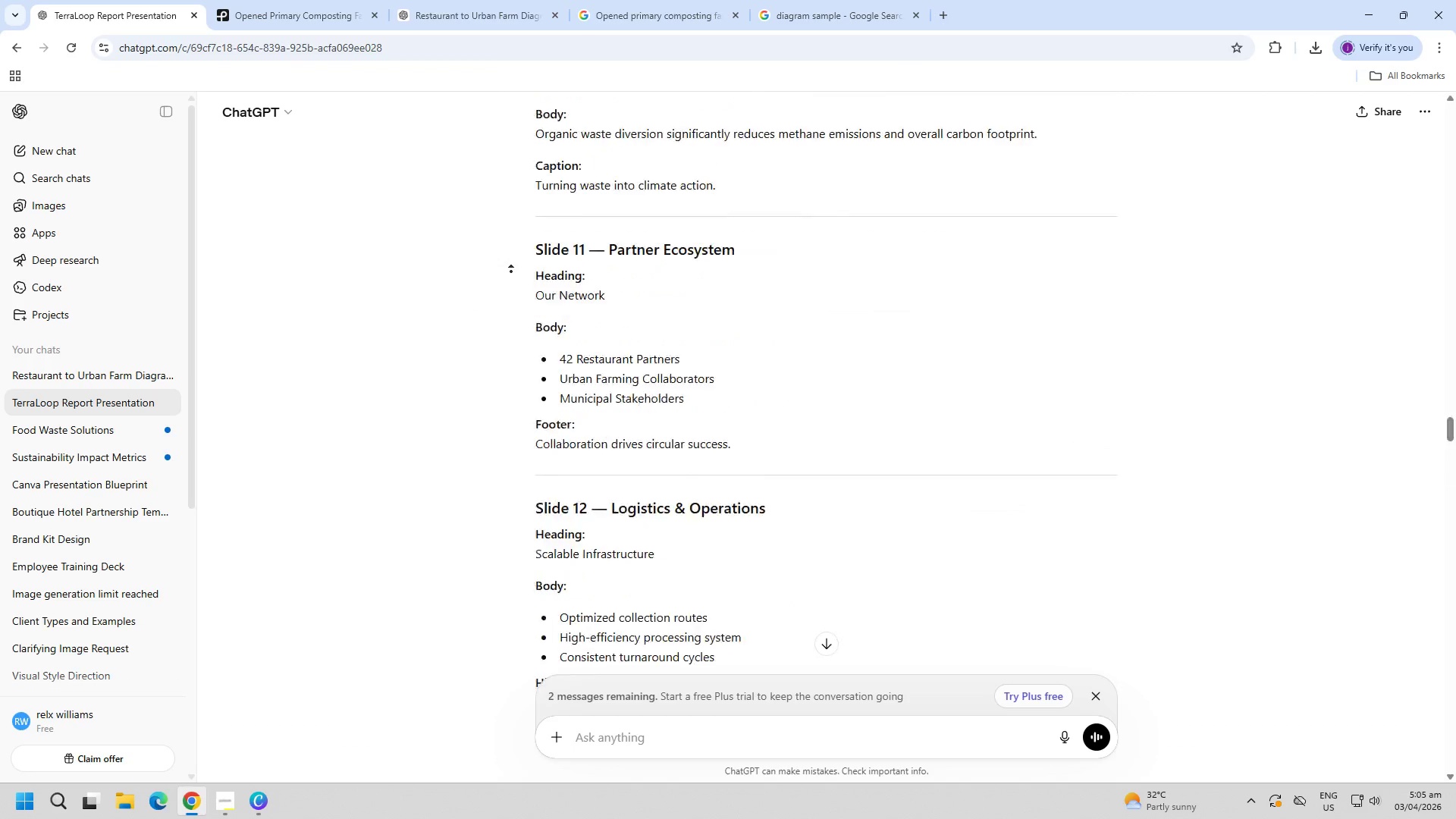 
left_click([469, 419])
 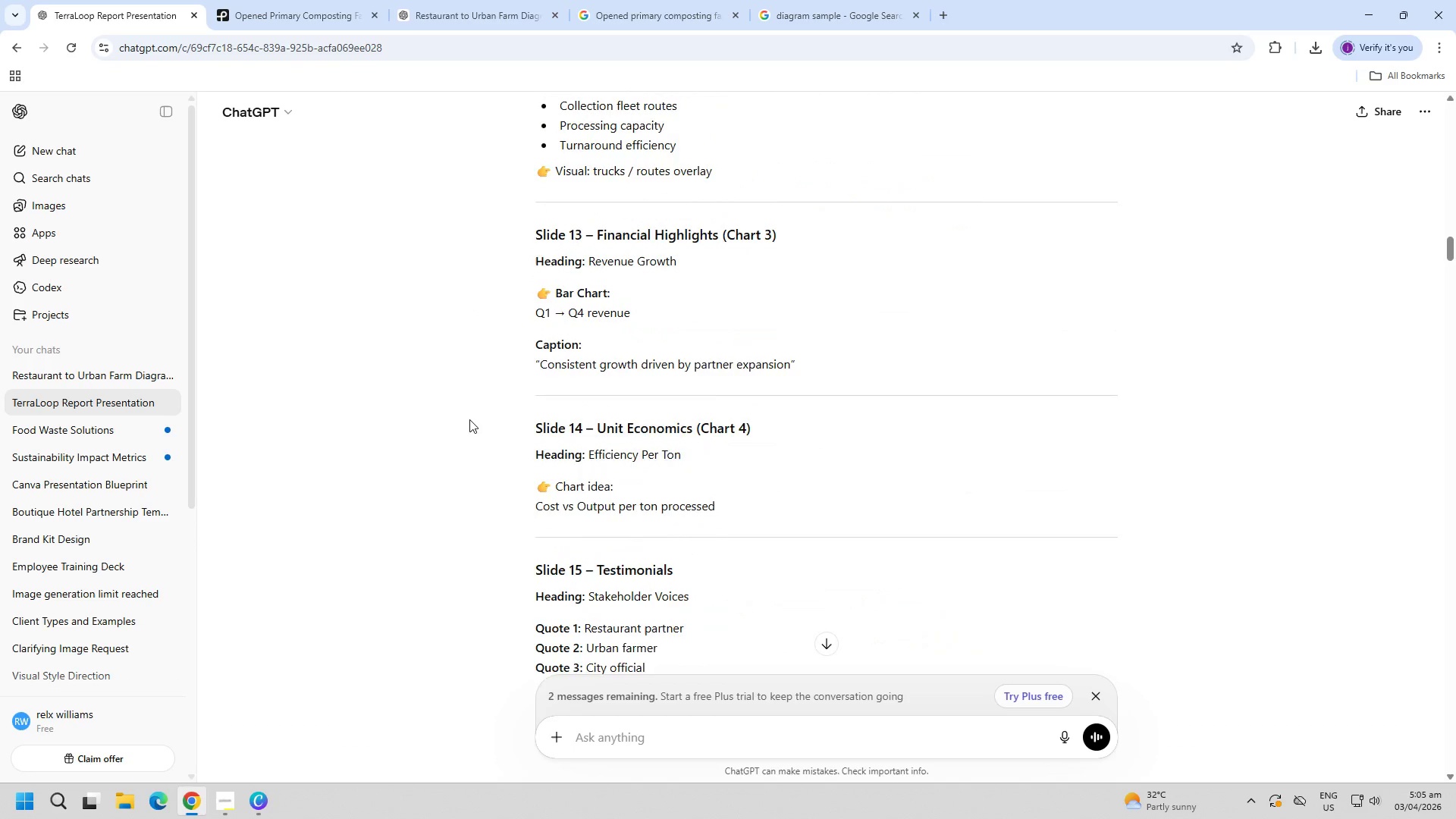 
scroll: coordinate [470, 416], scroll_direction: up, amount: 11.0
 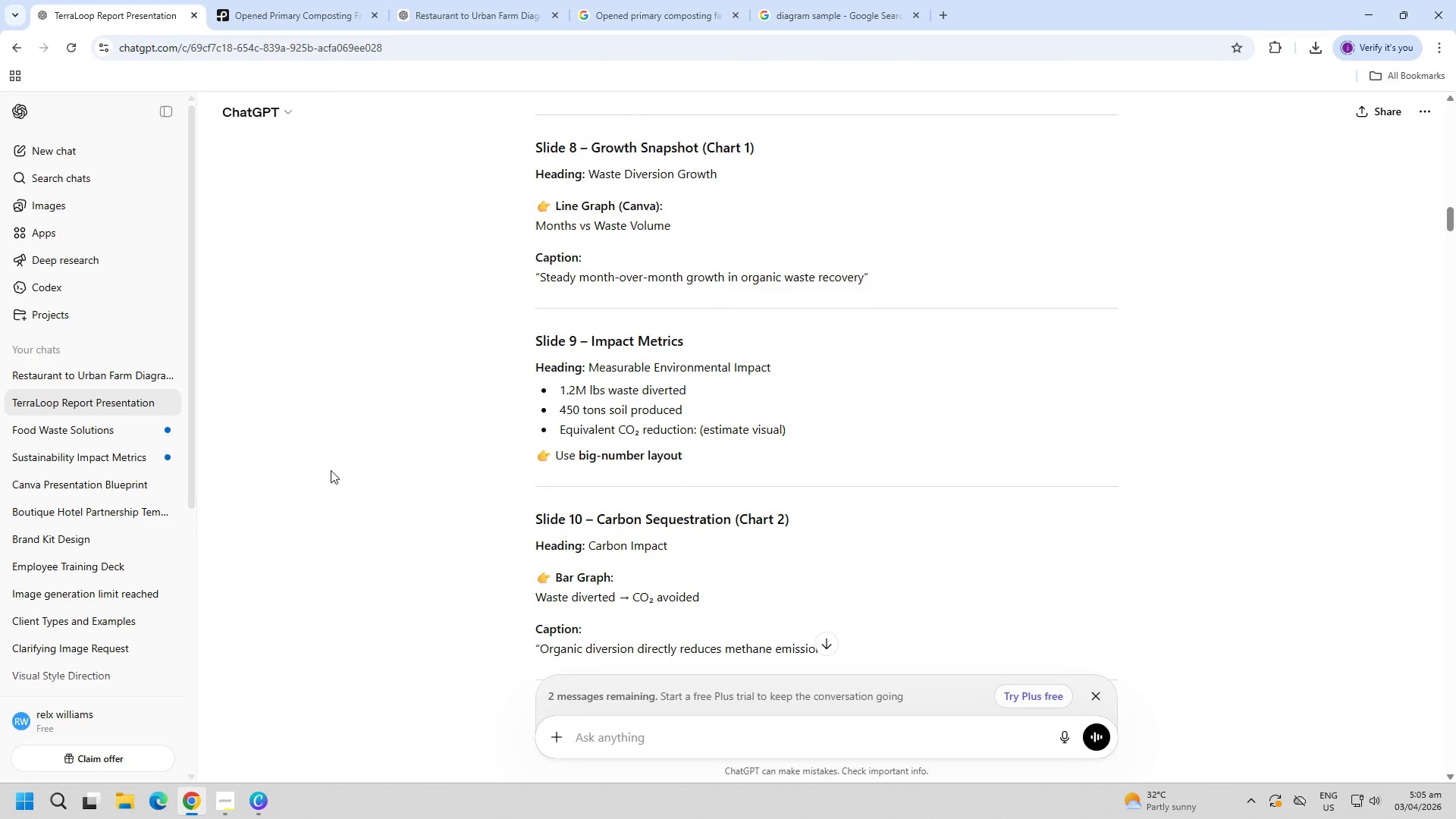 
wait(5.01)
 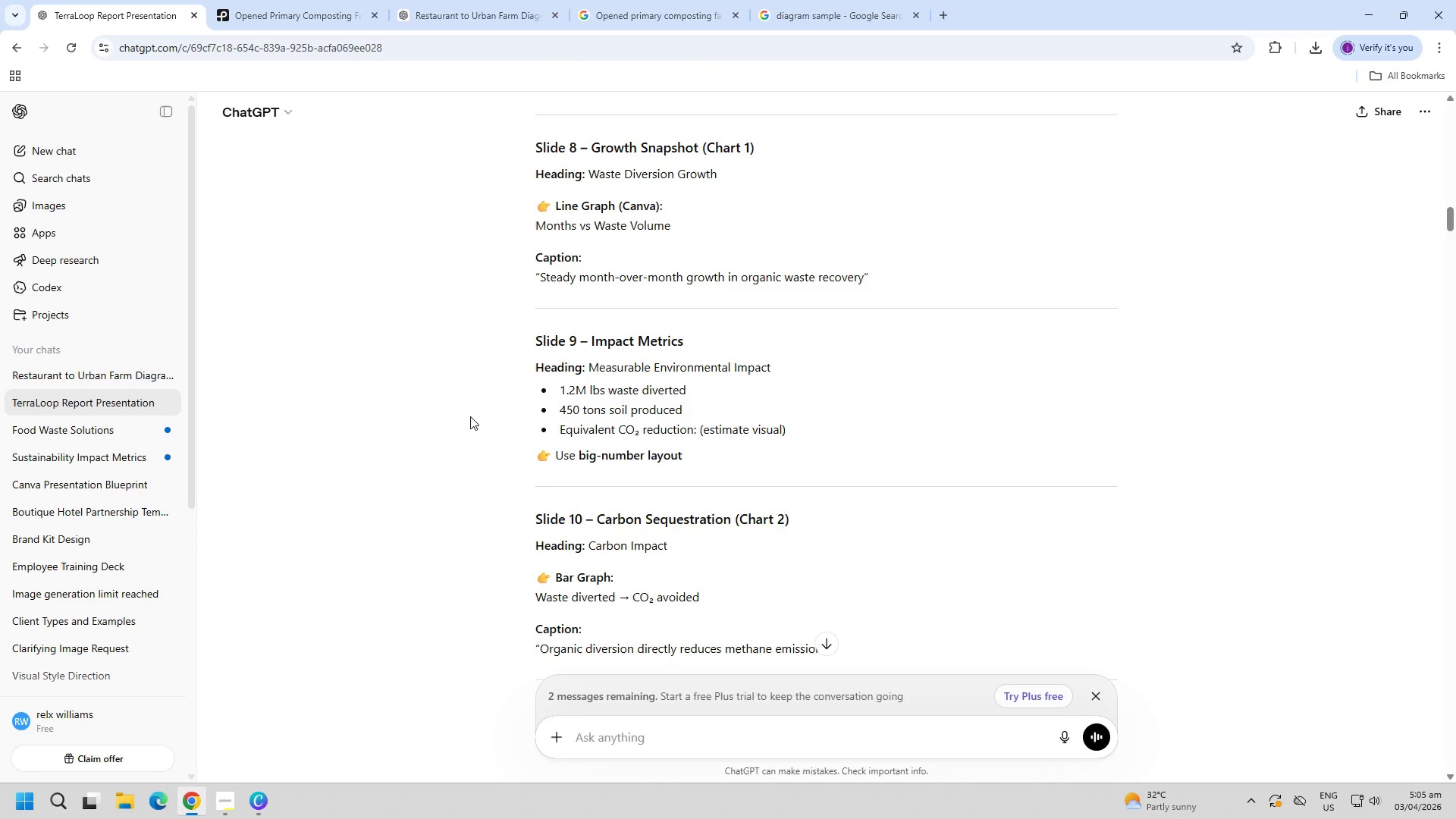 
left_click([249, 814])
 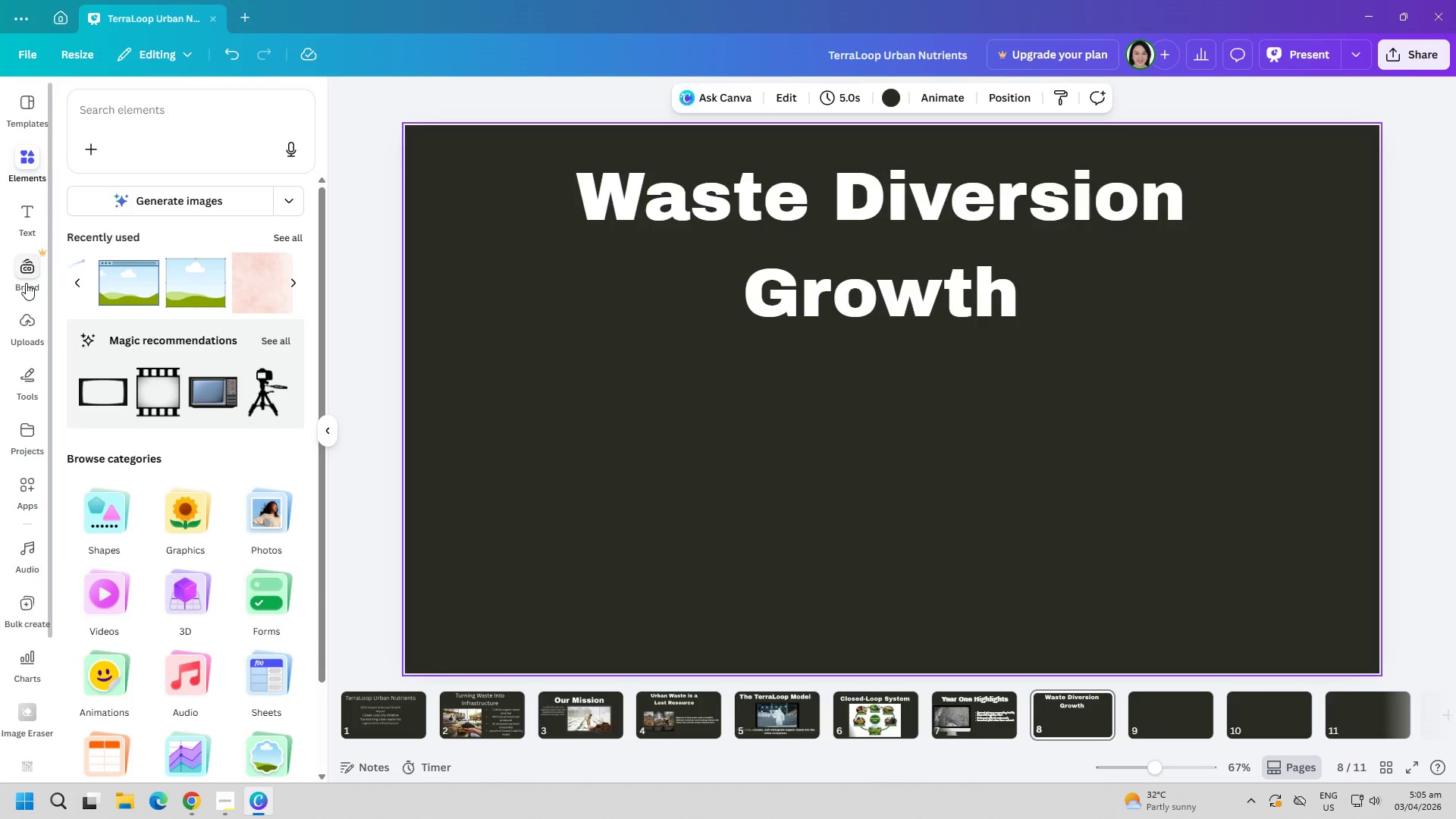 
left_click([27, 227])
 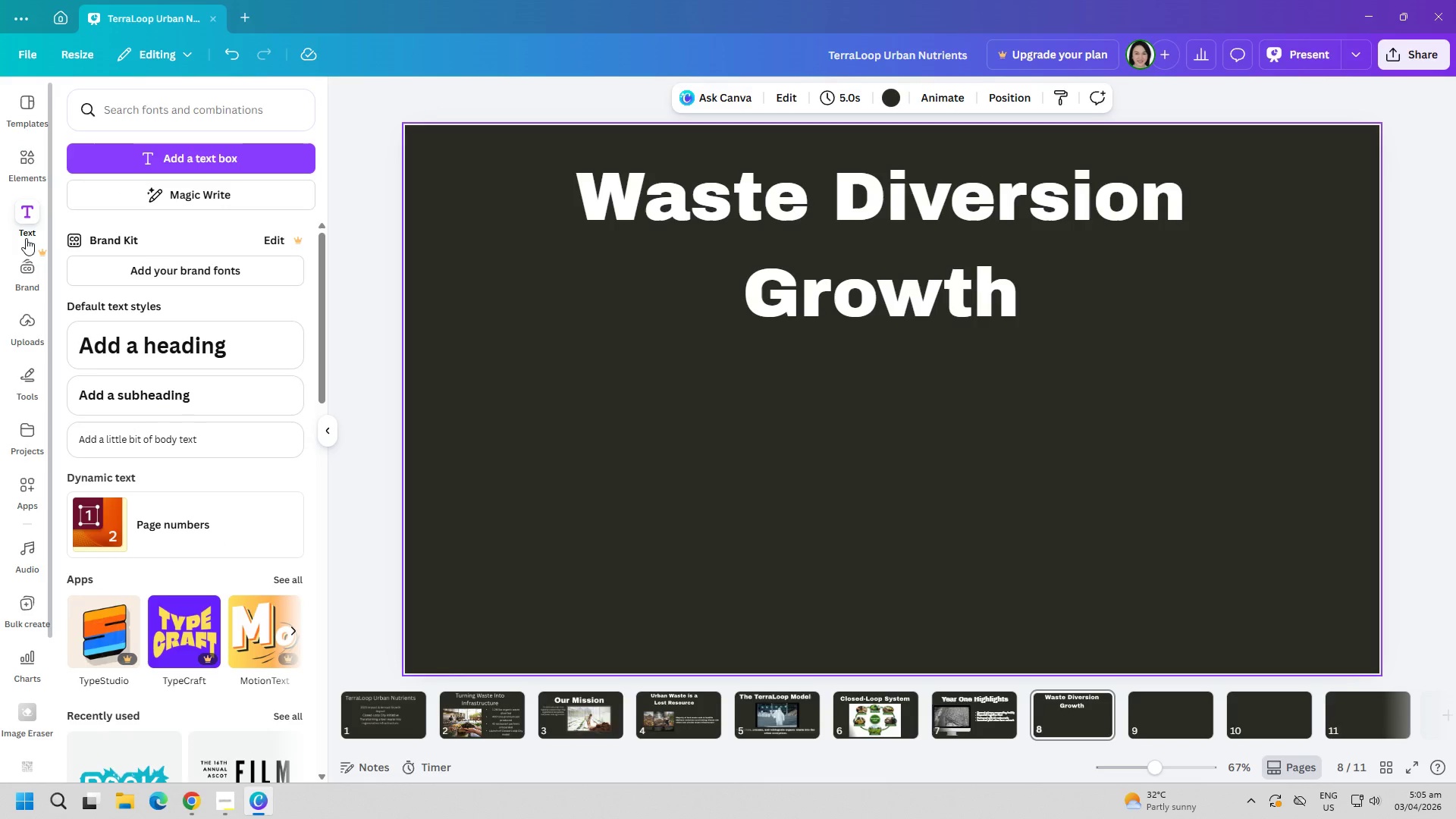 
left_click([26, 265])
 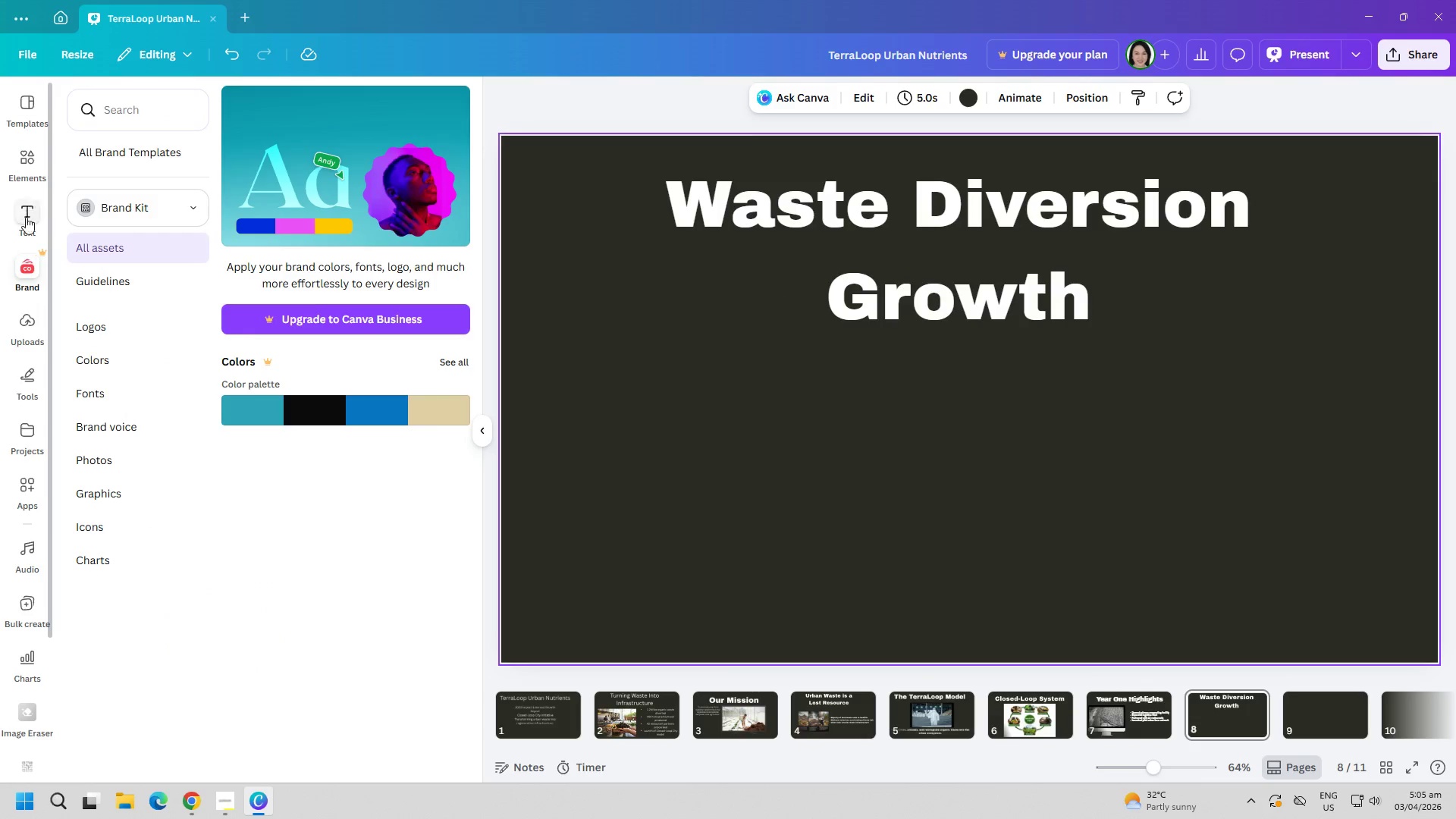 
left_click([27, 169])
 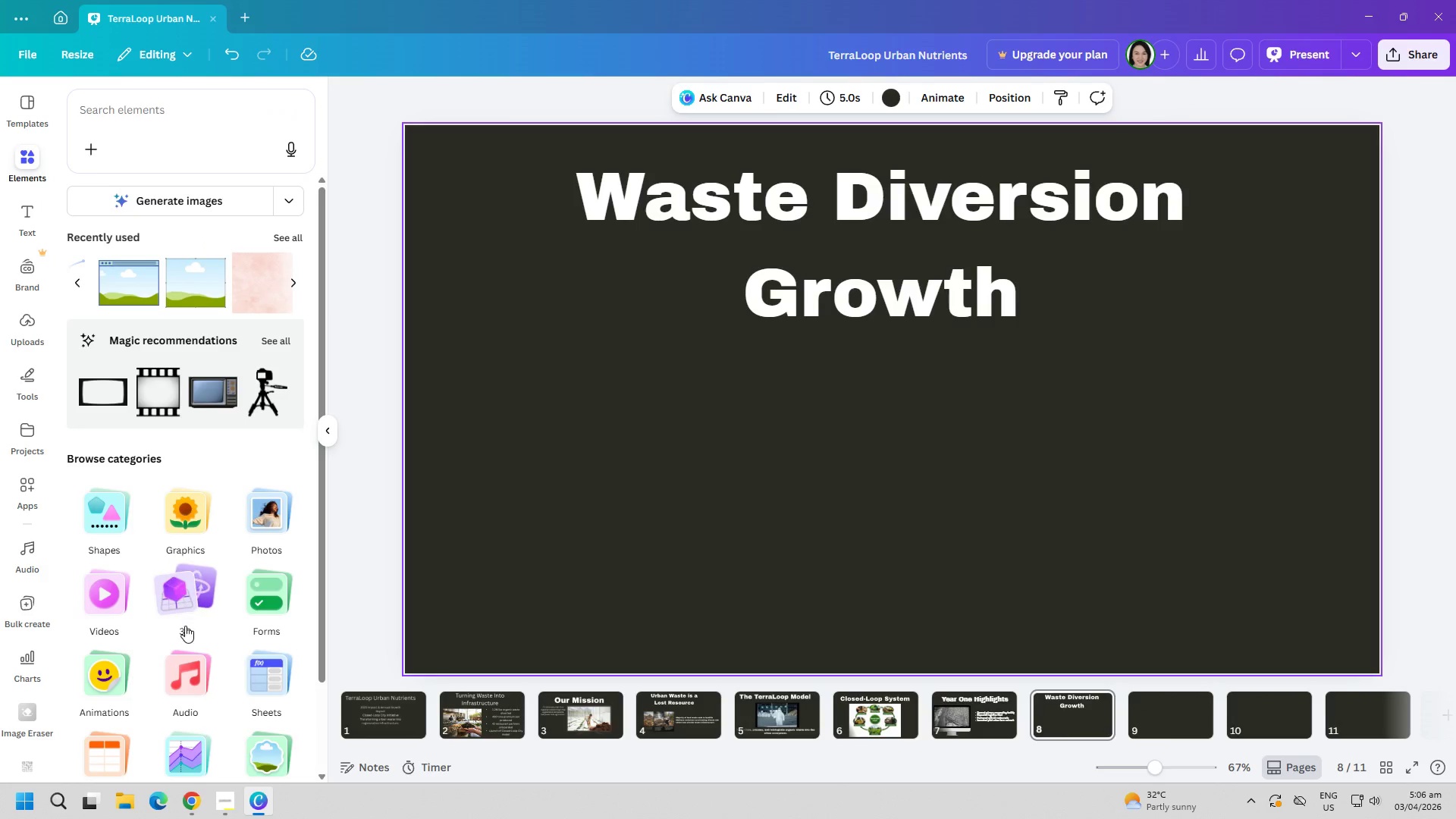 
scroll: coordinate [187, 626], scroll_direction: down, amount: 1.0
 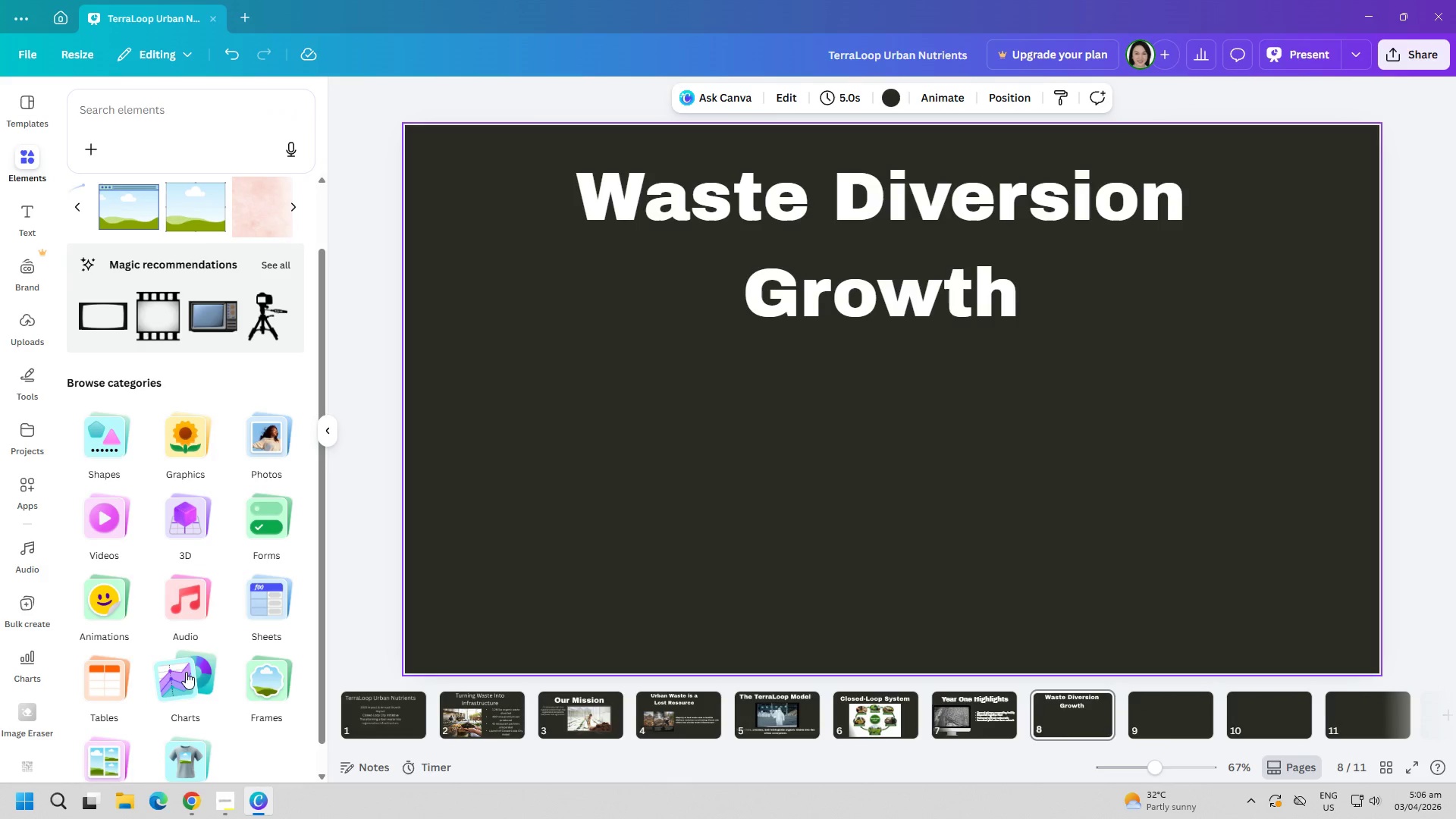 
left_click([184, 680])
 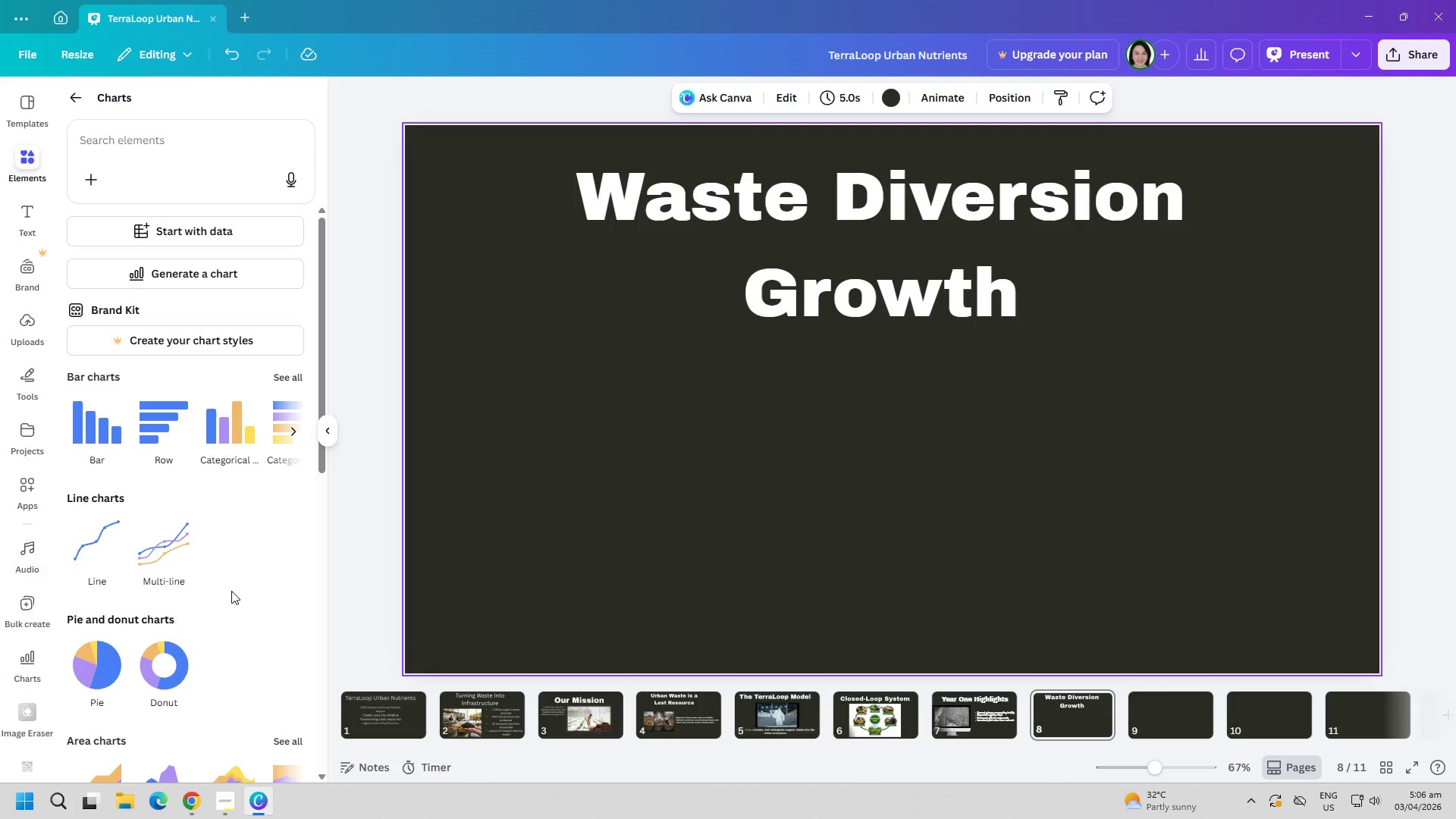 
scroll: coordinate [242, 572], scroll_direction: down, amount: 3.0
 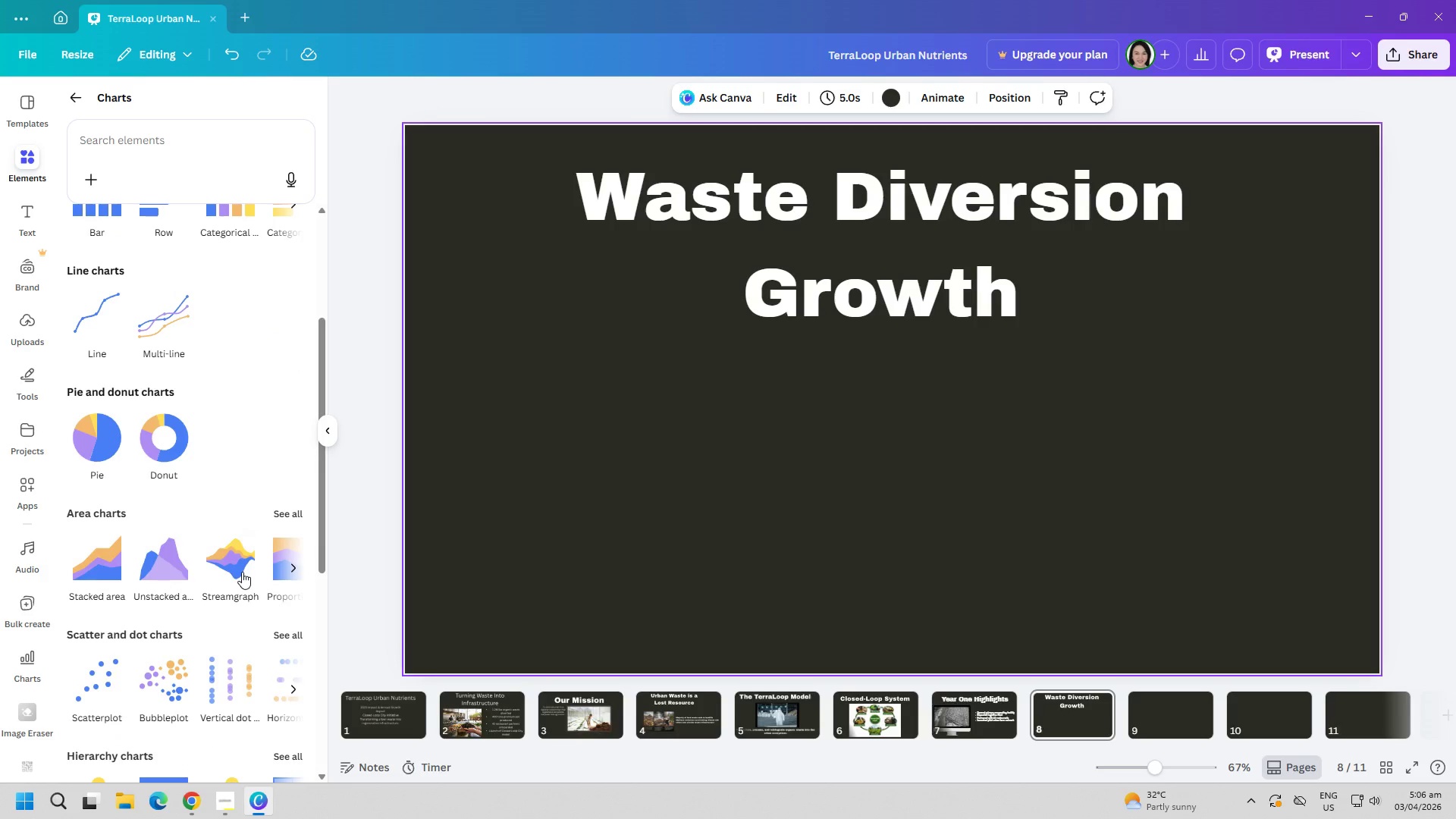 
scroll: coordinate [237, 563], scroll_direction: up, amount: 6.0
 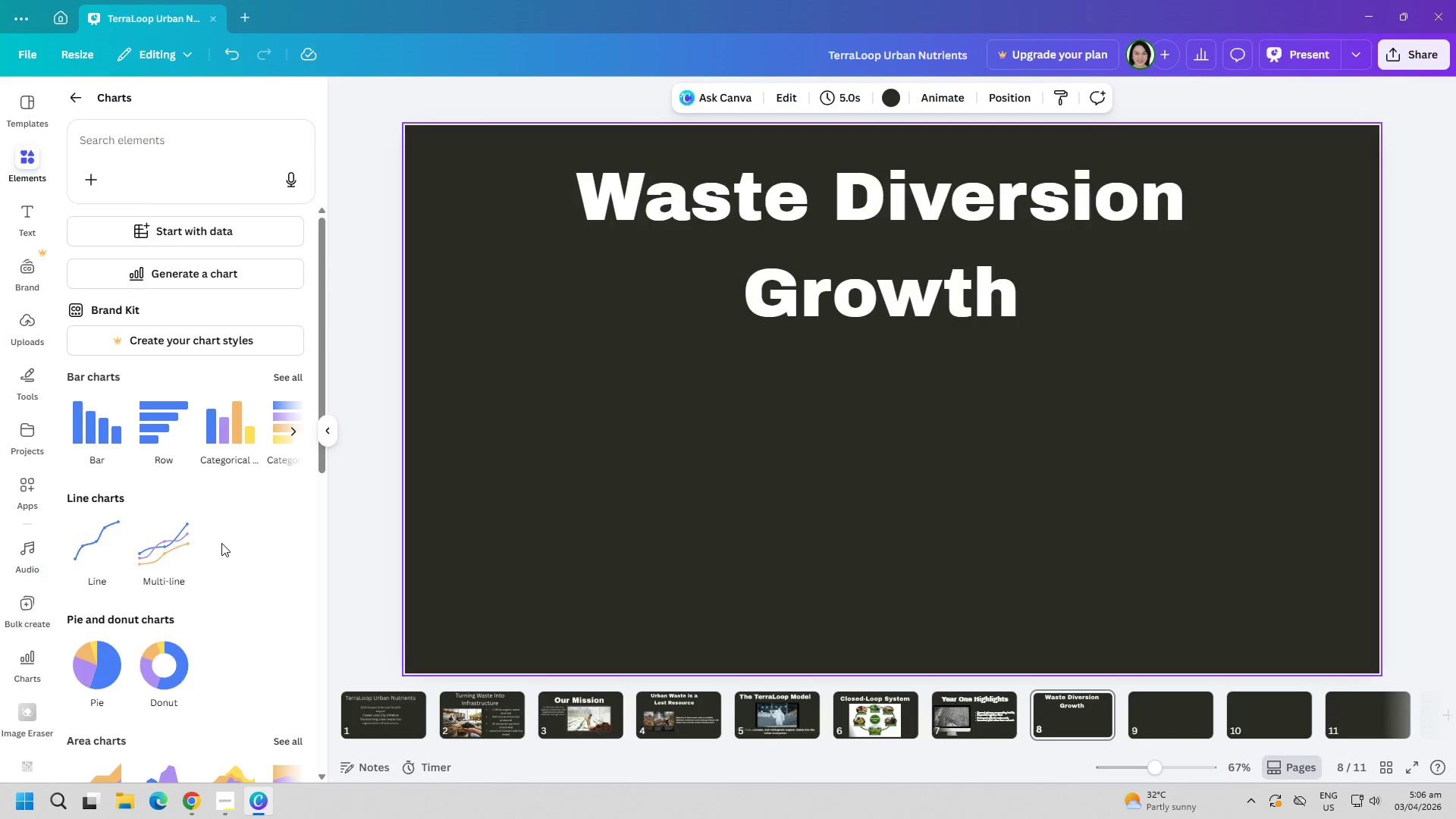 
key(Alt+AltLeft)
 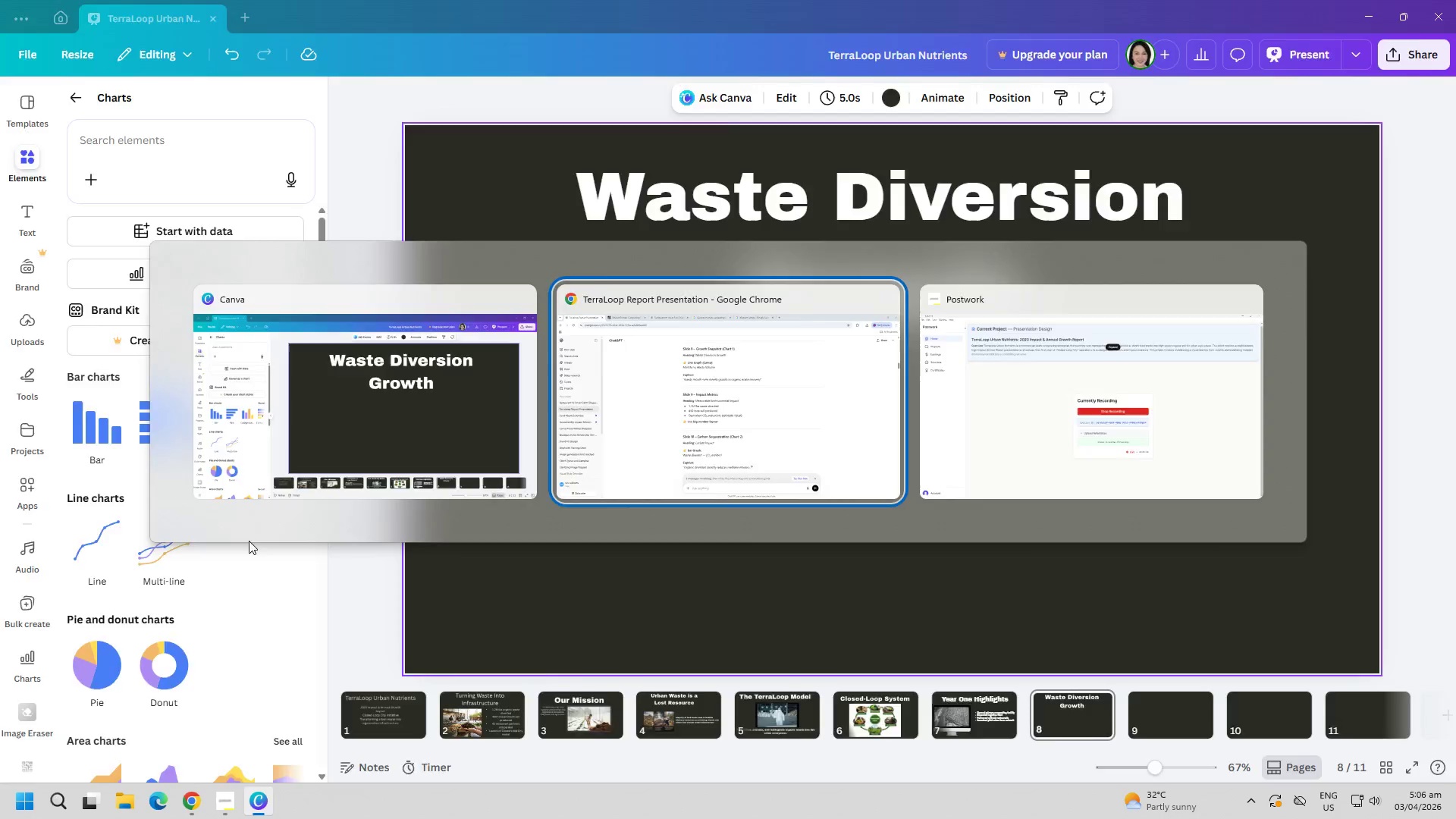 
key(Alt+Tab)
 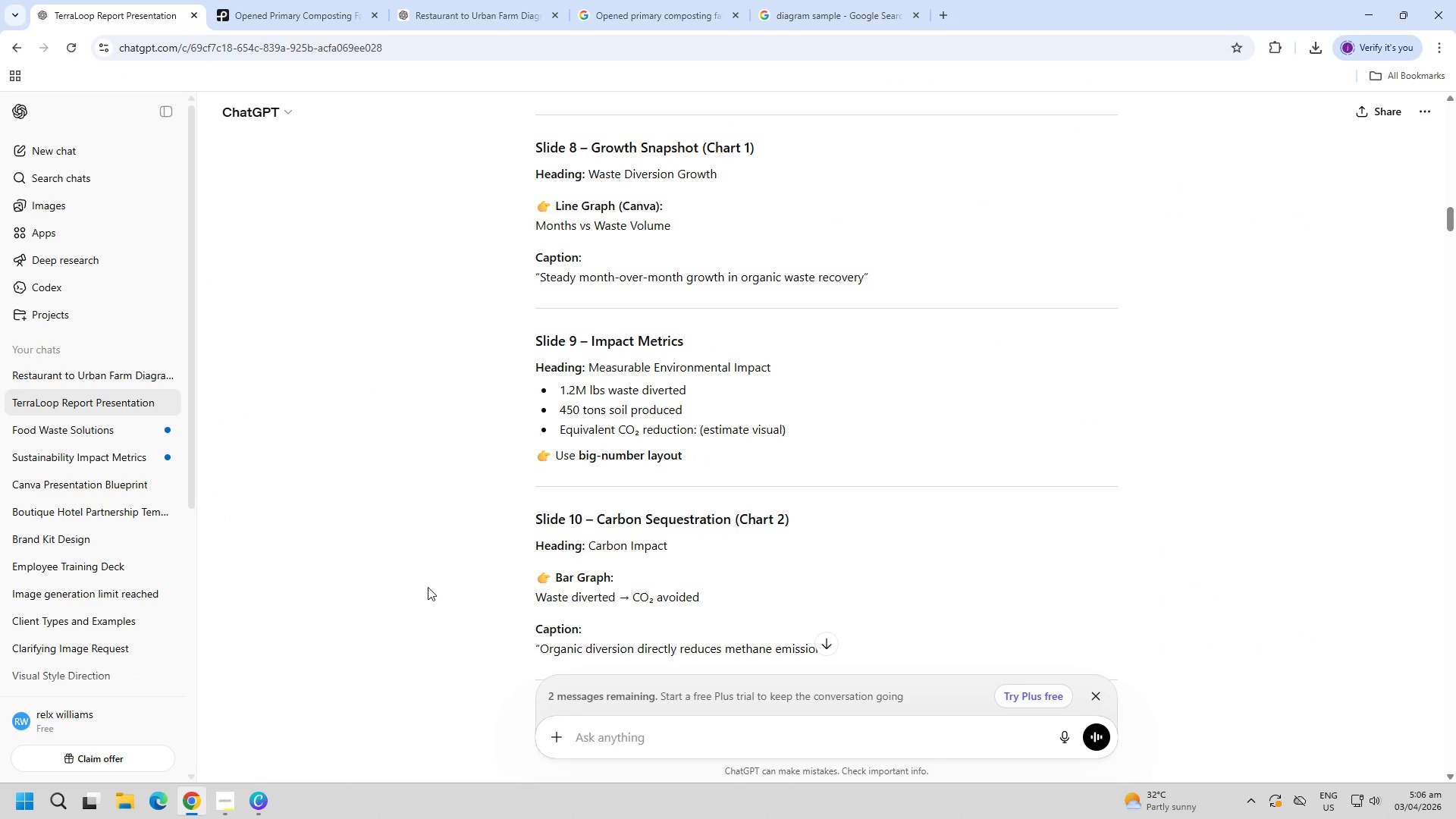 
scroll: coordinate [428, 587], scroll_direction: up, amount: 4.0
 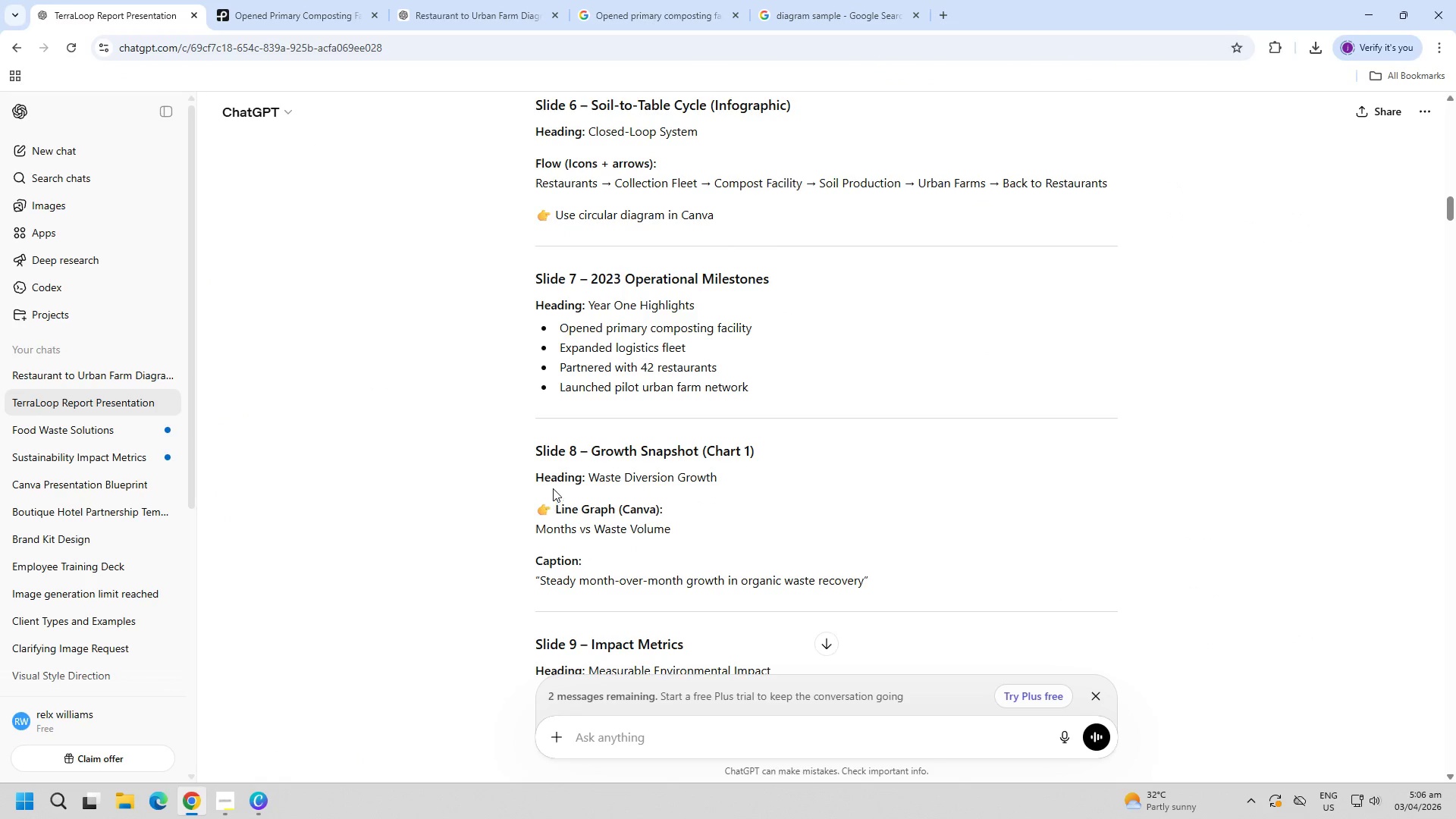 
left_click_drag(start_coordinate=[538, 452], to_coordinate=[874, 590])
 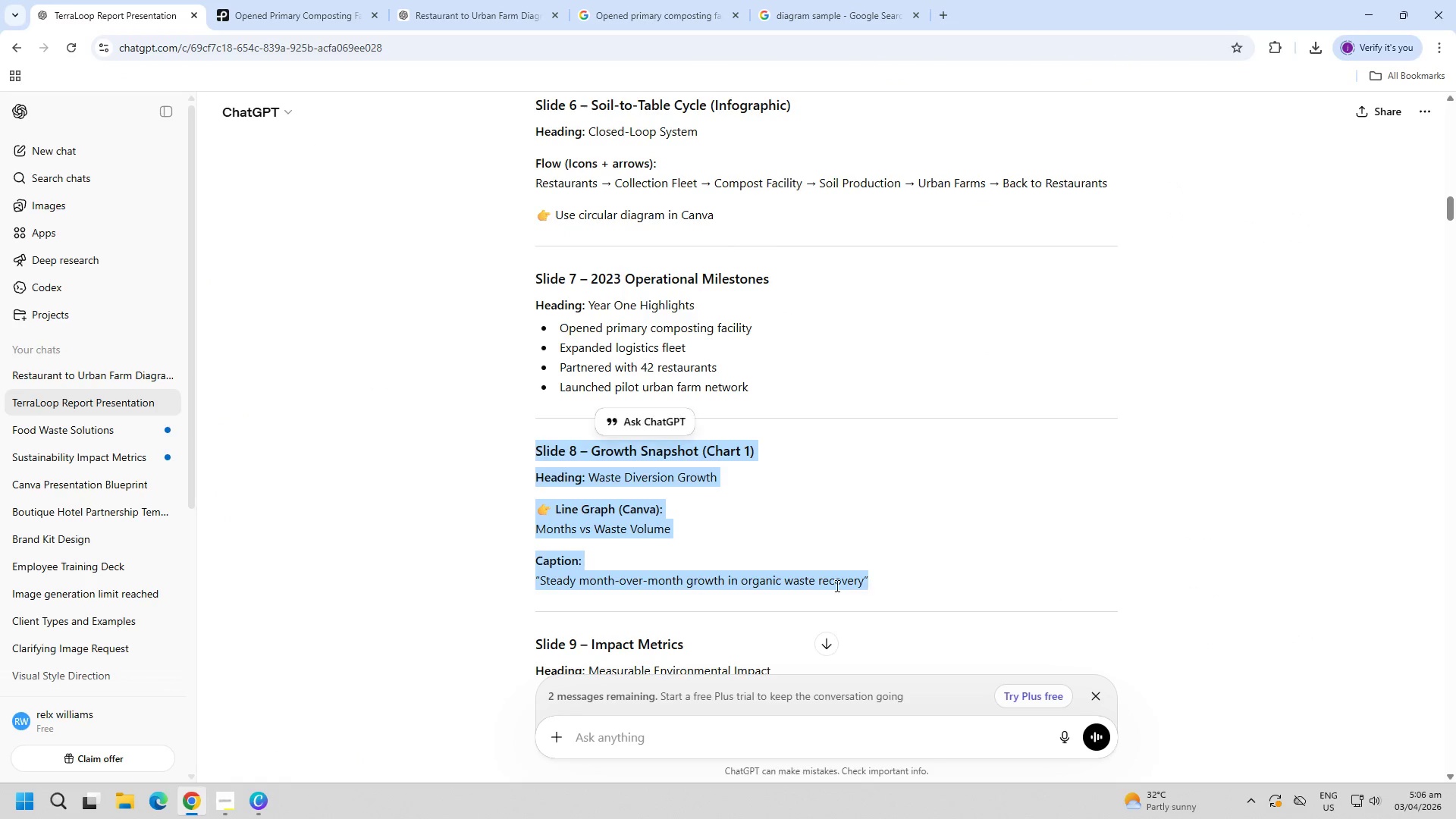 
key(Control+C)
 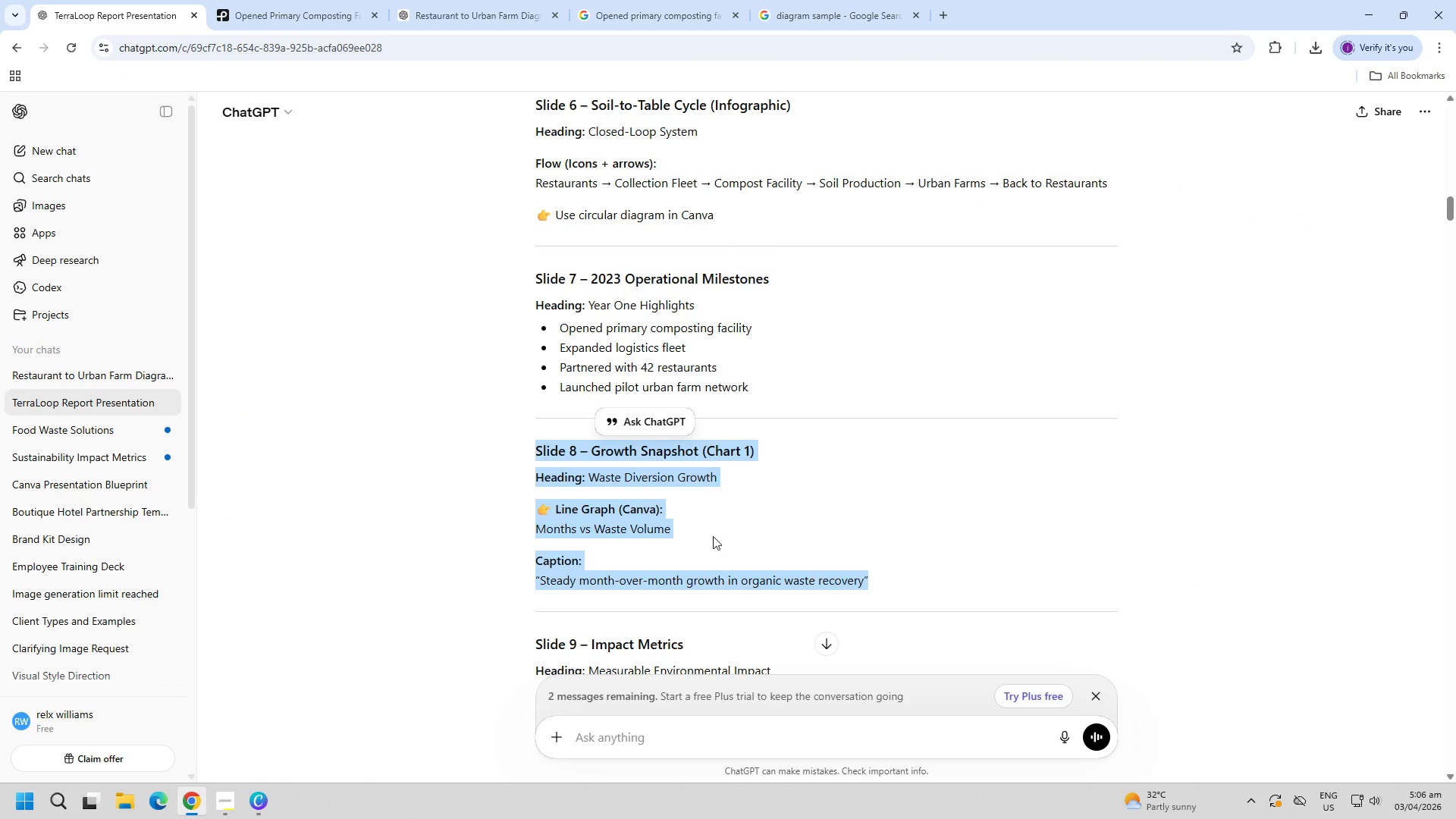 
key(Control+C)
 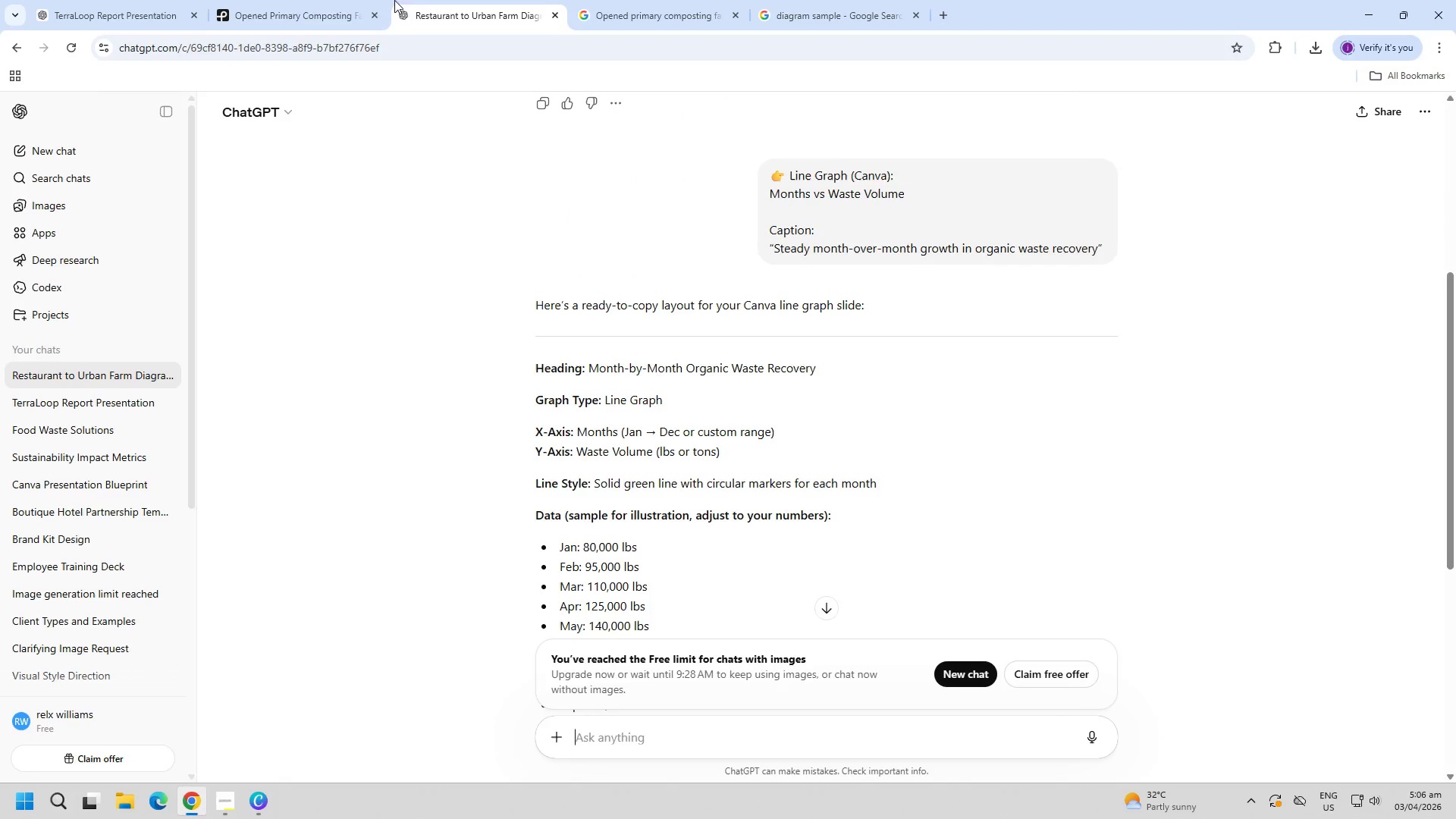 
double_click([328, 0])
 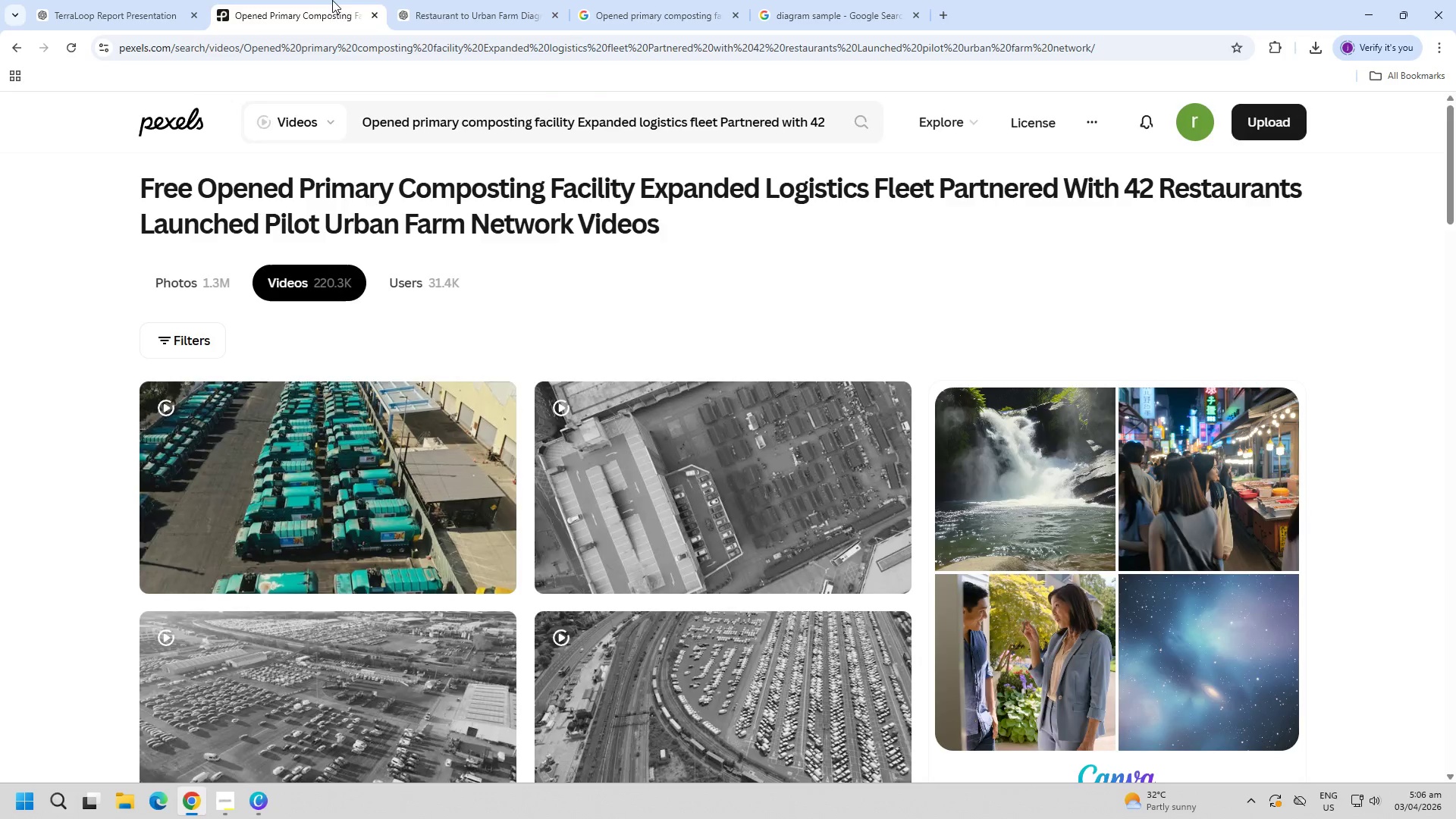 
triple_click([472, 0])
 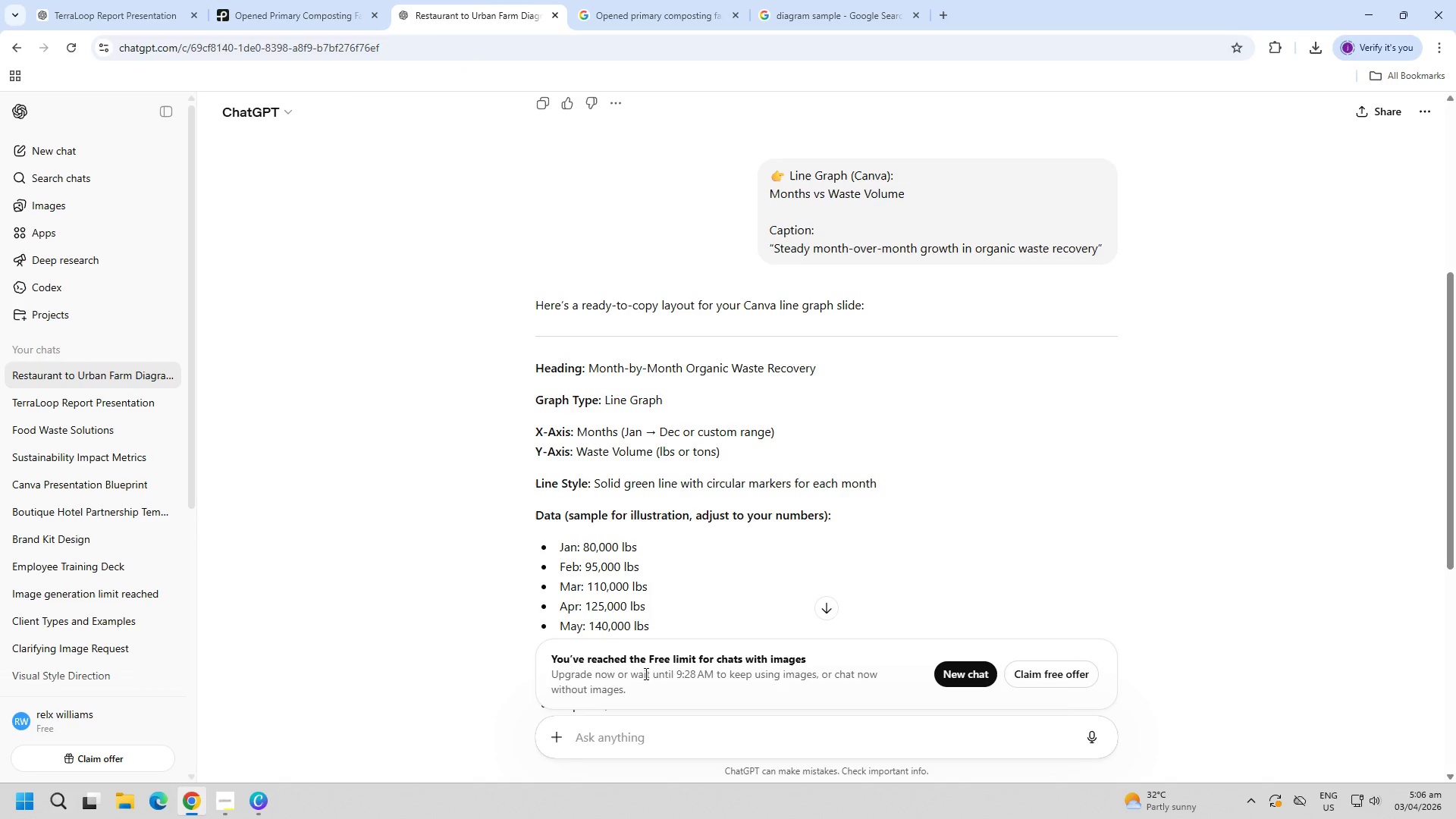 
key(Control+ControlLeft)
 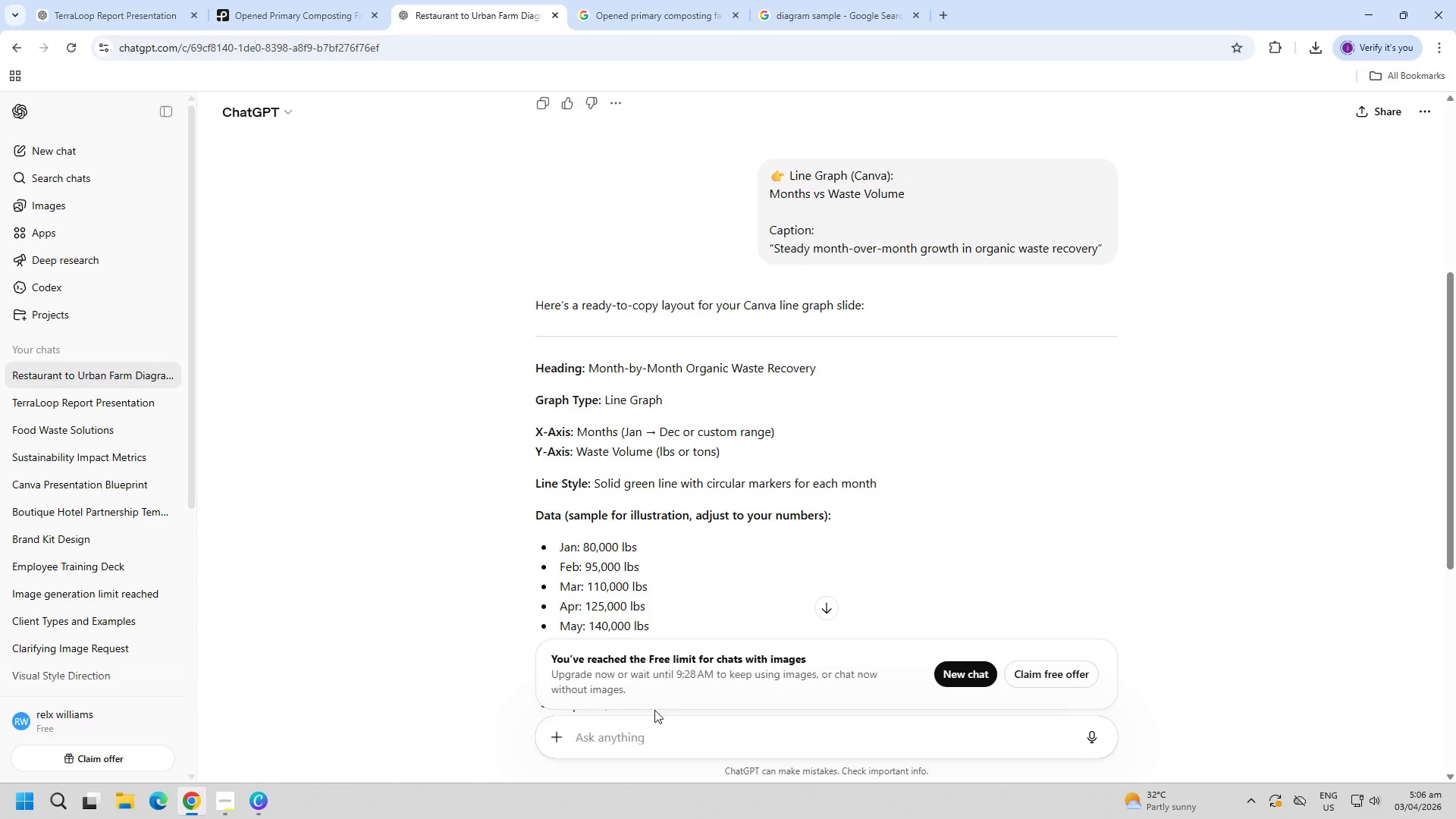 
key(Control+V)
 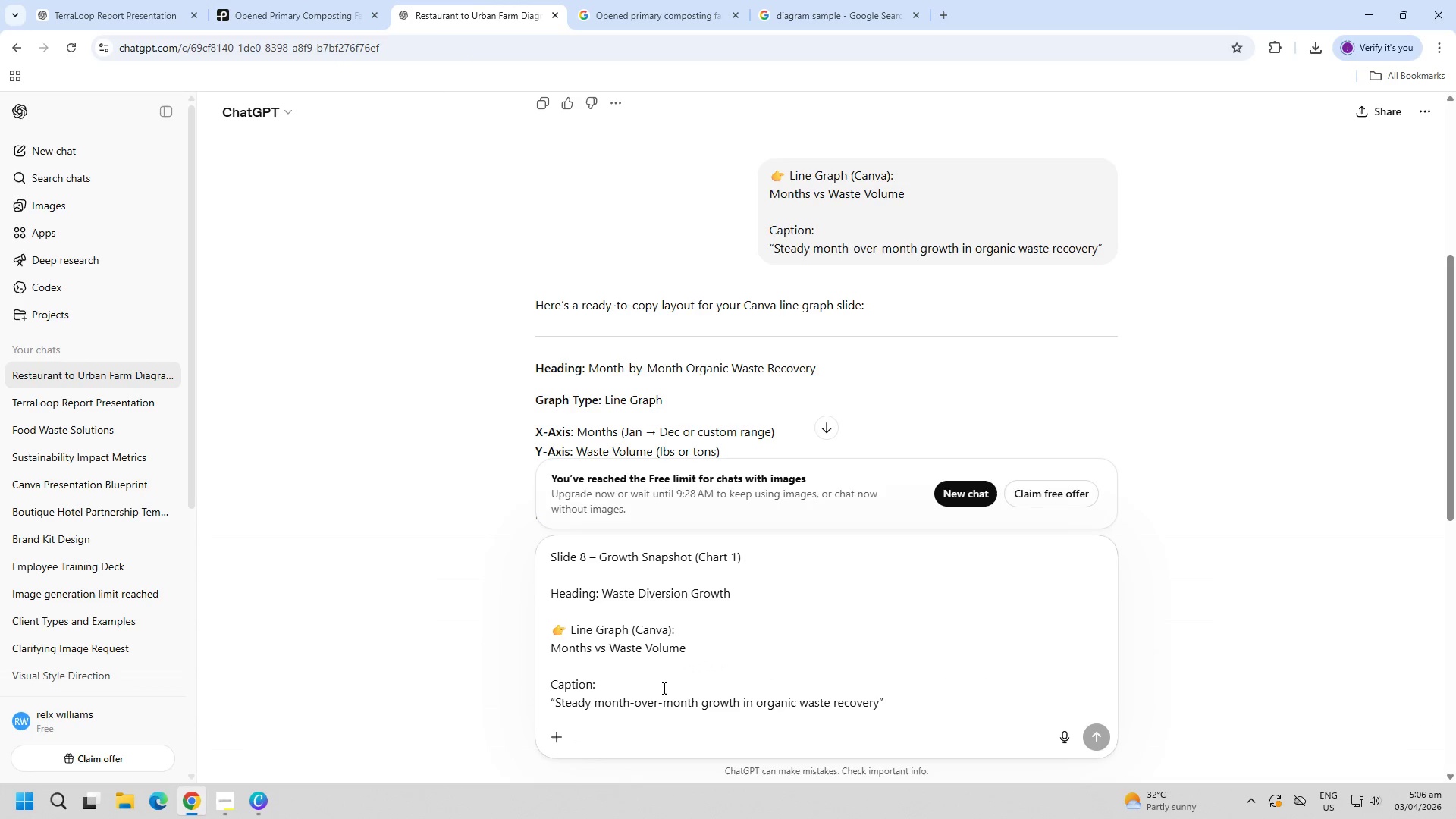 
key(Enter)
 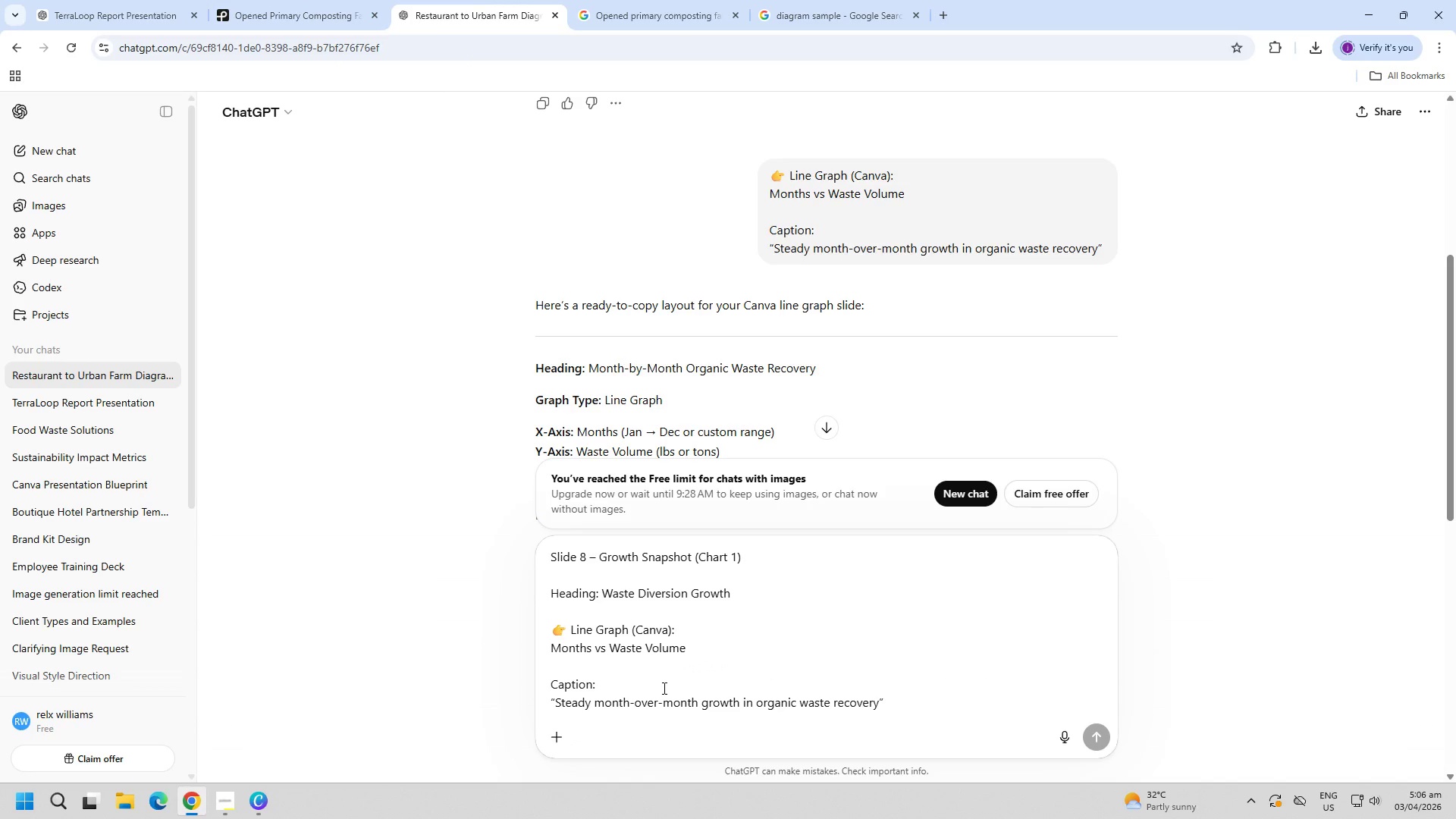 
scroll: coordinate [785, 676], scroll_direction: down, amount: 2.0
 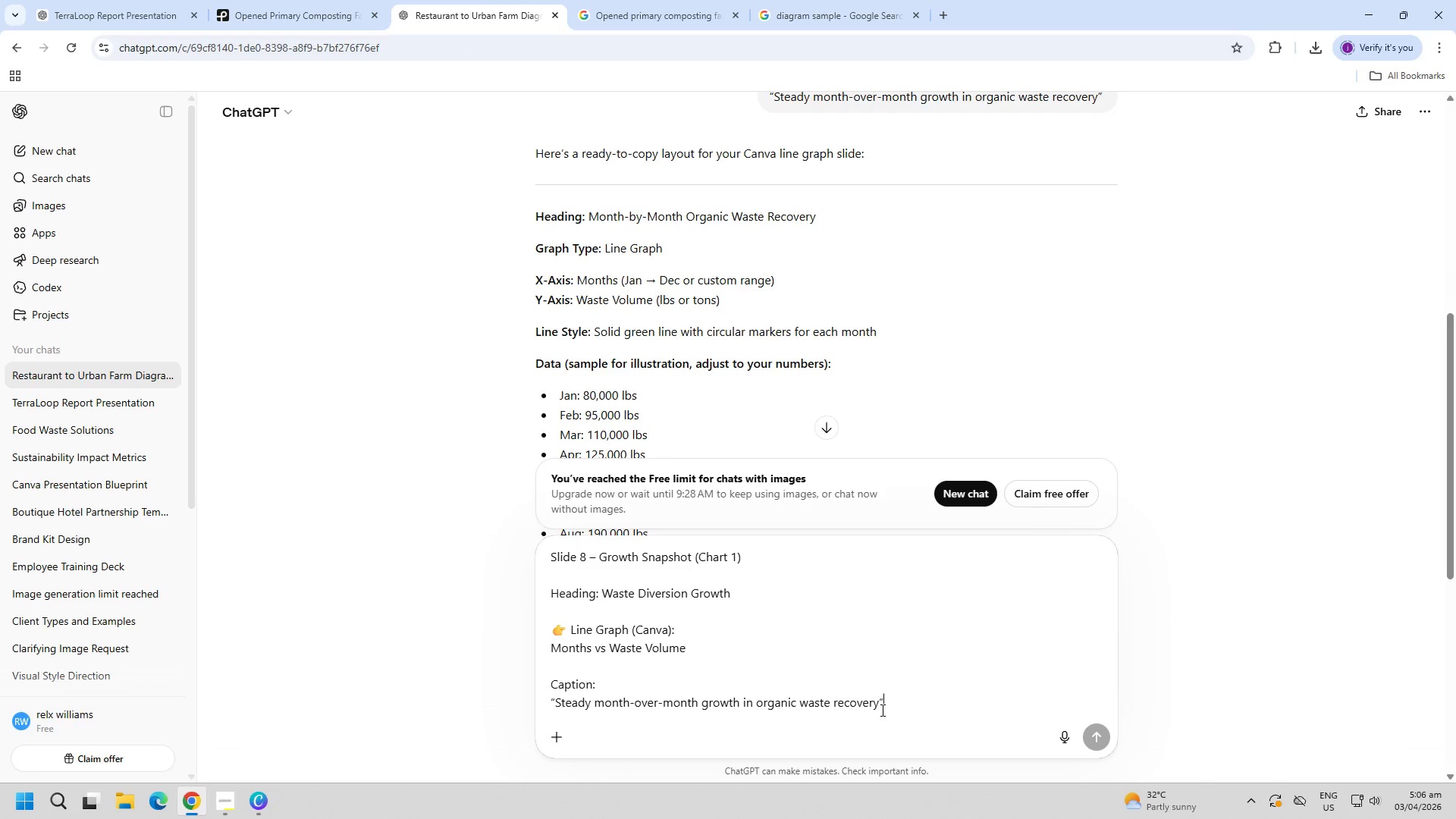 
left_click([911, 705])
 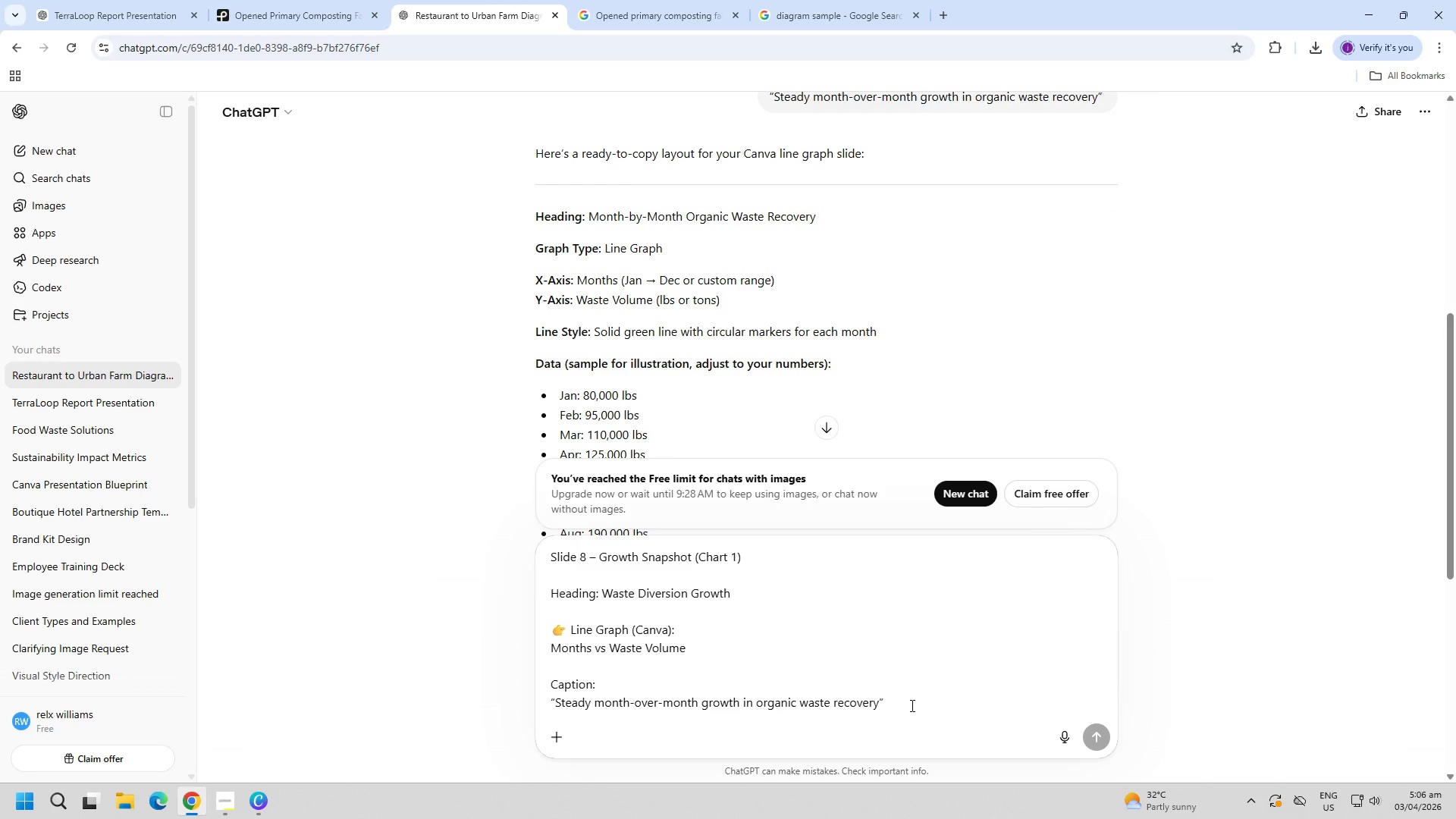 
type( sample)
 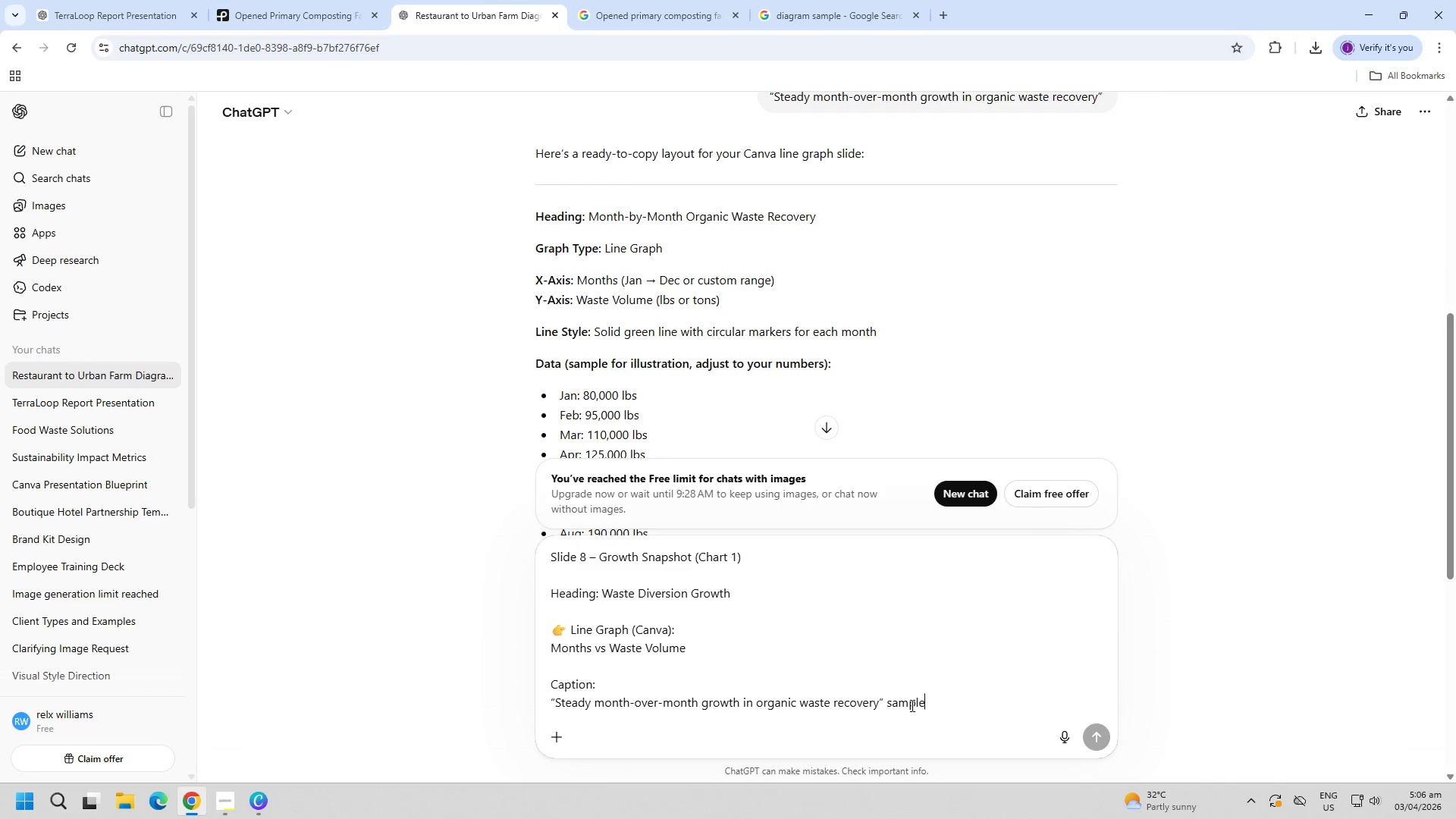 
key(Enter)
 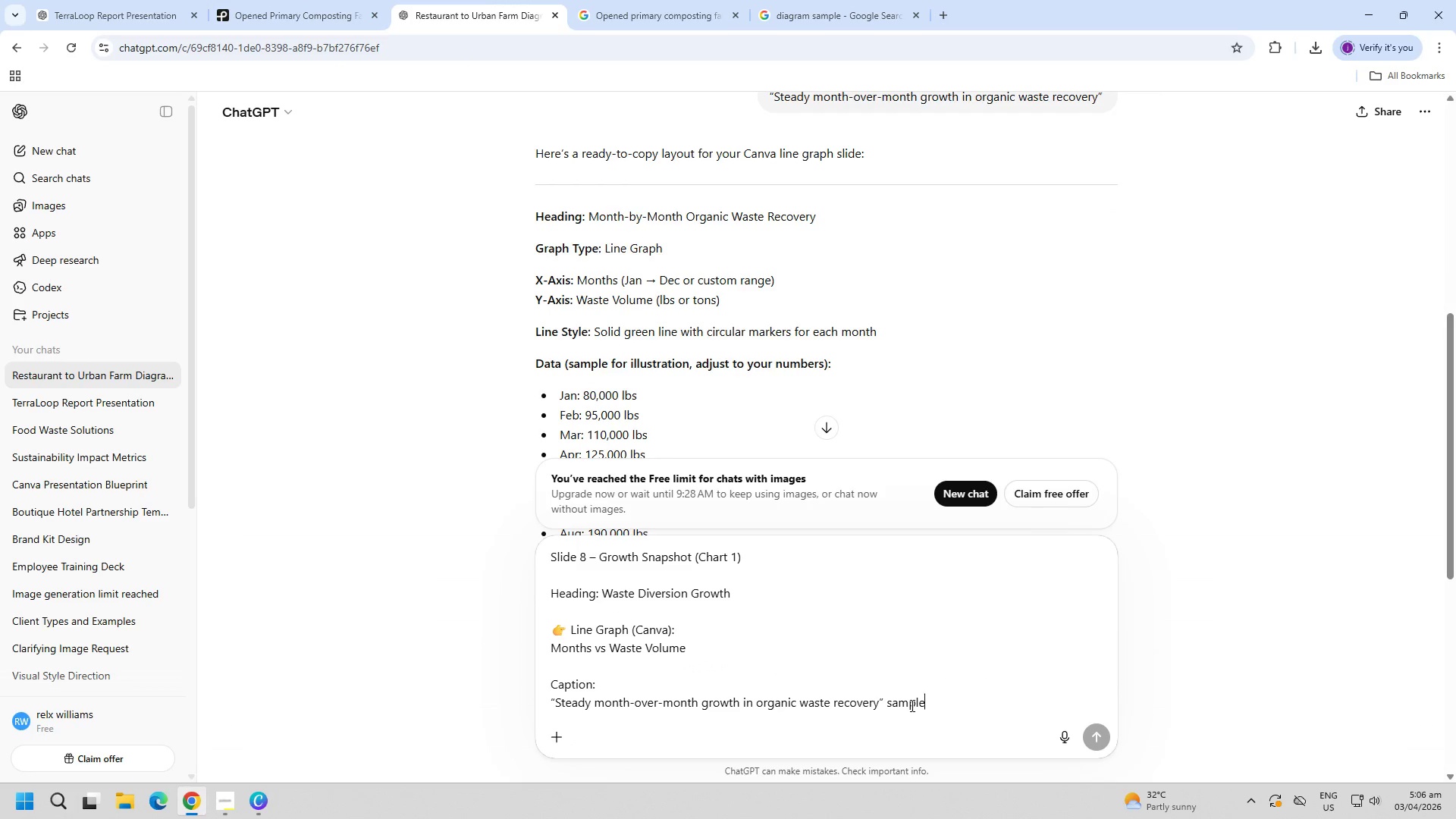 
scroll: coordinate [803, 389], scroll_direction: down, amount: 27.0
 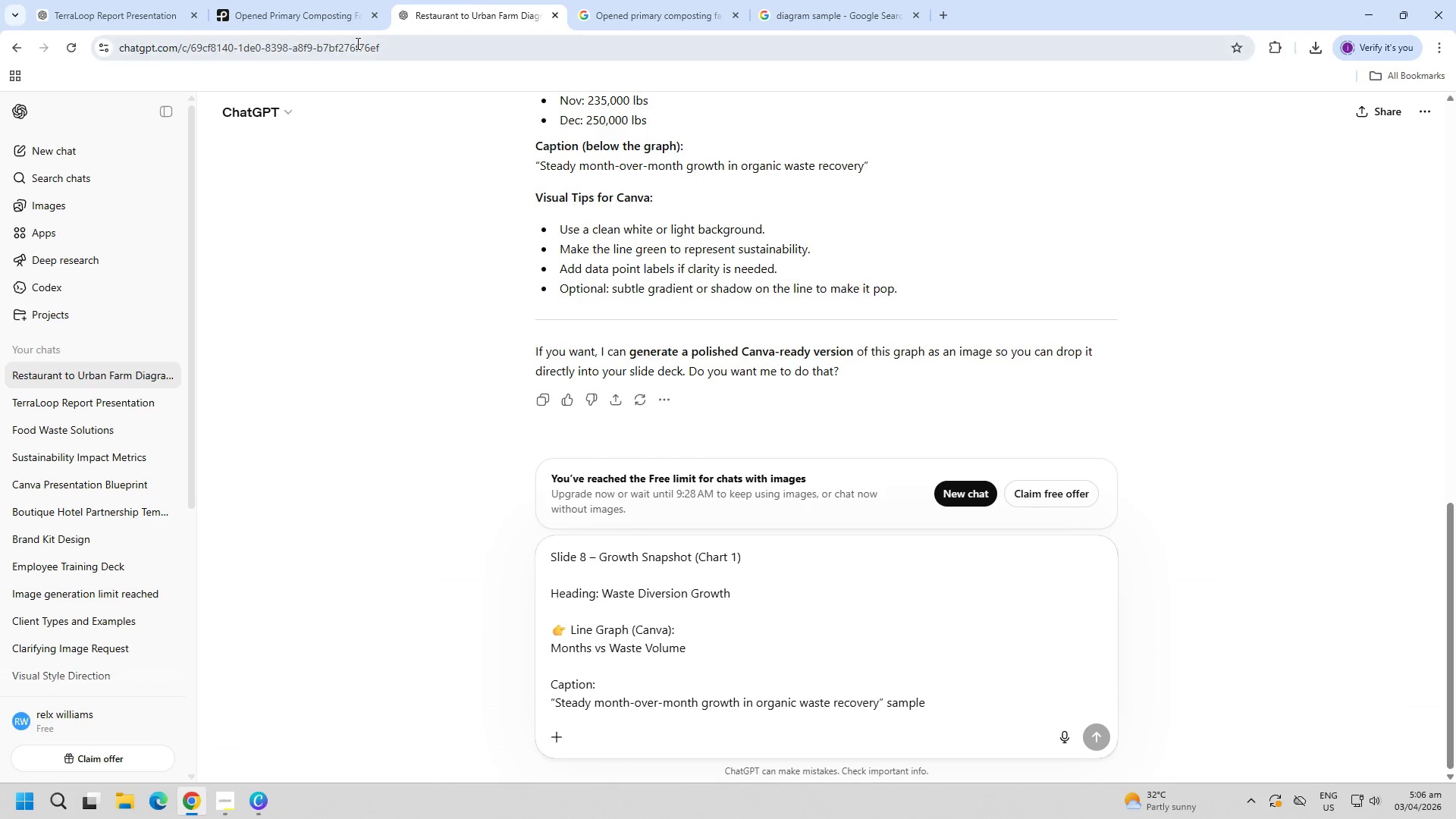 
left_click([356, 41])
 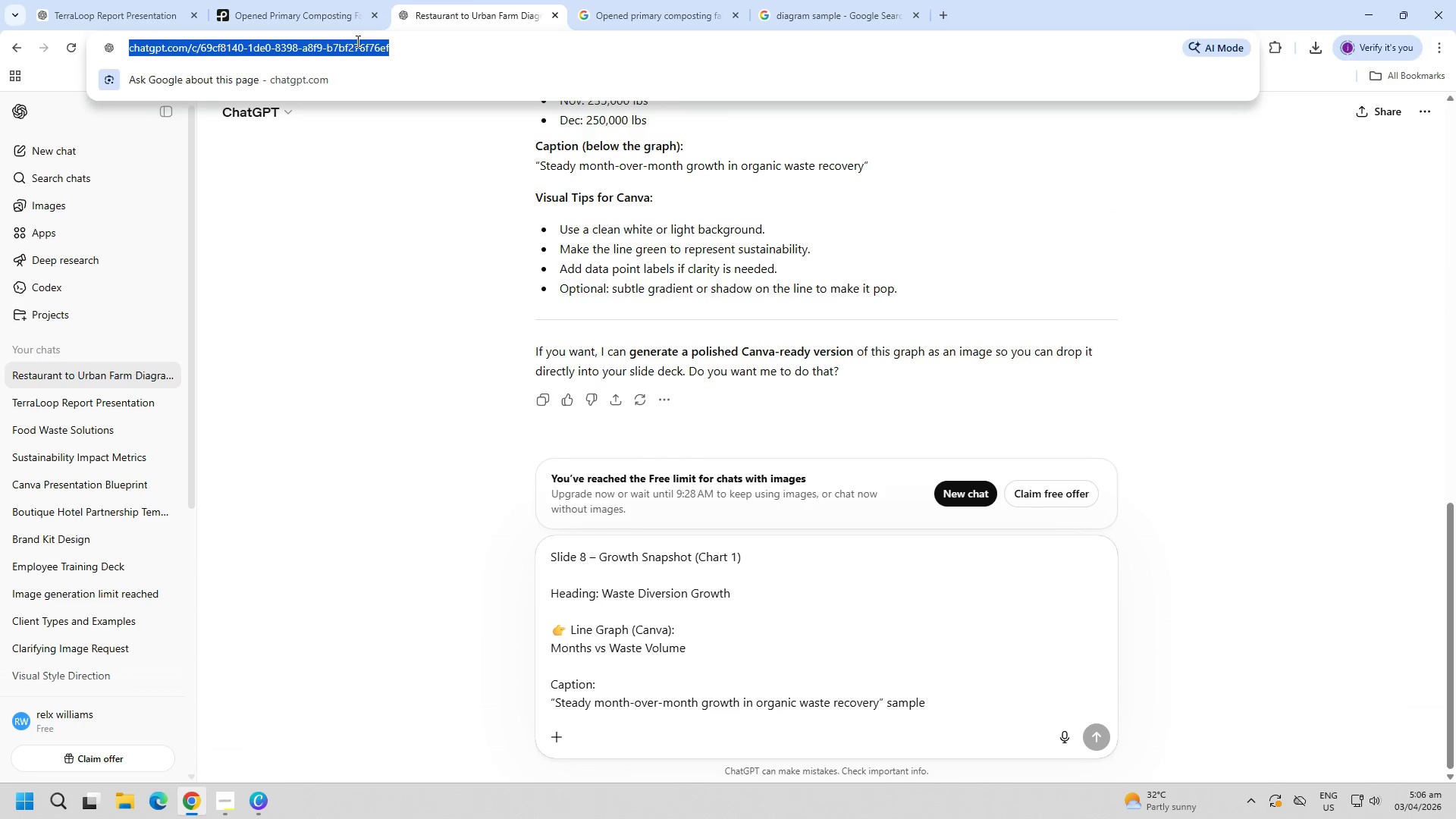 
type(ch)
 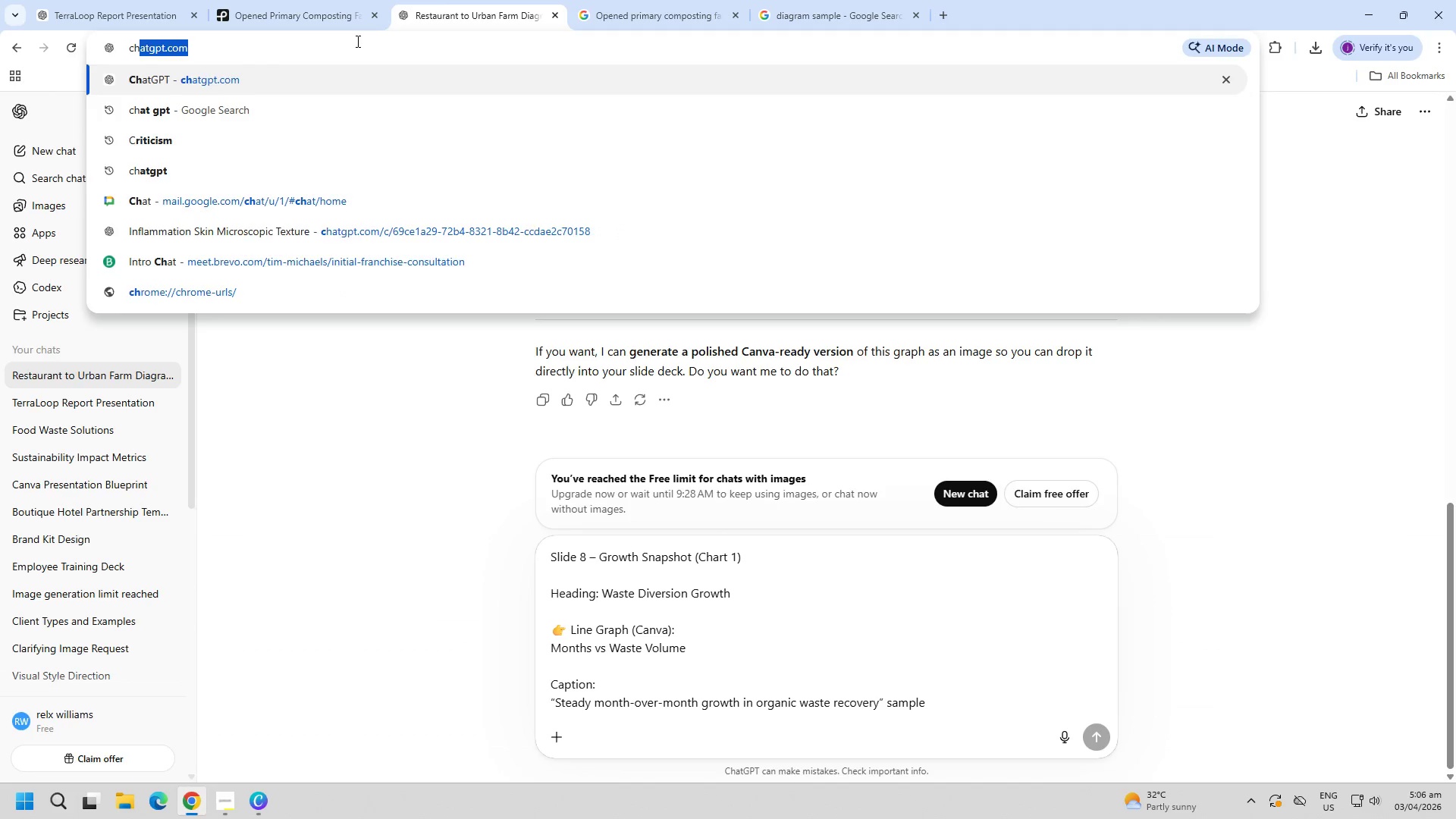 
key(Enter)
 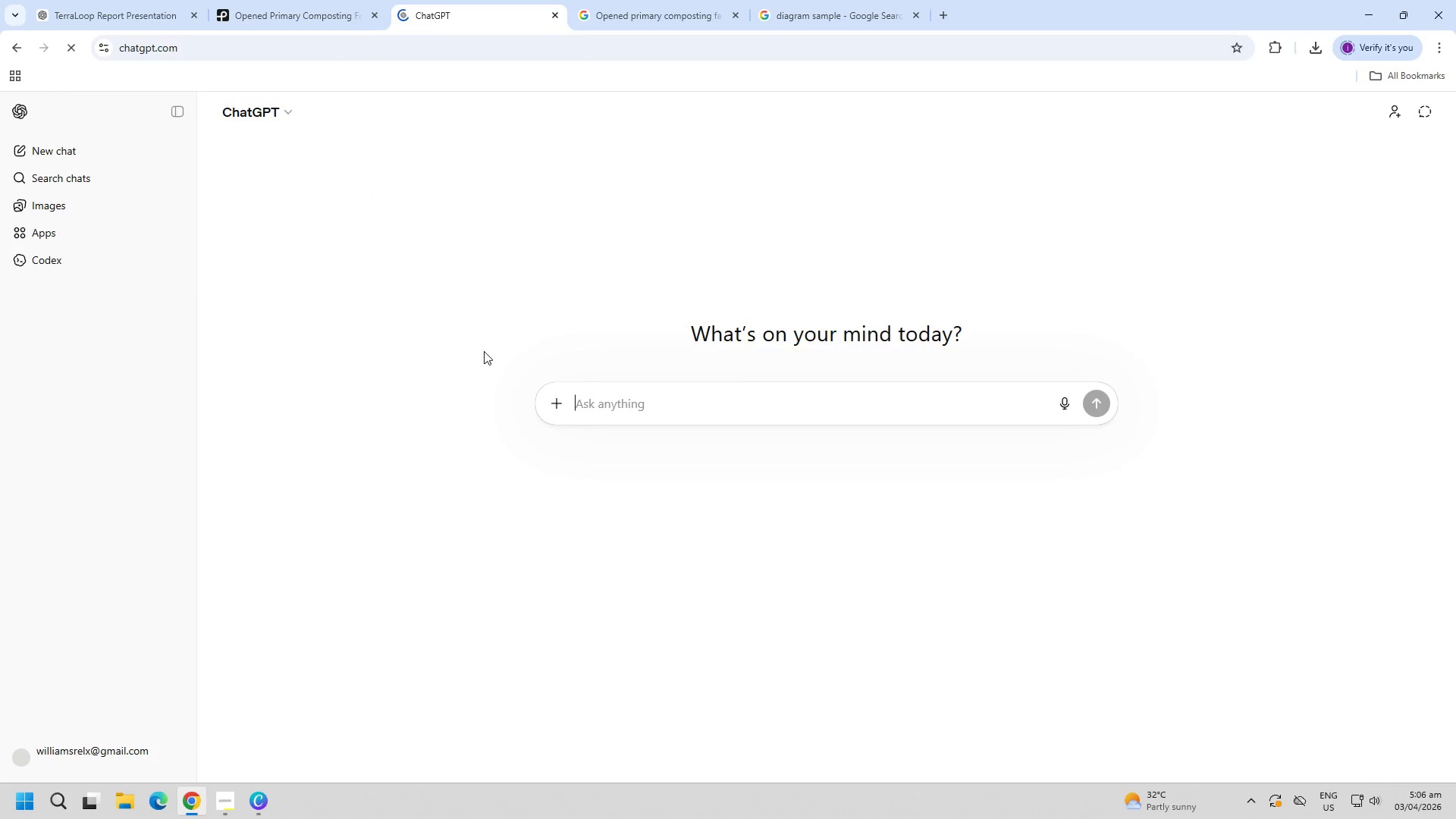 
key(Control+ControlLeft)
 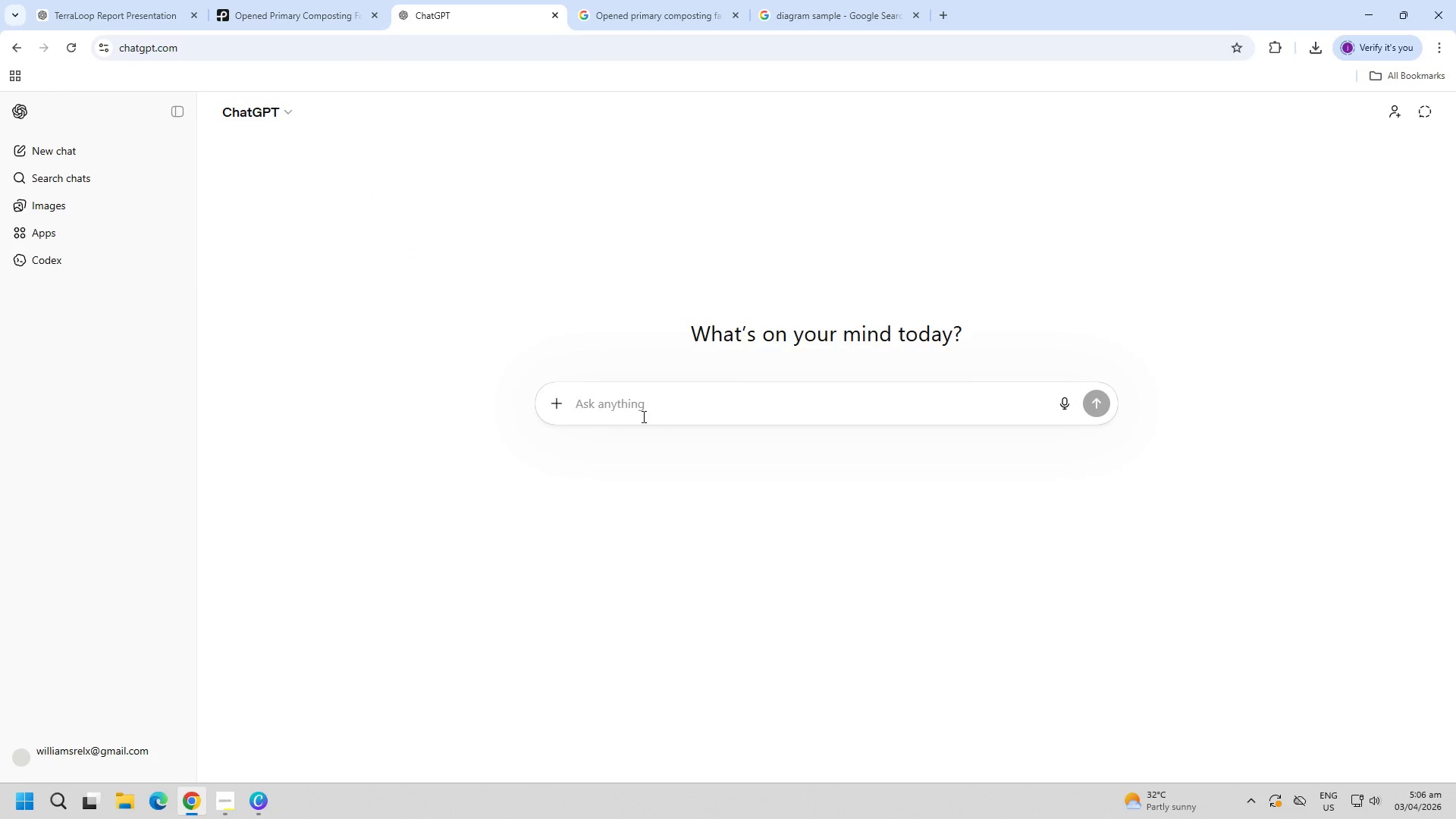 
key(Control+V)
 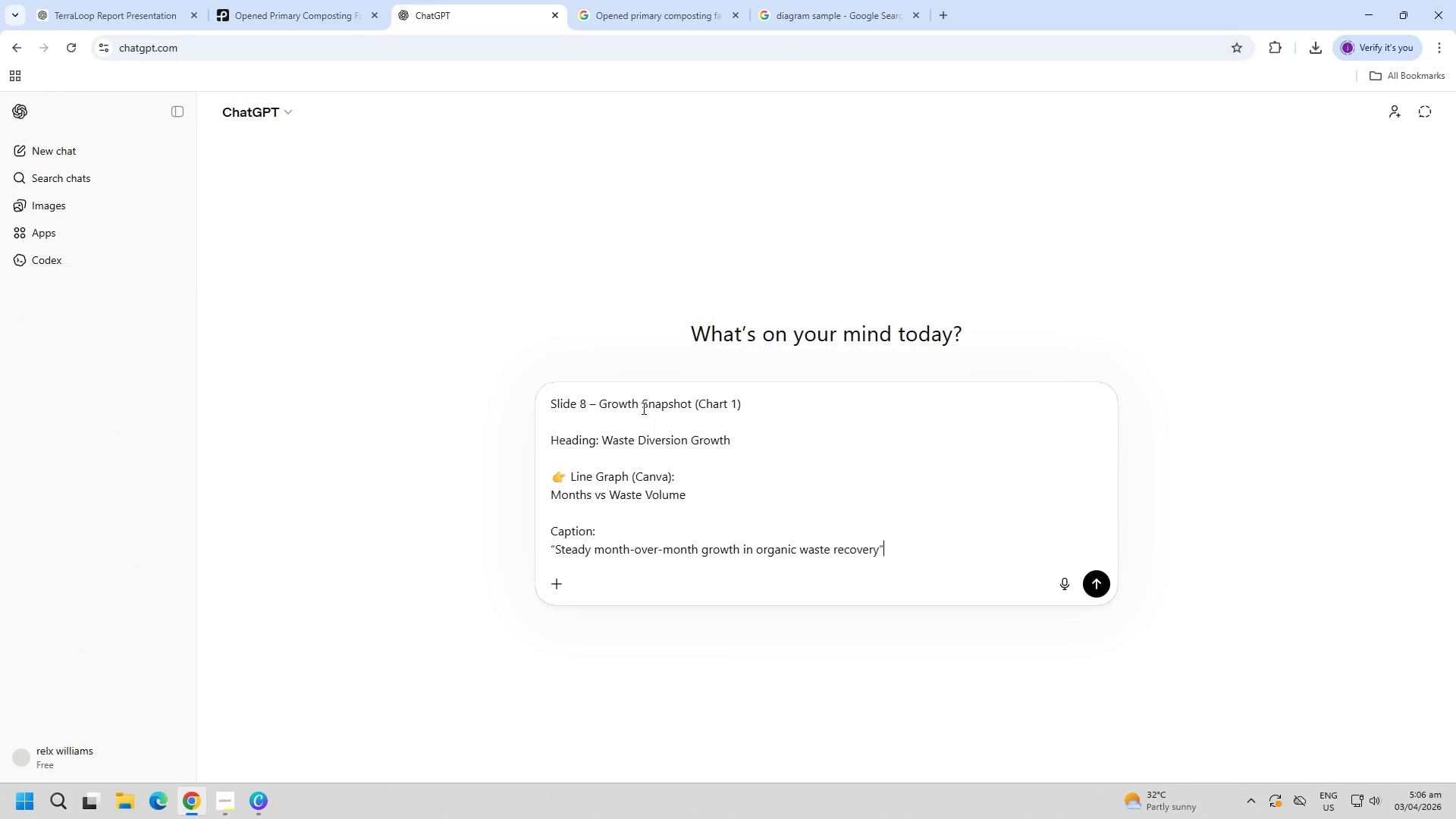 
key(Enter)
 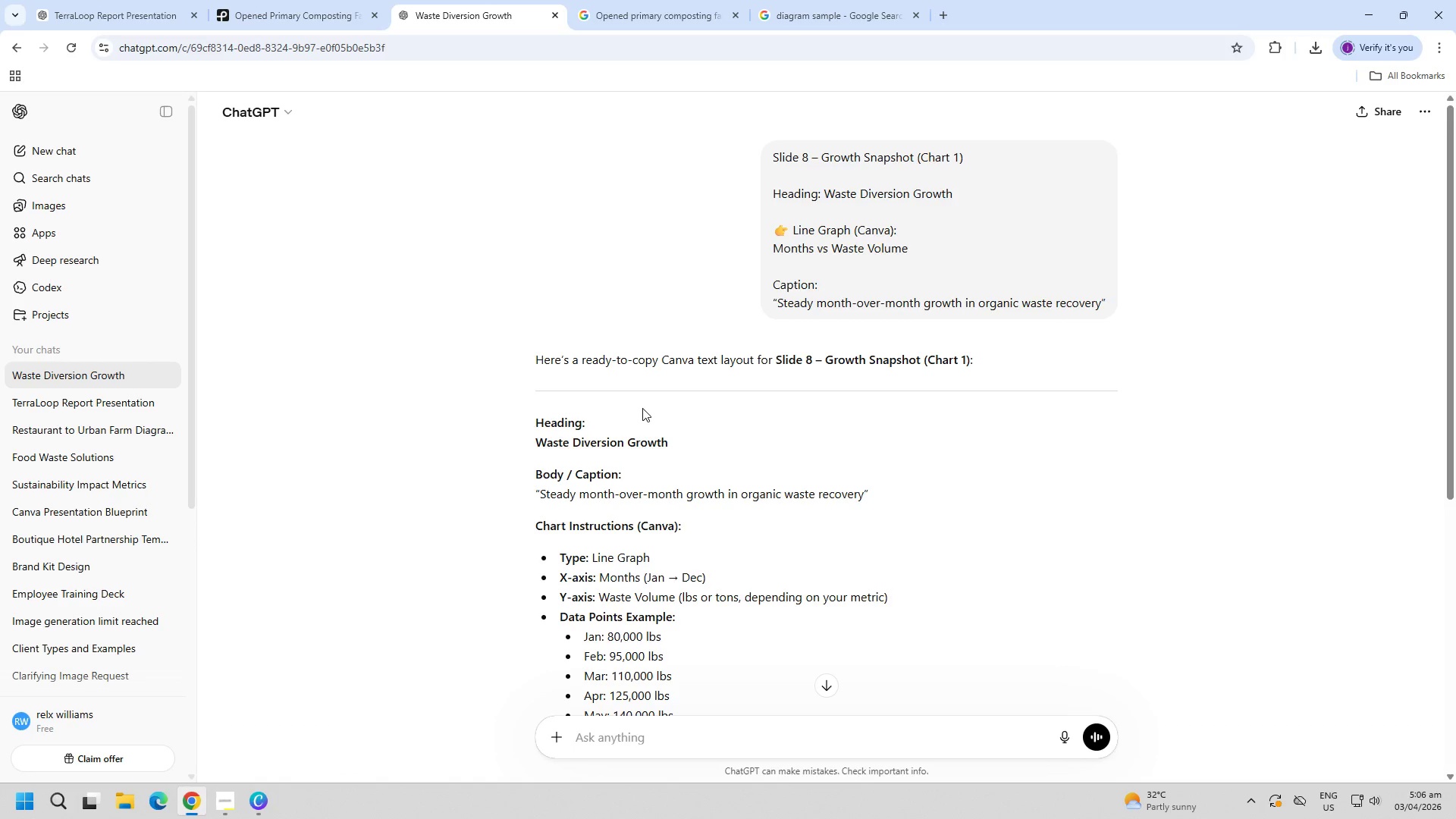 
wait(17.48)
 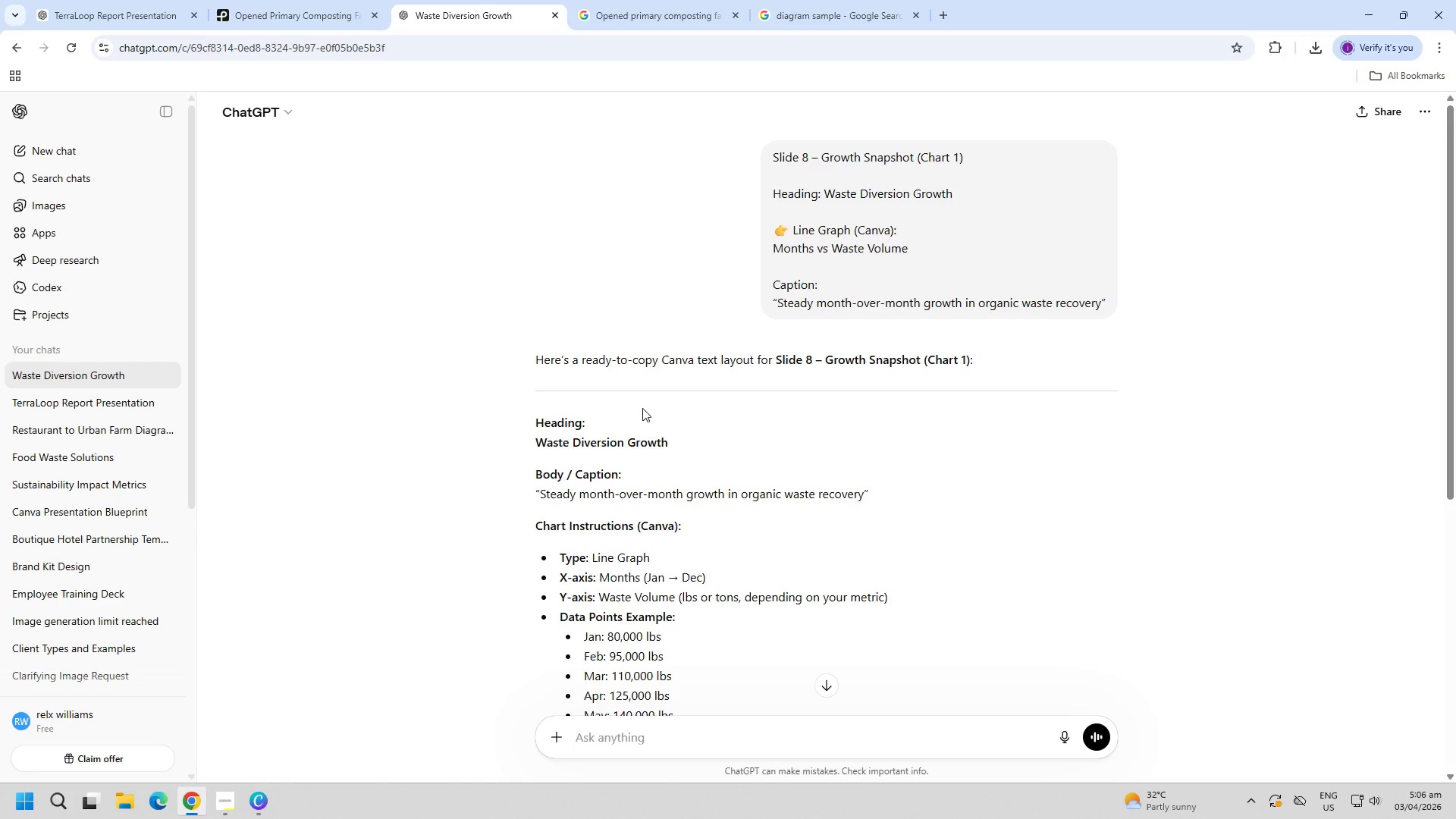 
scroll: coordinate [519, 497], scroll_direction: down, amount: 6.0
 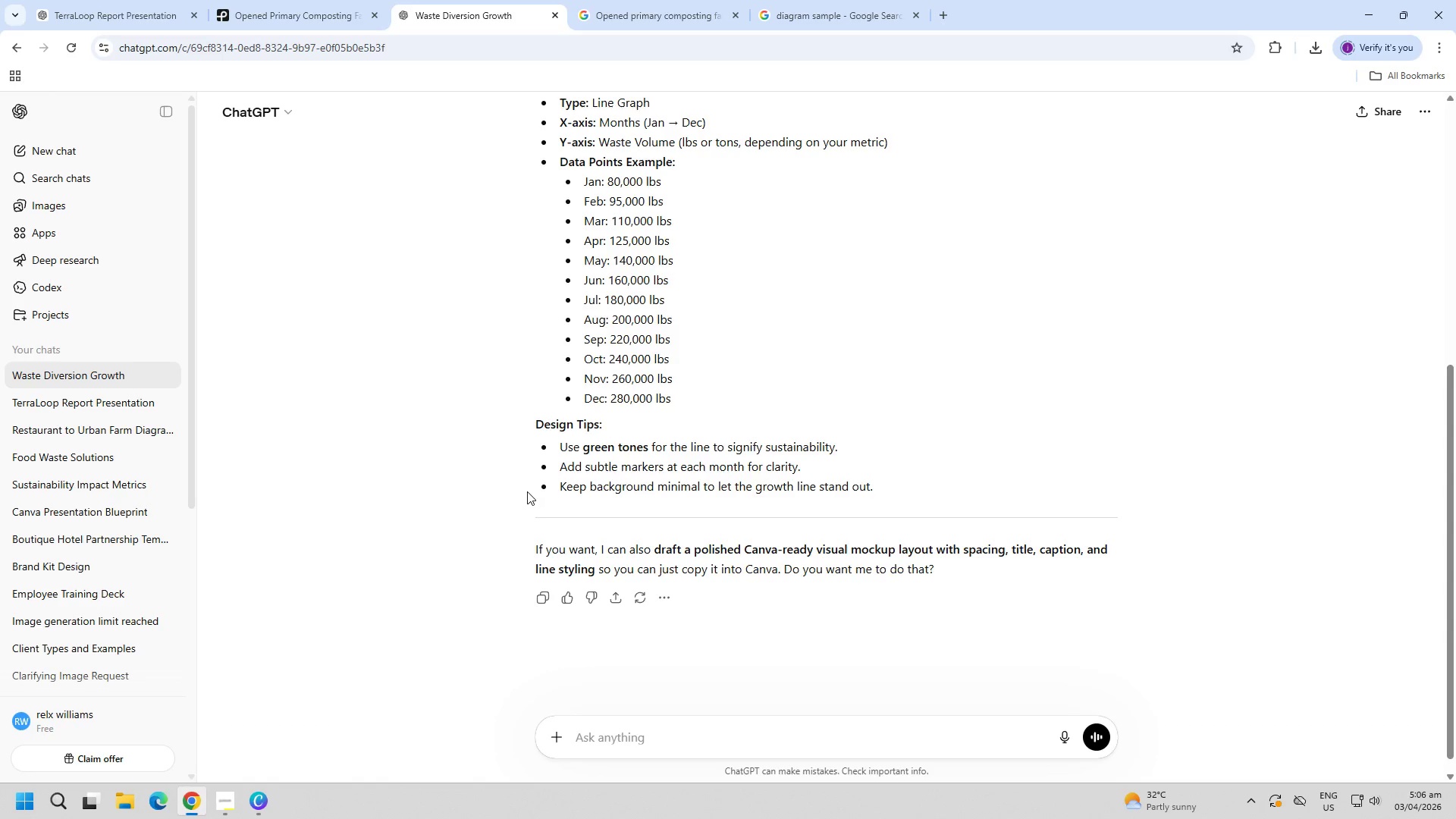 
scroll: coordinate [525, 482], scroll_direction: up, amount: 4.0
 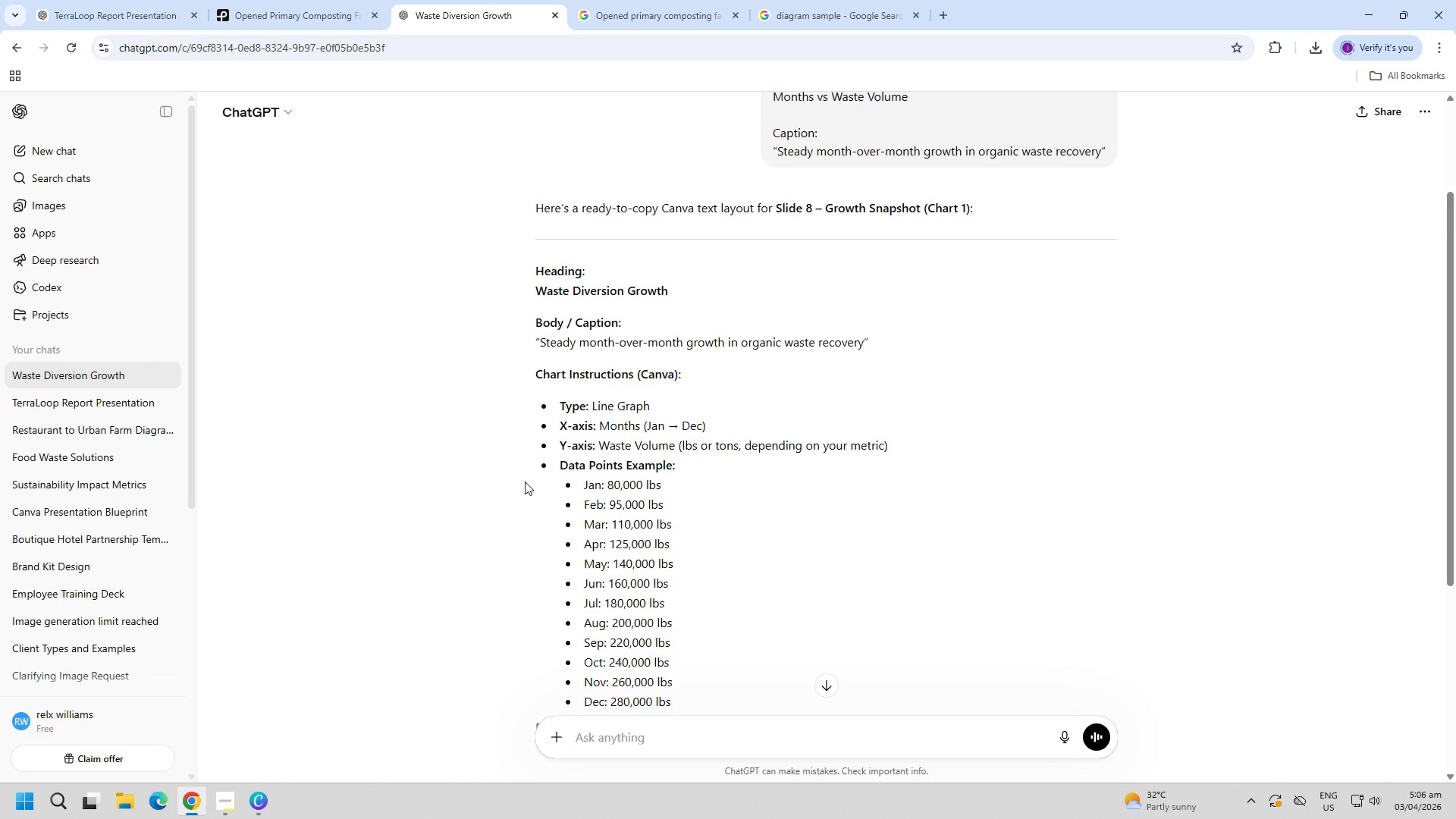 
wait(5.82)
 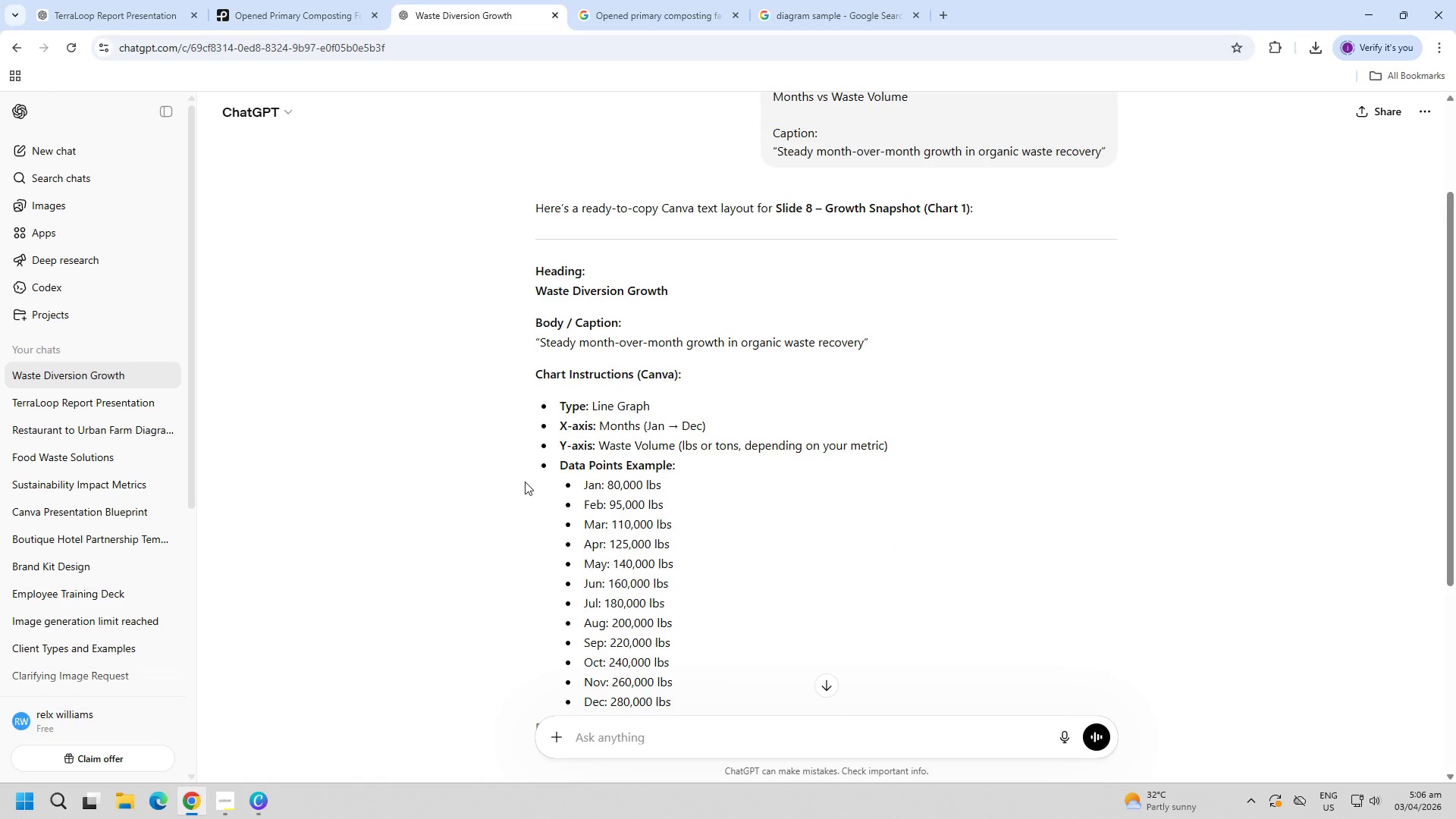 
key(Control+ControlLeft)
 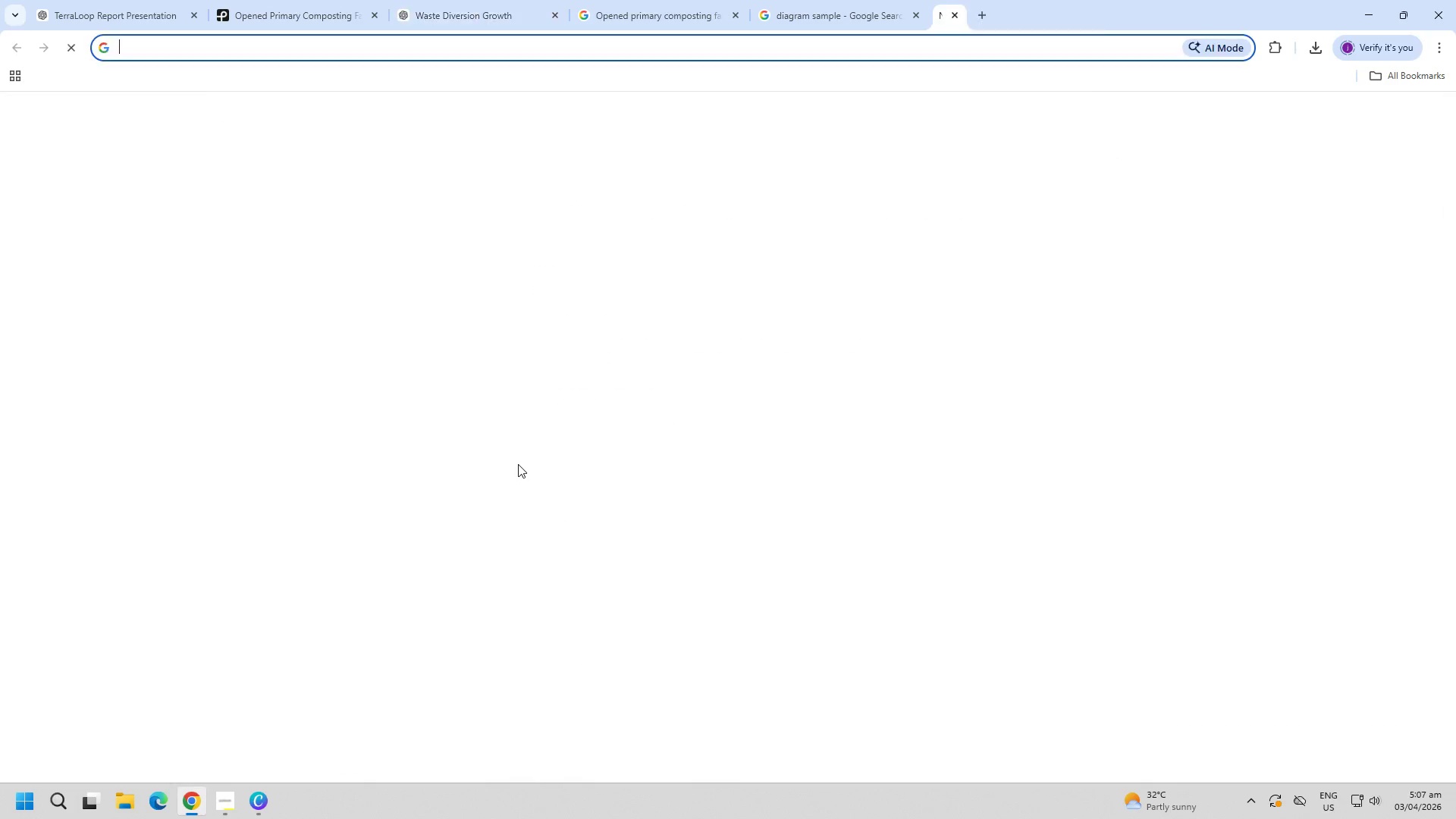 
key(Control+T)
 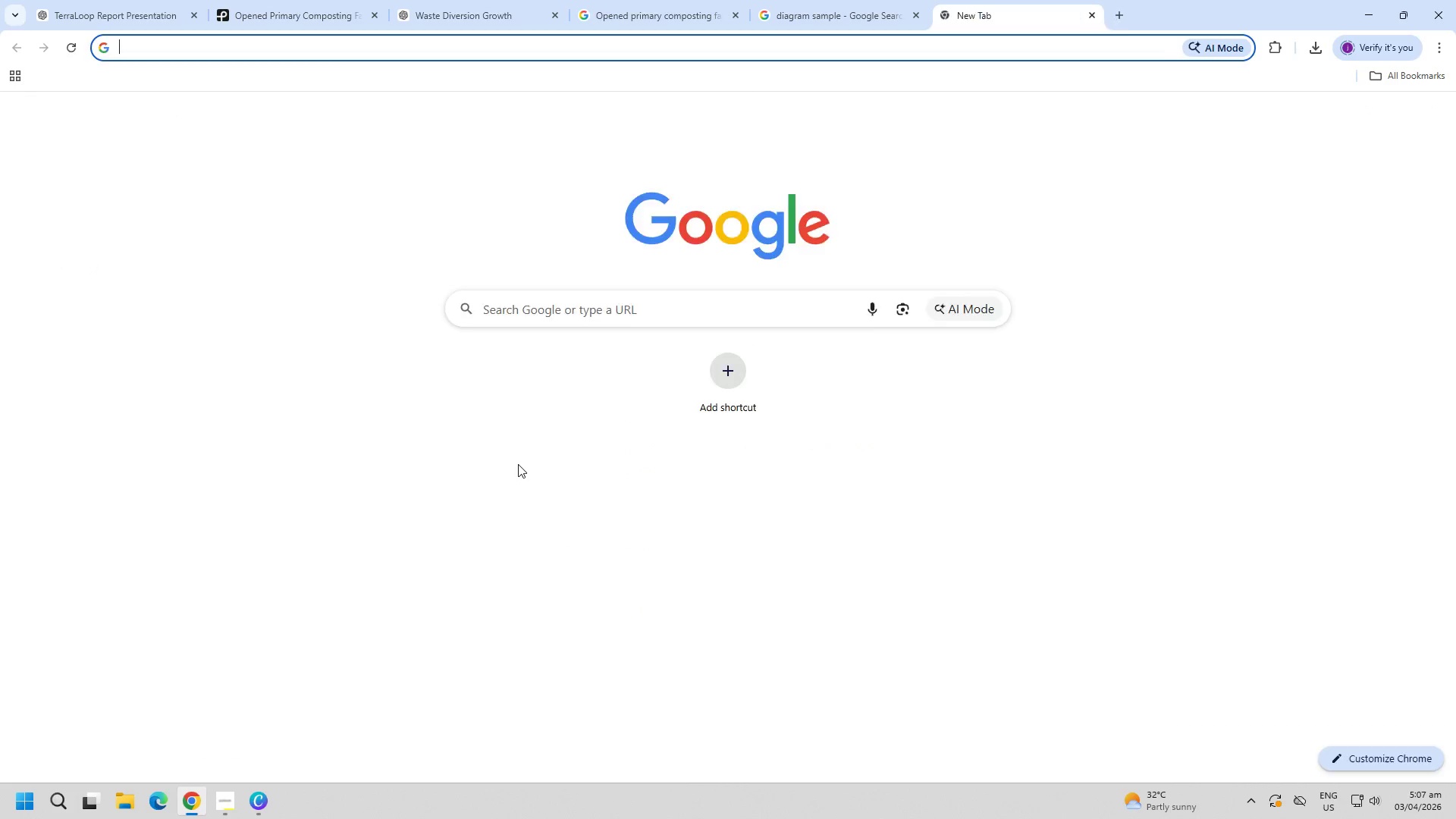 
type(go)
 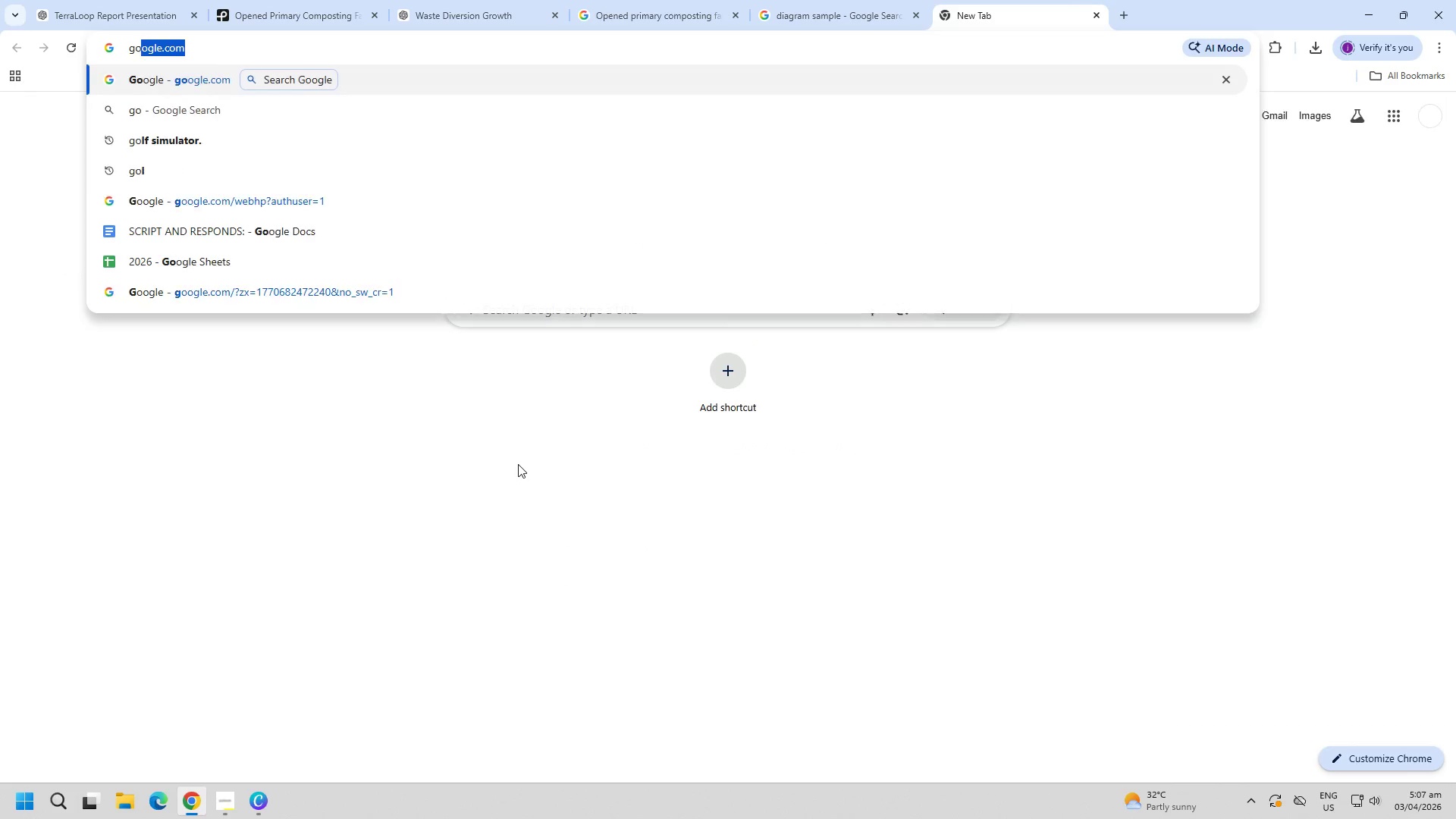 
key(Enter)
 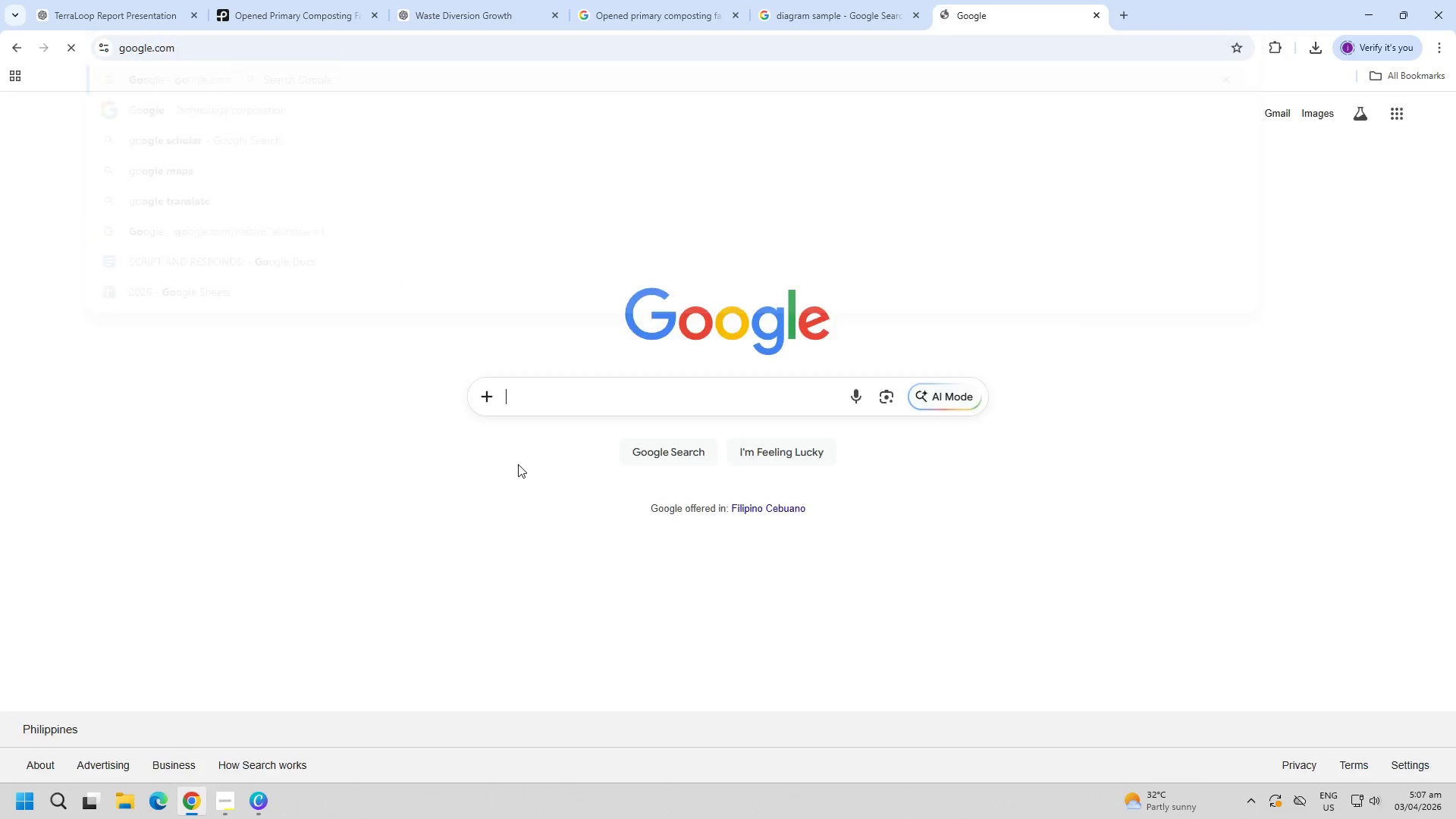 
type(line graph)
 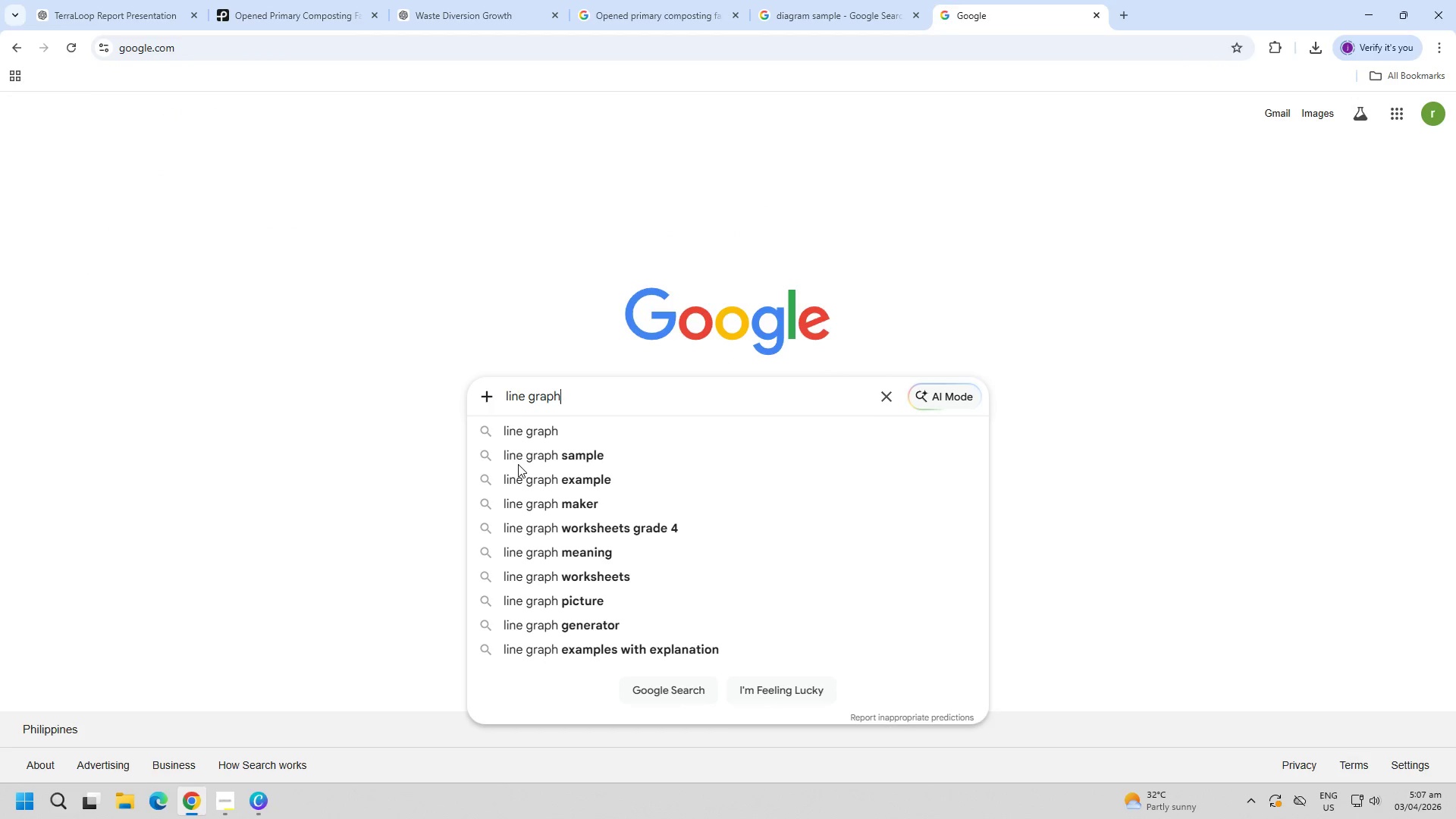 
key(Enter)
 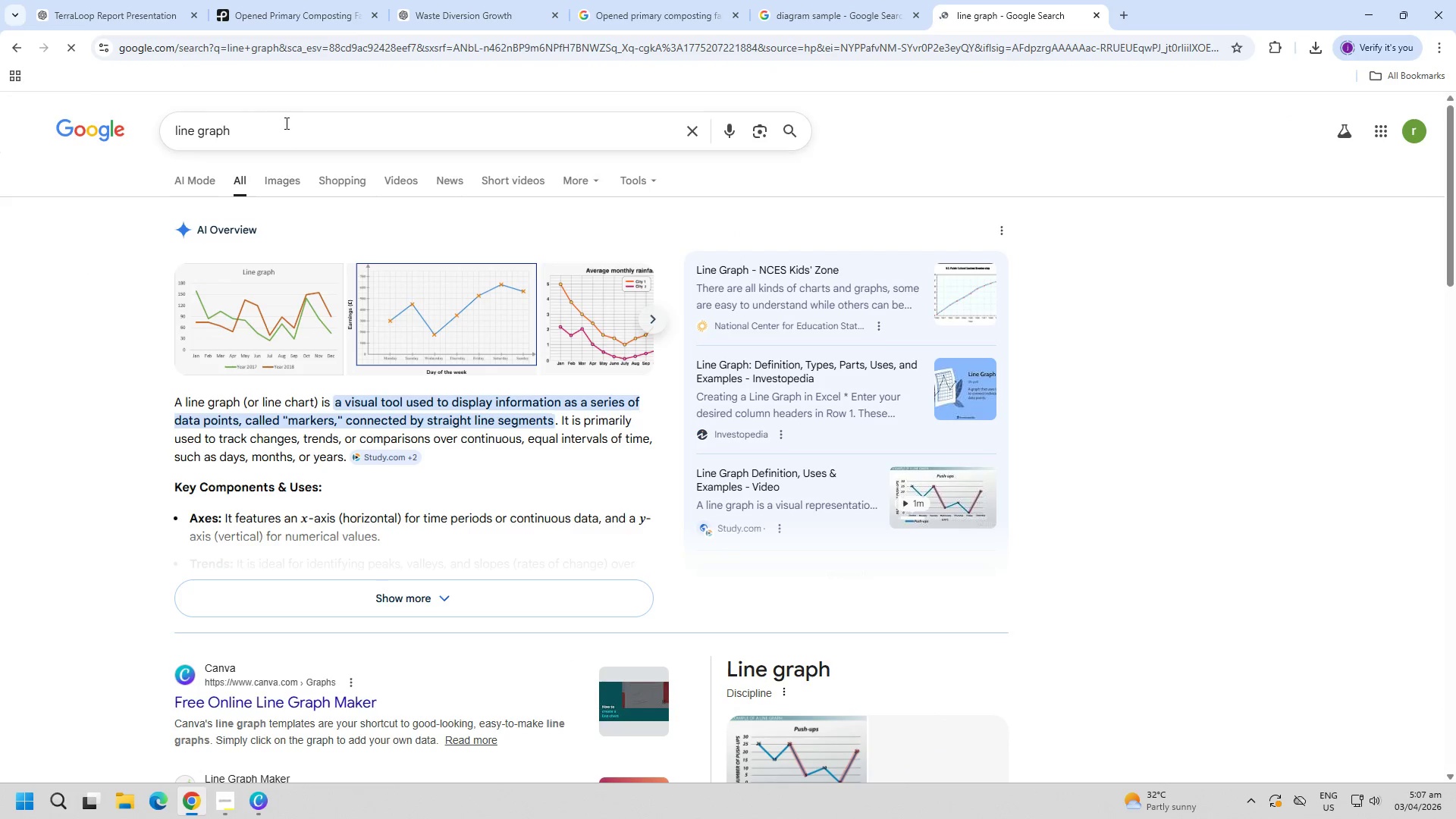 
left_click([284, 126])
 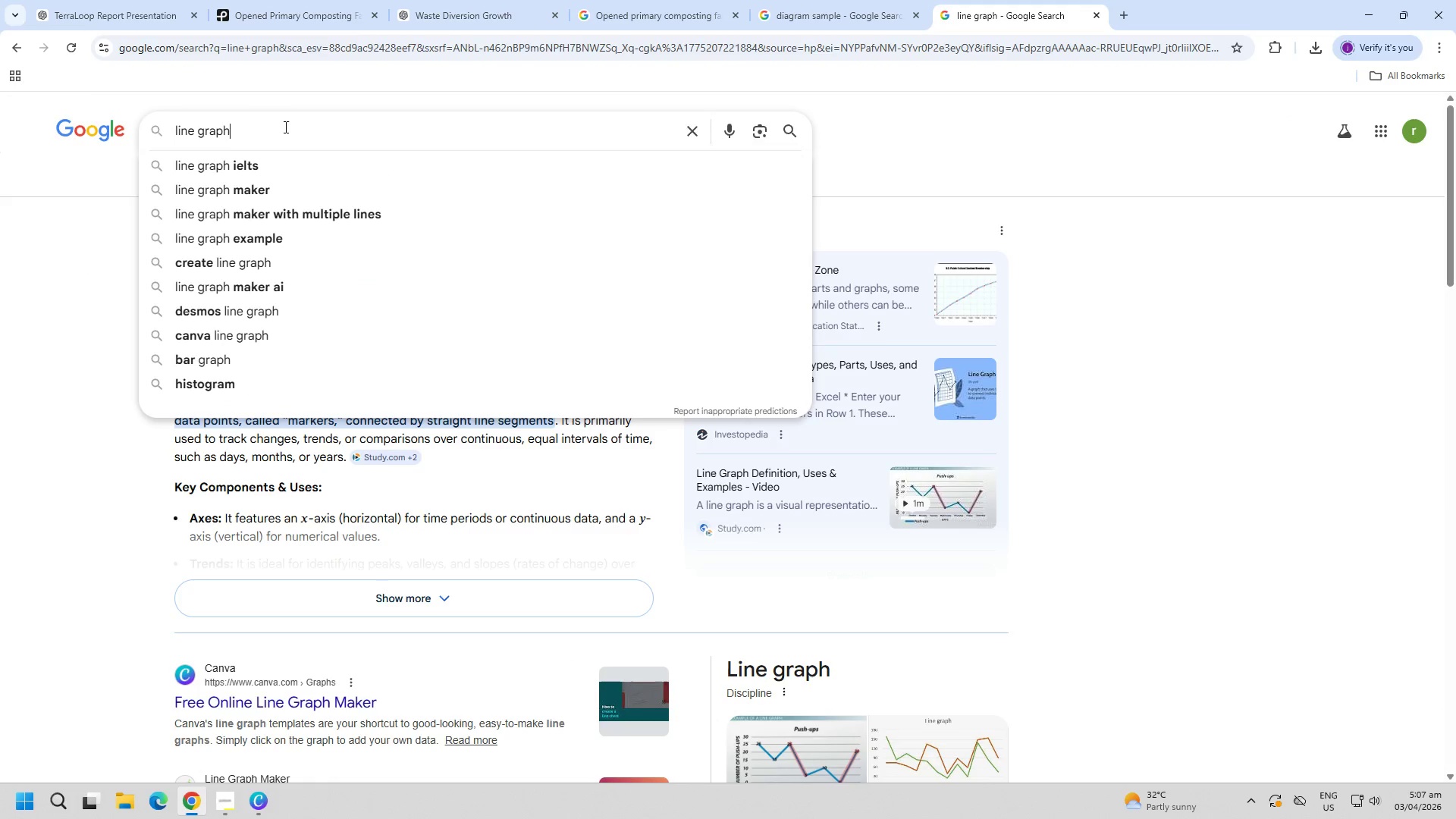 
type( sample)
 